 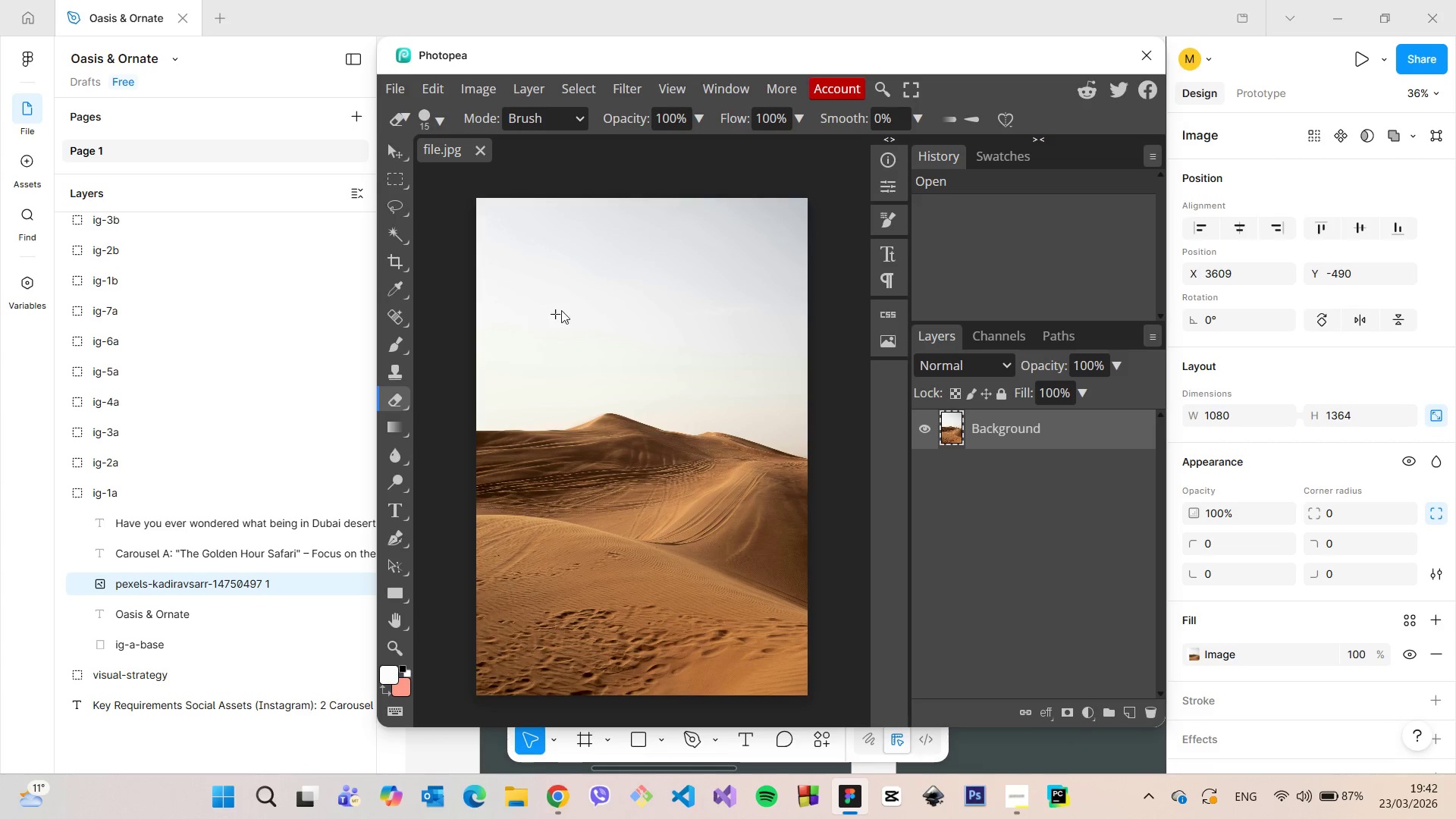 
left_click([570, 290])
 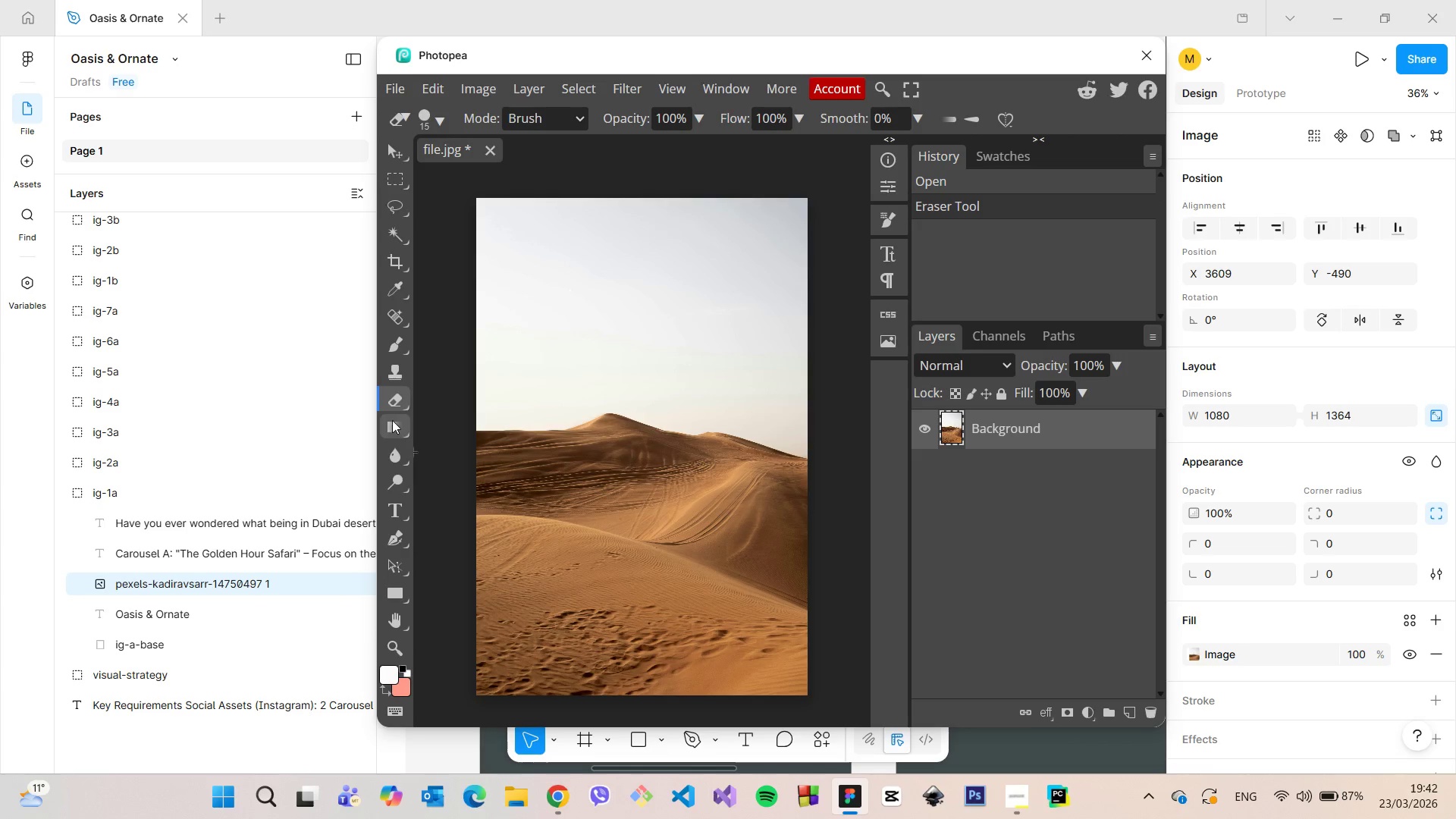 
right_click([392, 409])
 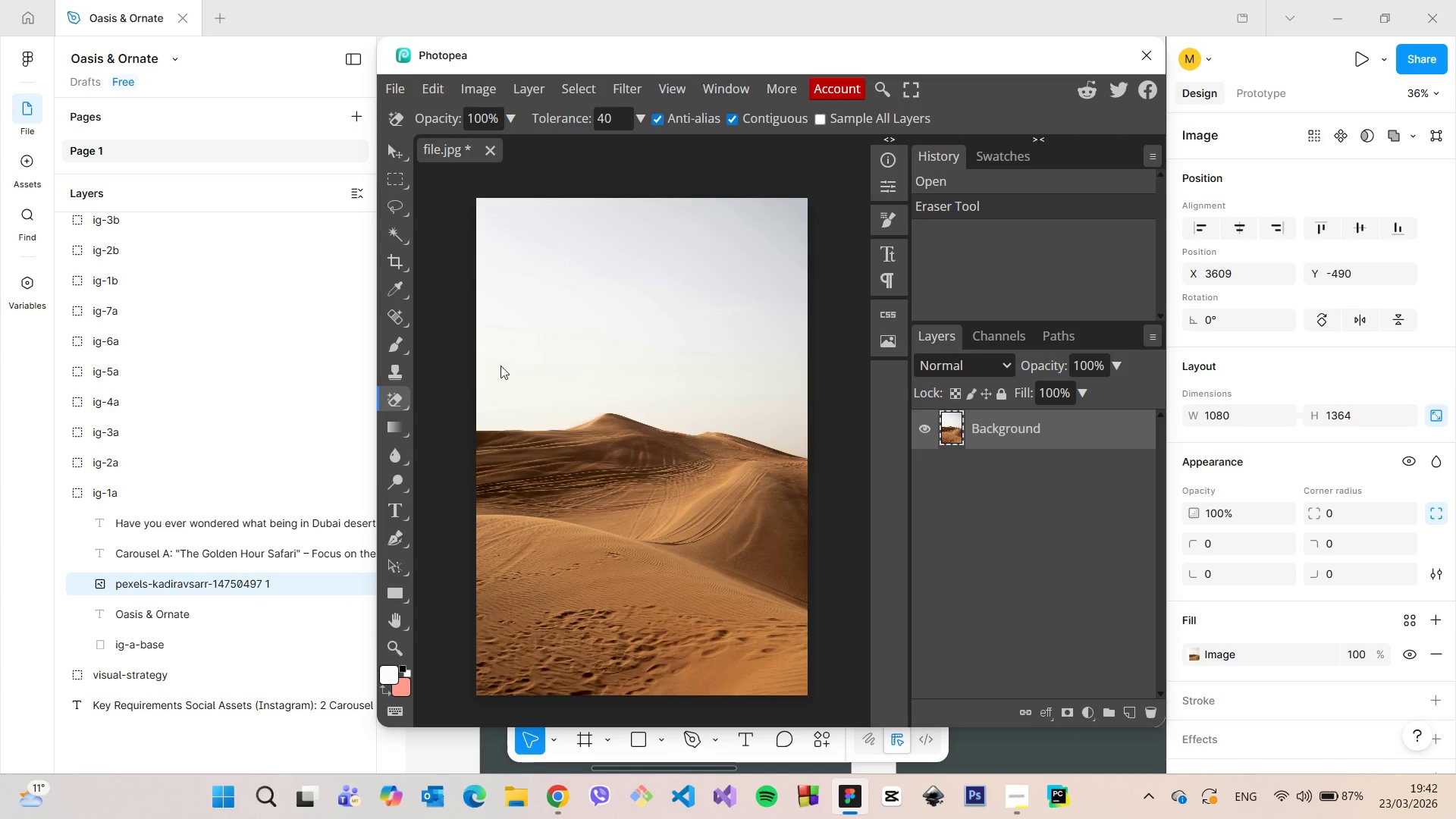 
double_click([540, 300])
 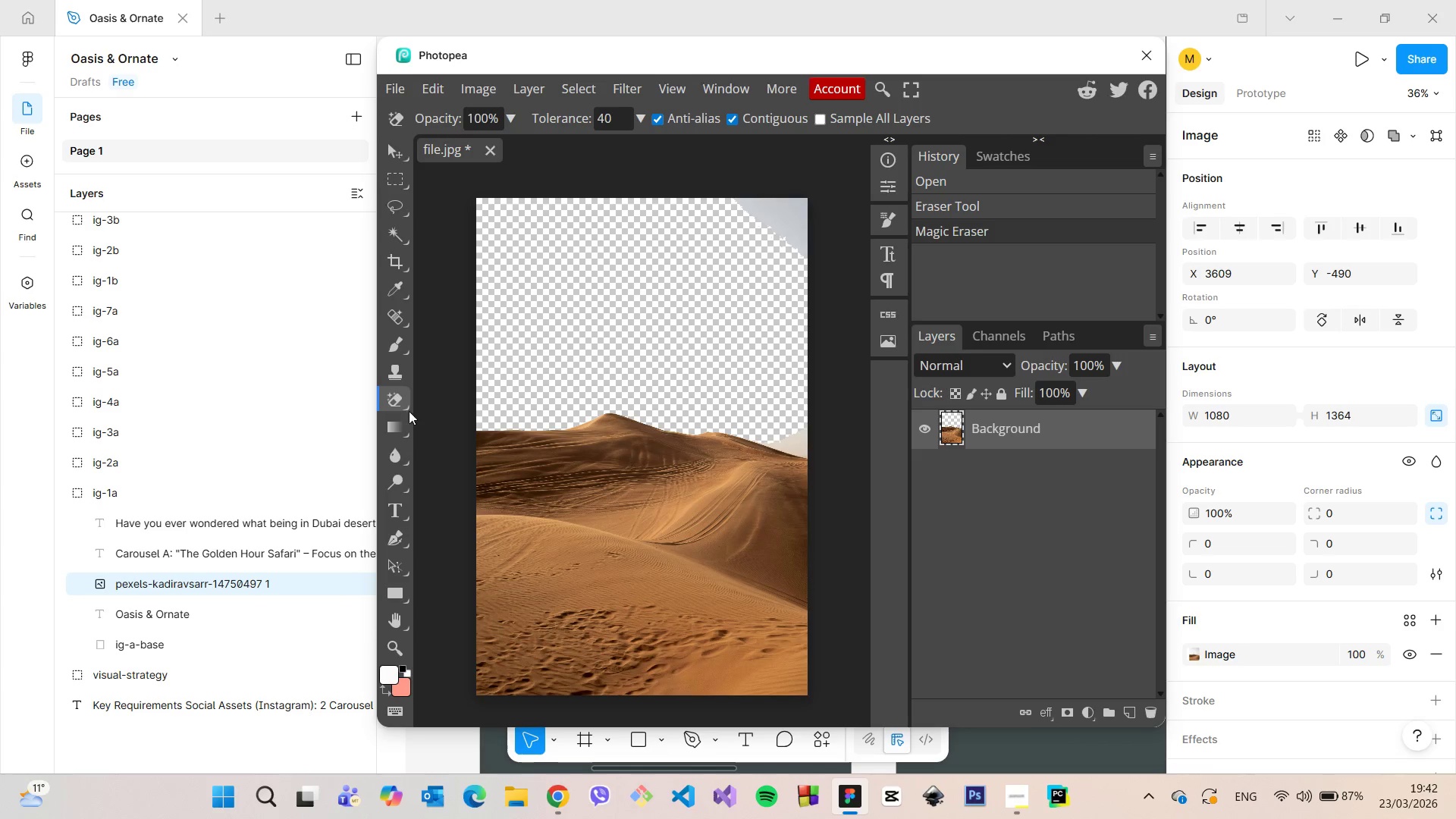 
right_click([403, 400])
 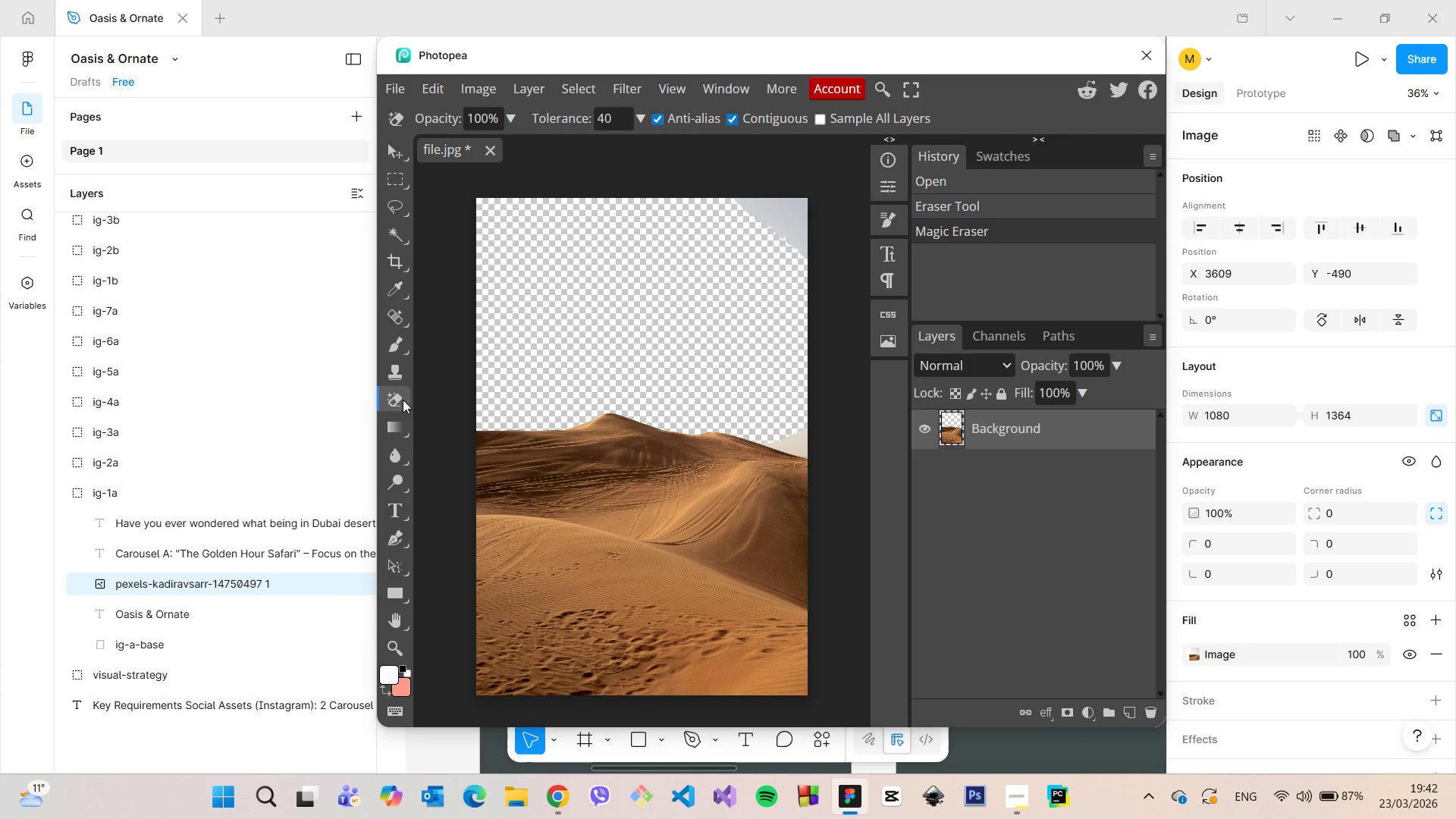 
left_click([403, 400])
 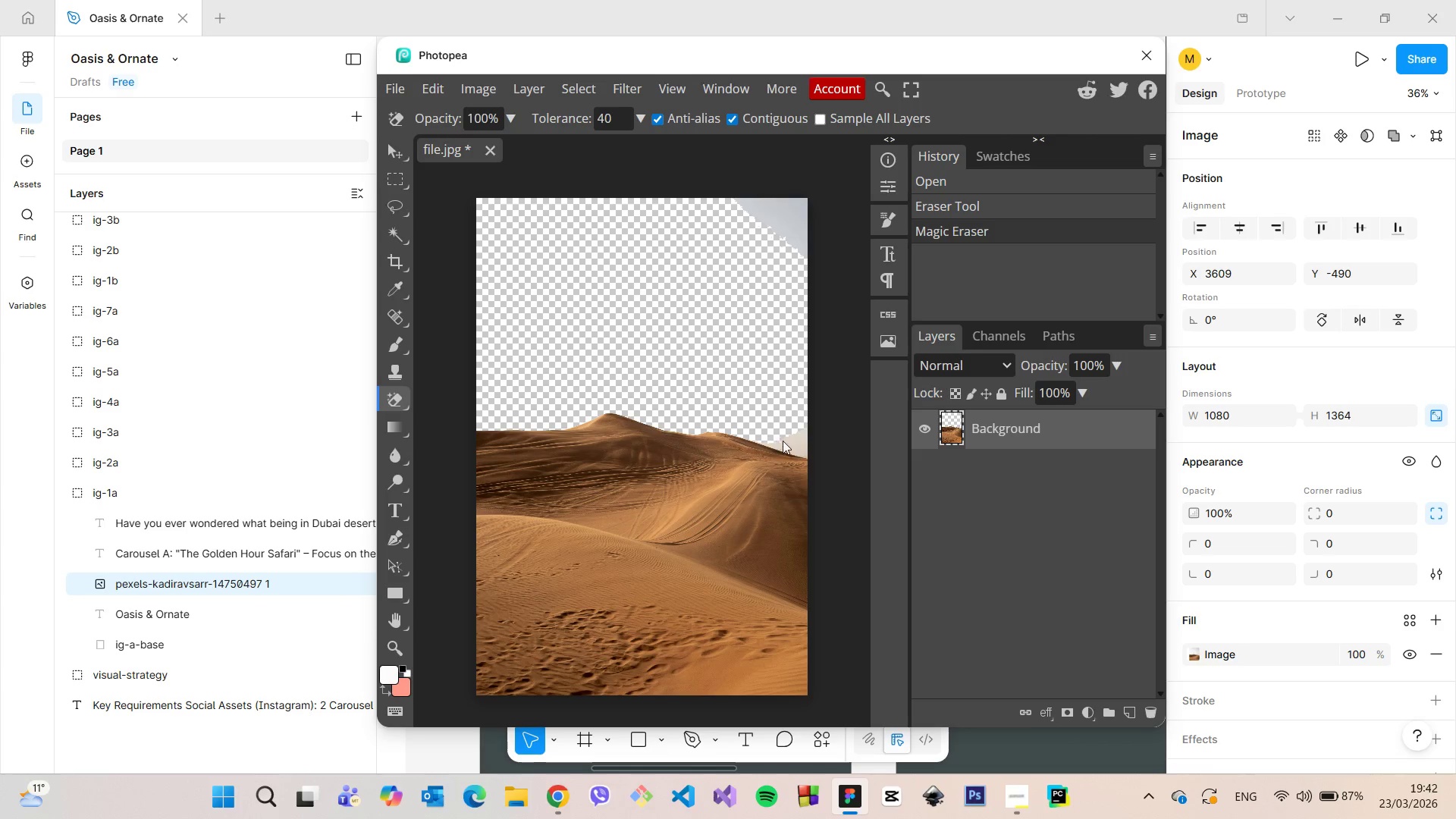 
left_click([795, 443])
 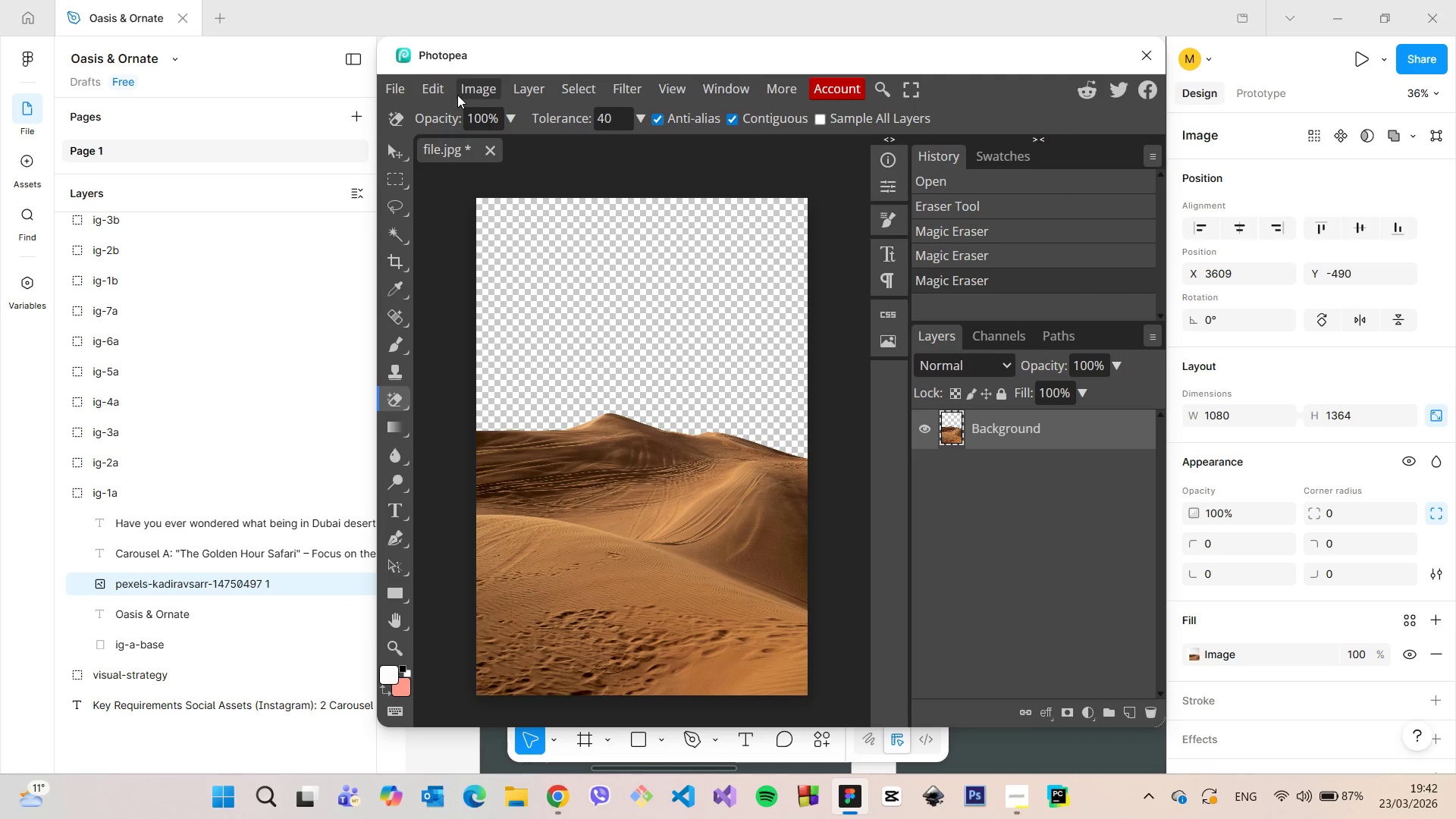 
wait(10.67)
 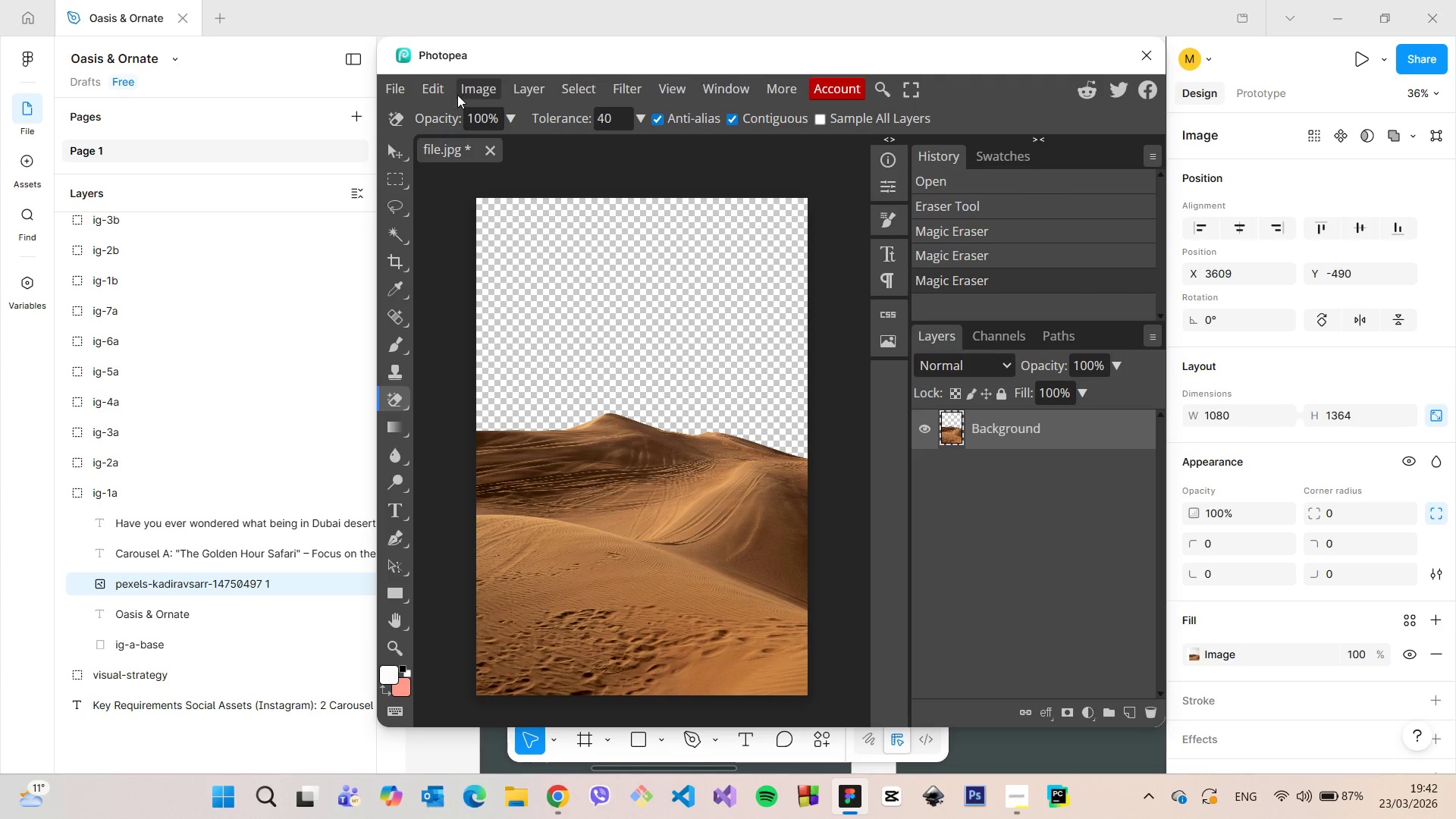 
double_click([379, 89])
 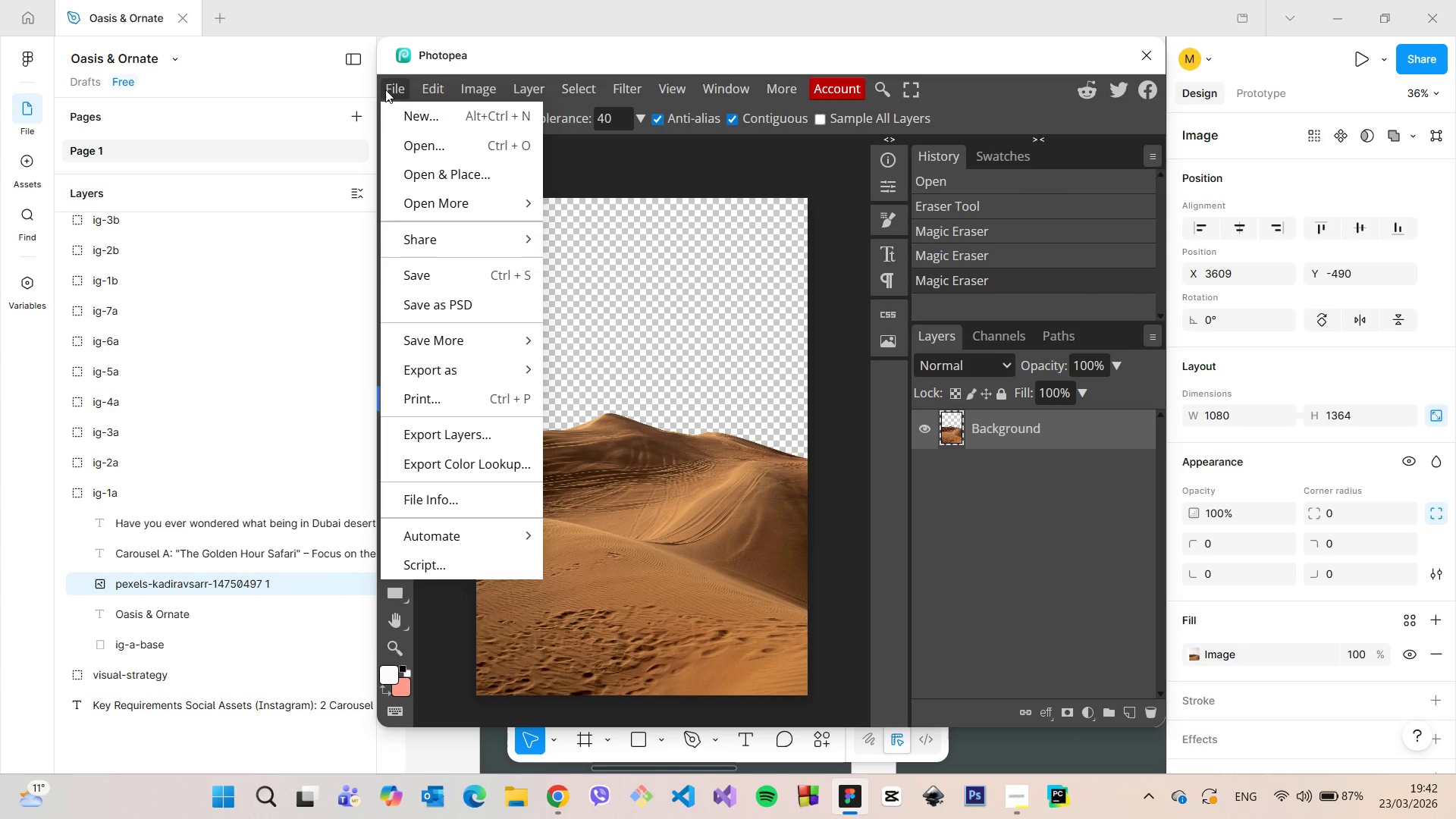 
triple_click([385, 89])
 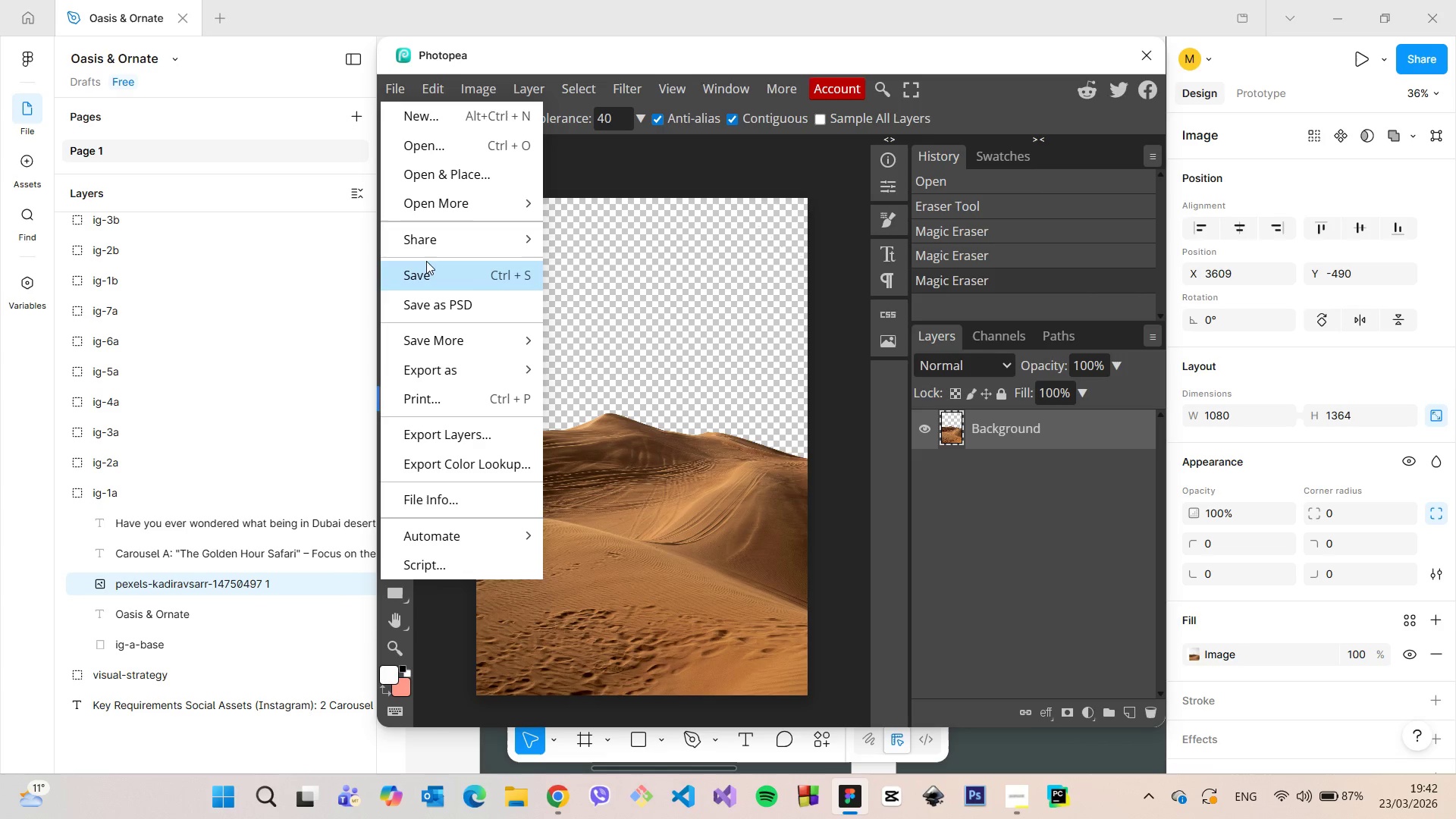 
left_click([424, 265])
 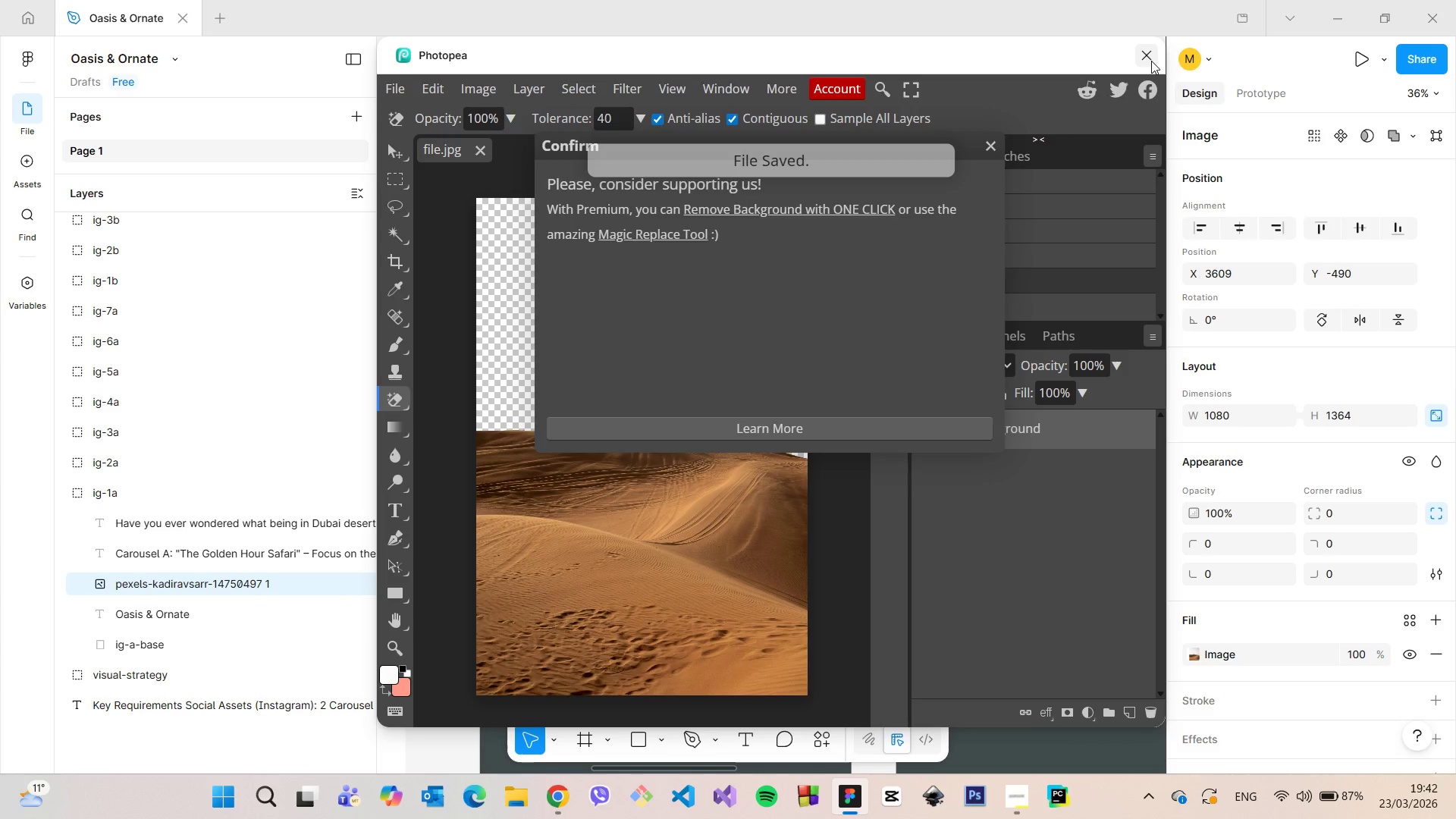 
left_click([1151, 61])
 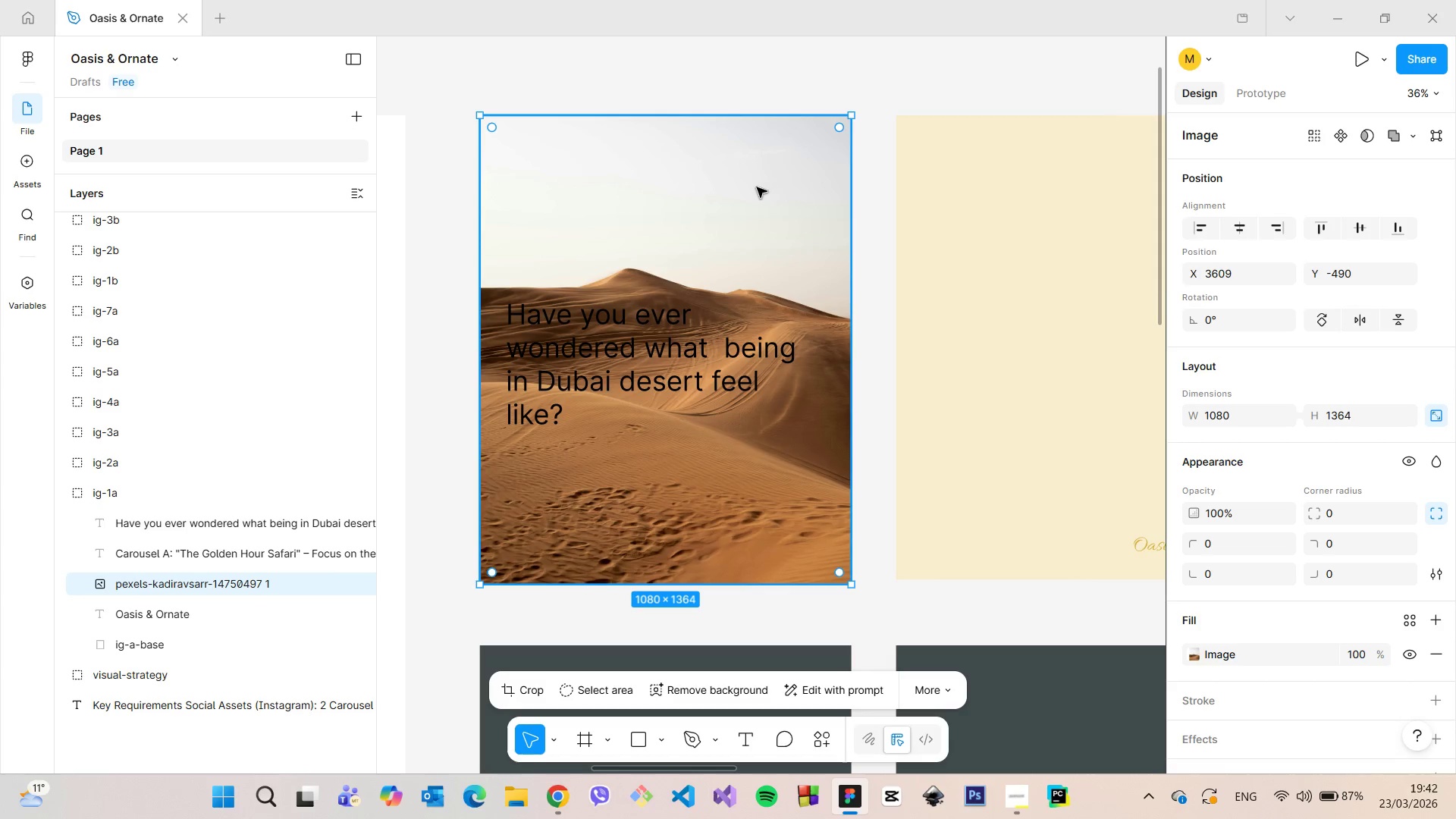 
left_click_drag(start_coordinate=[721, 297], to_coordinate=[725, 287])
 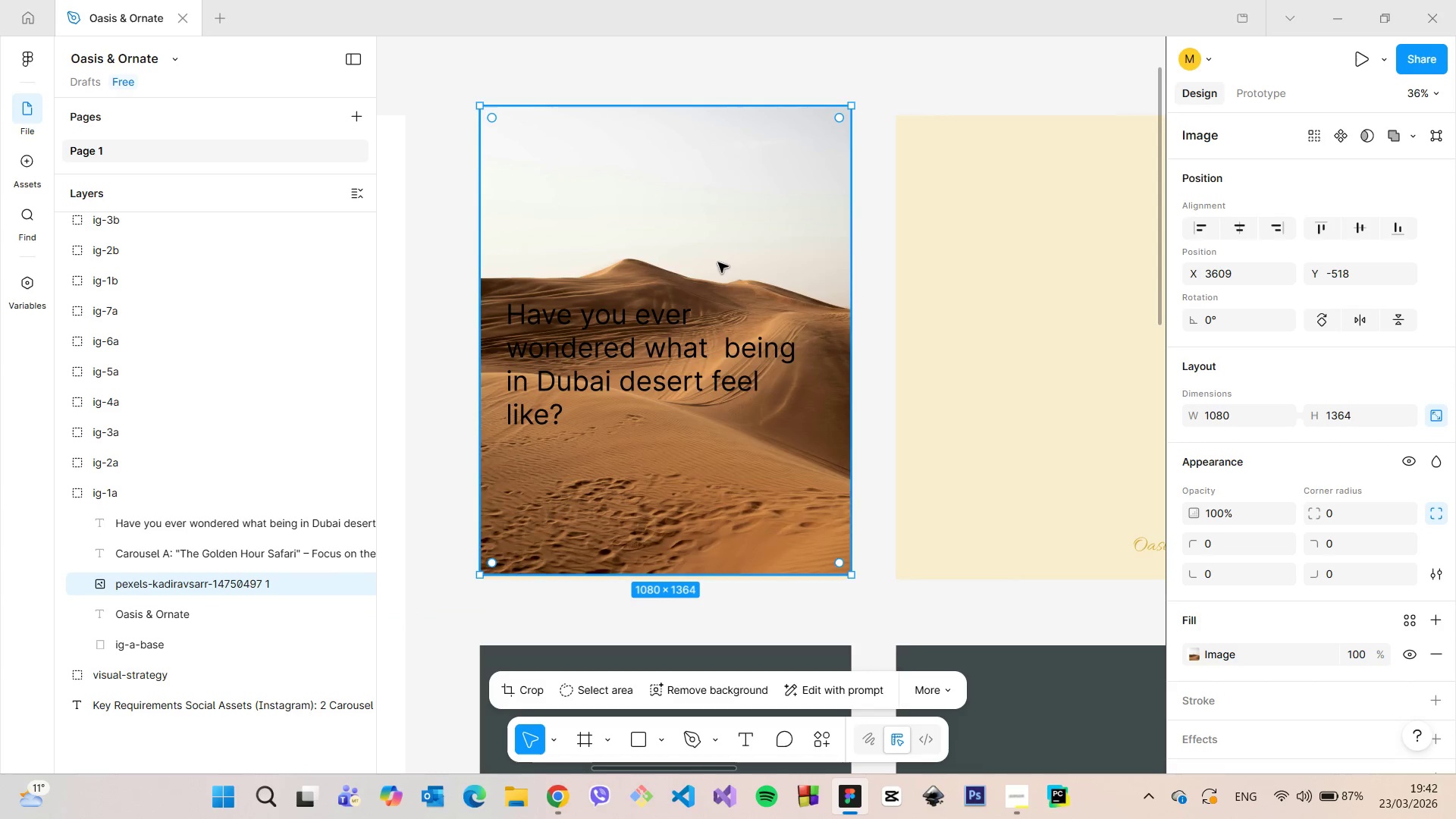 
right_click([718, 262])
 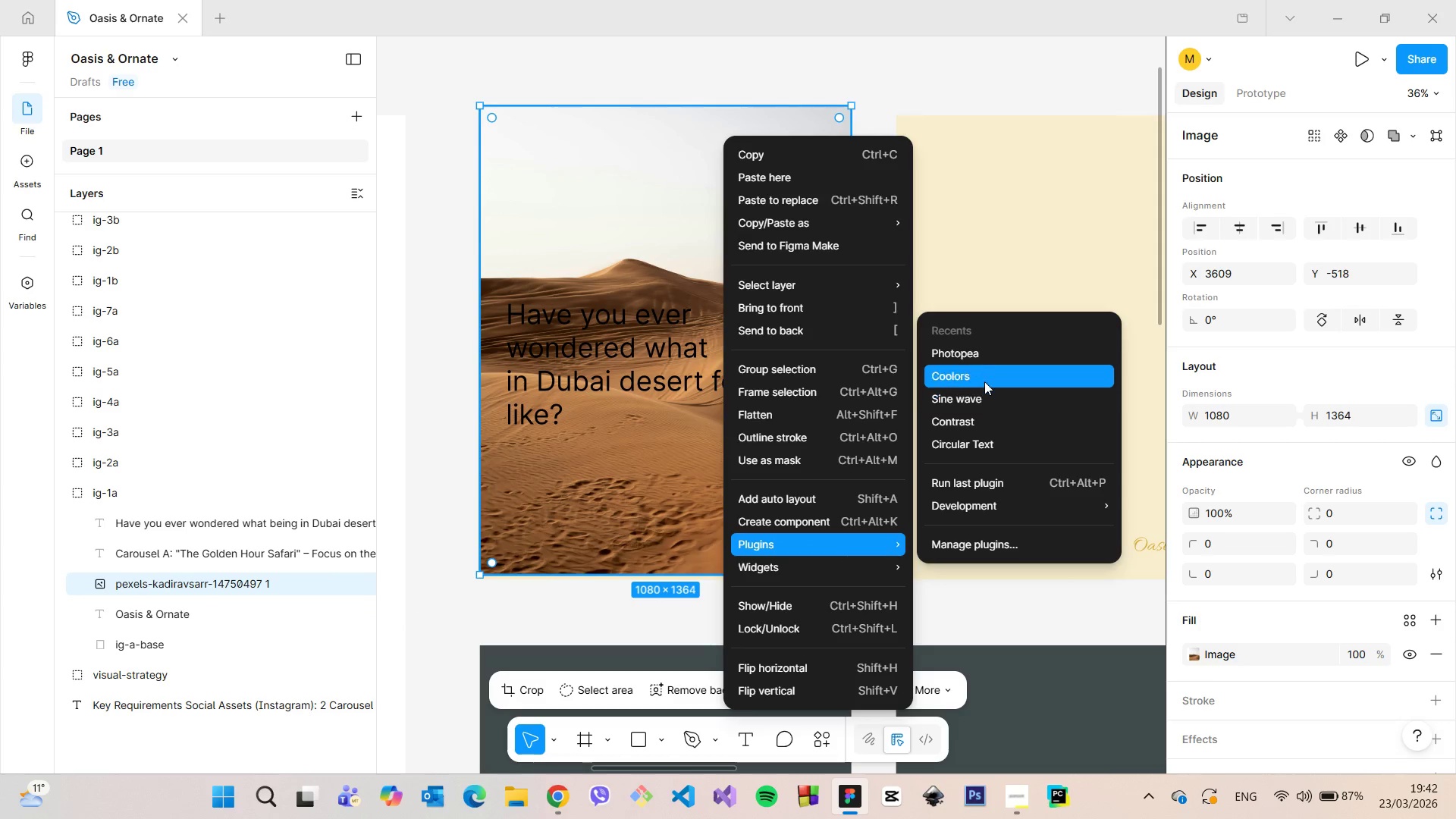 
left_click([984, 363])
 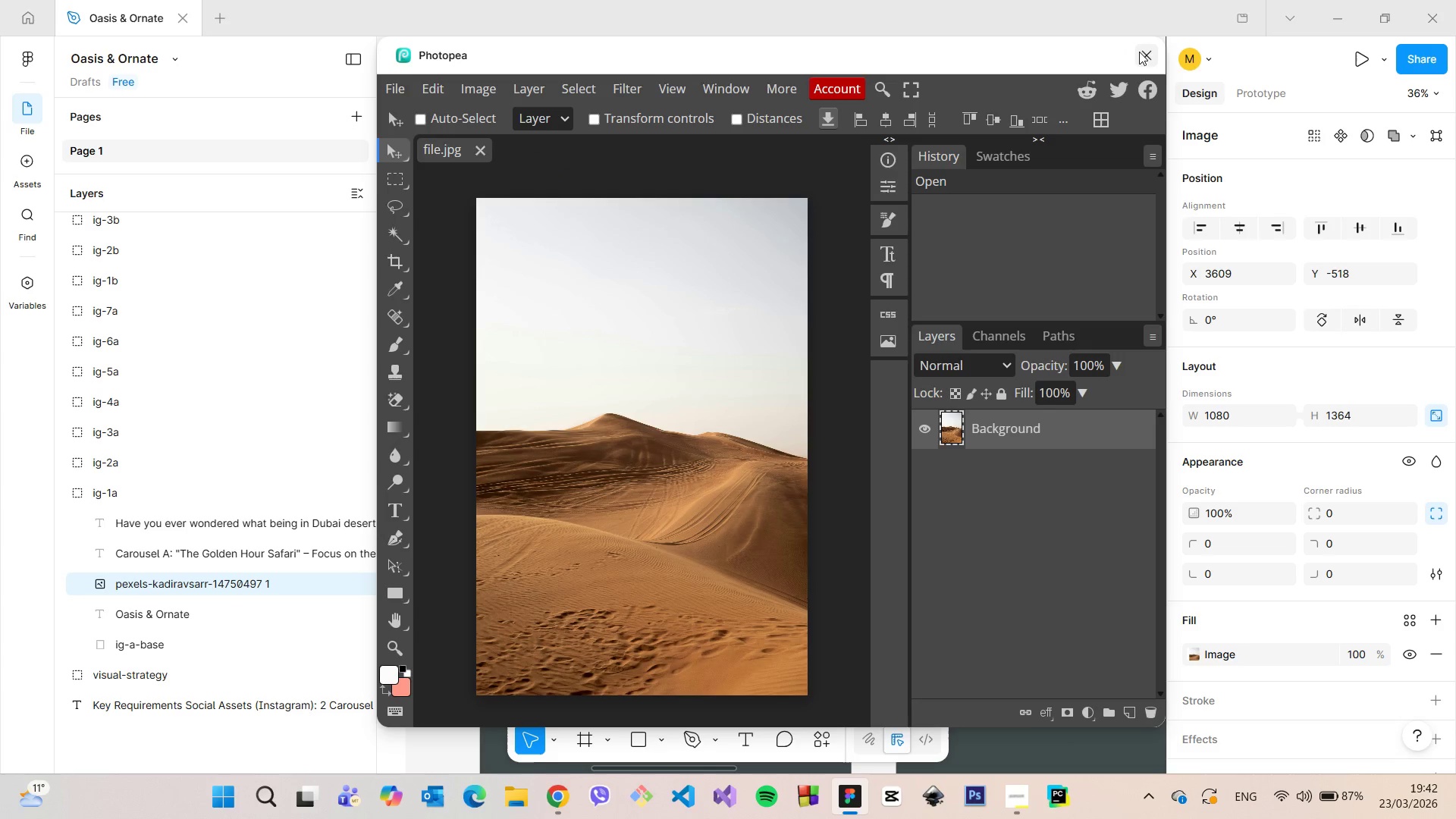 
scroll: coordinate [743, 278], scroll_direction: none, amount: 0.0
 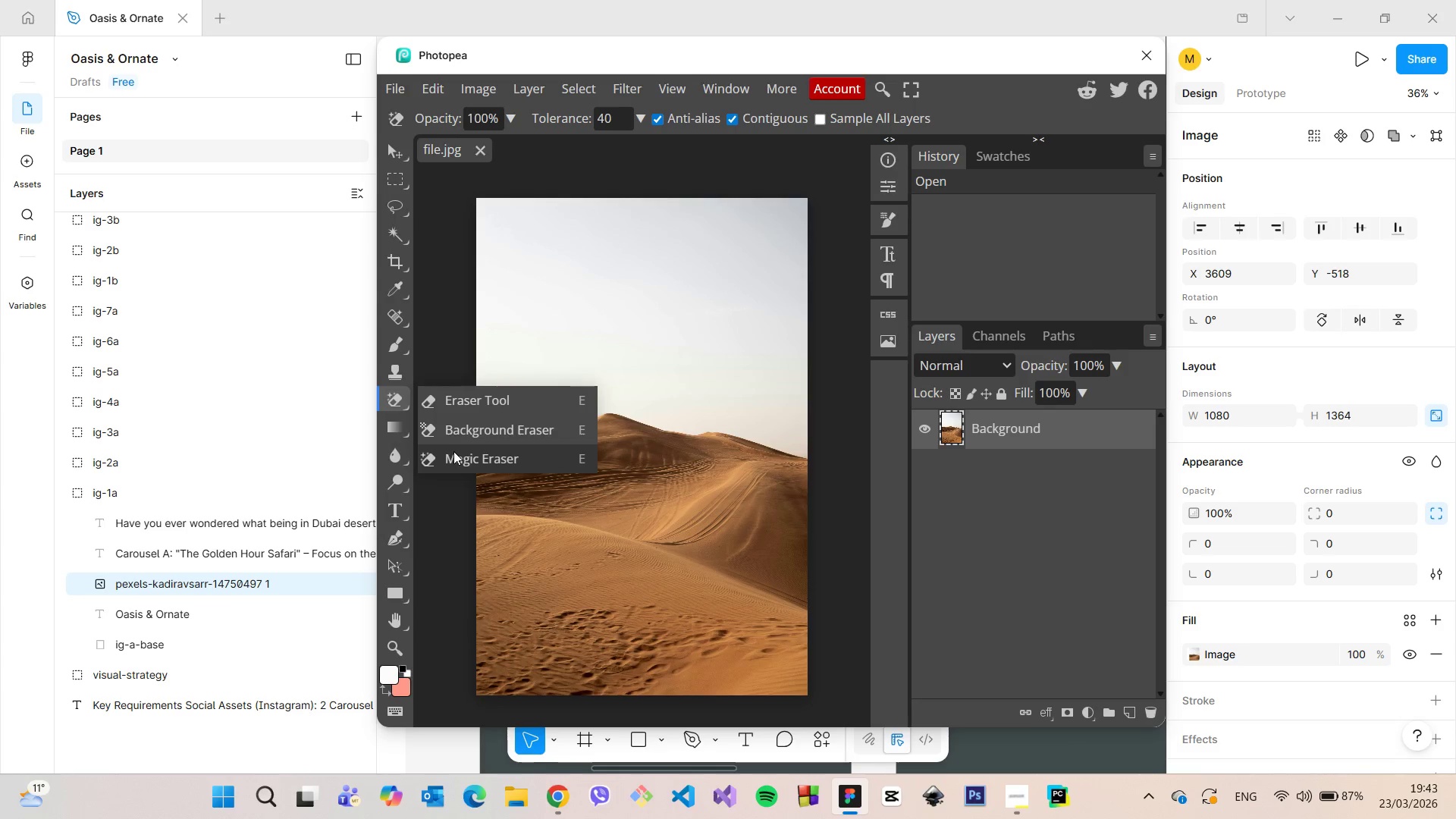 
double_click([567, 324])
 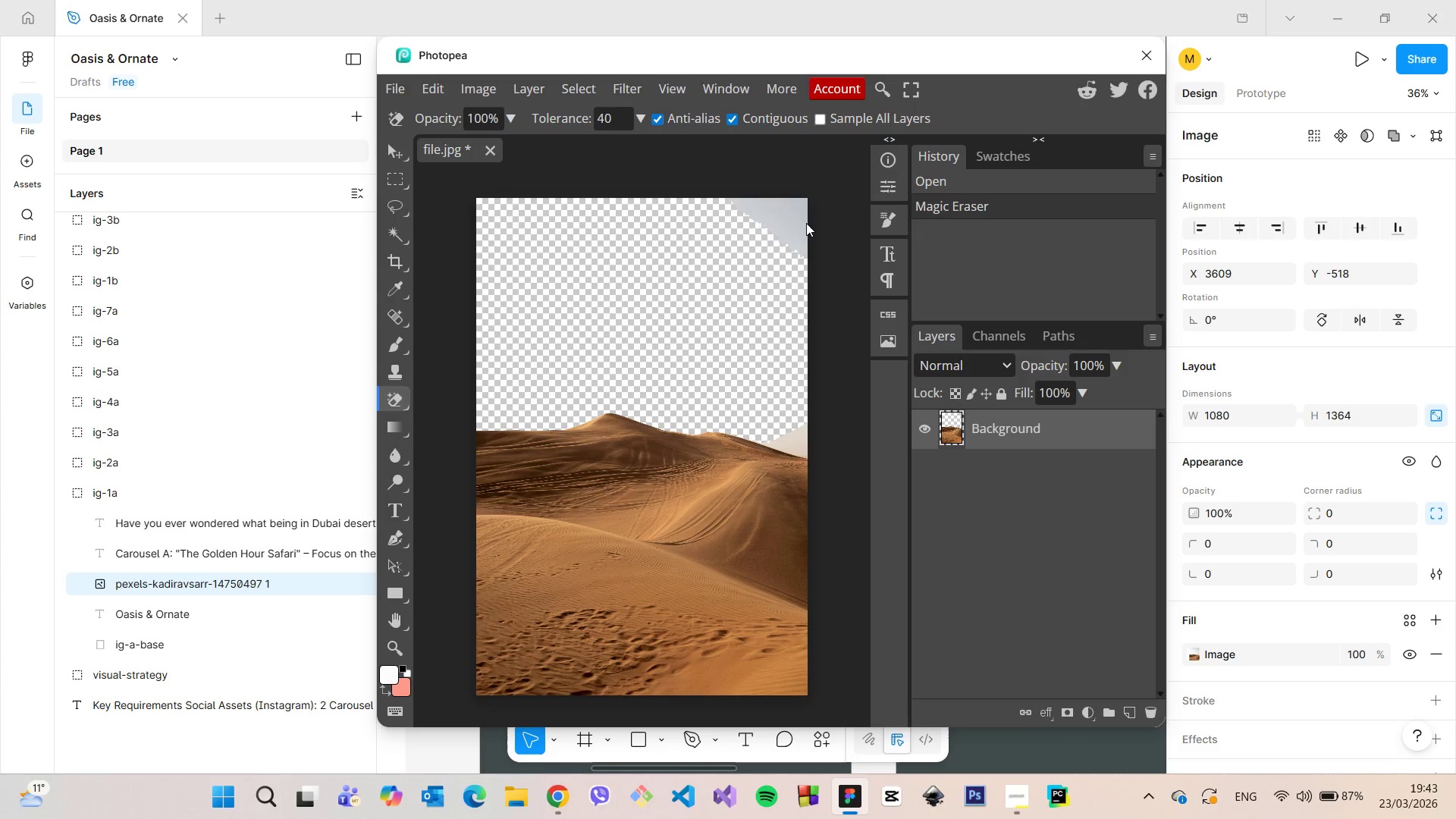 
left_click([808, 221])
 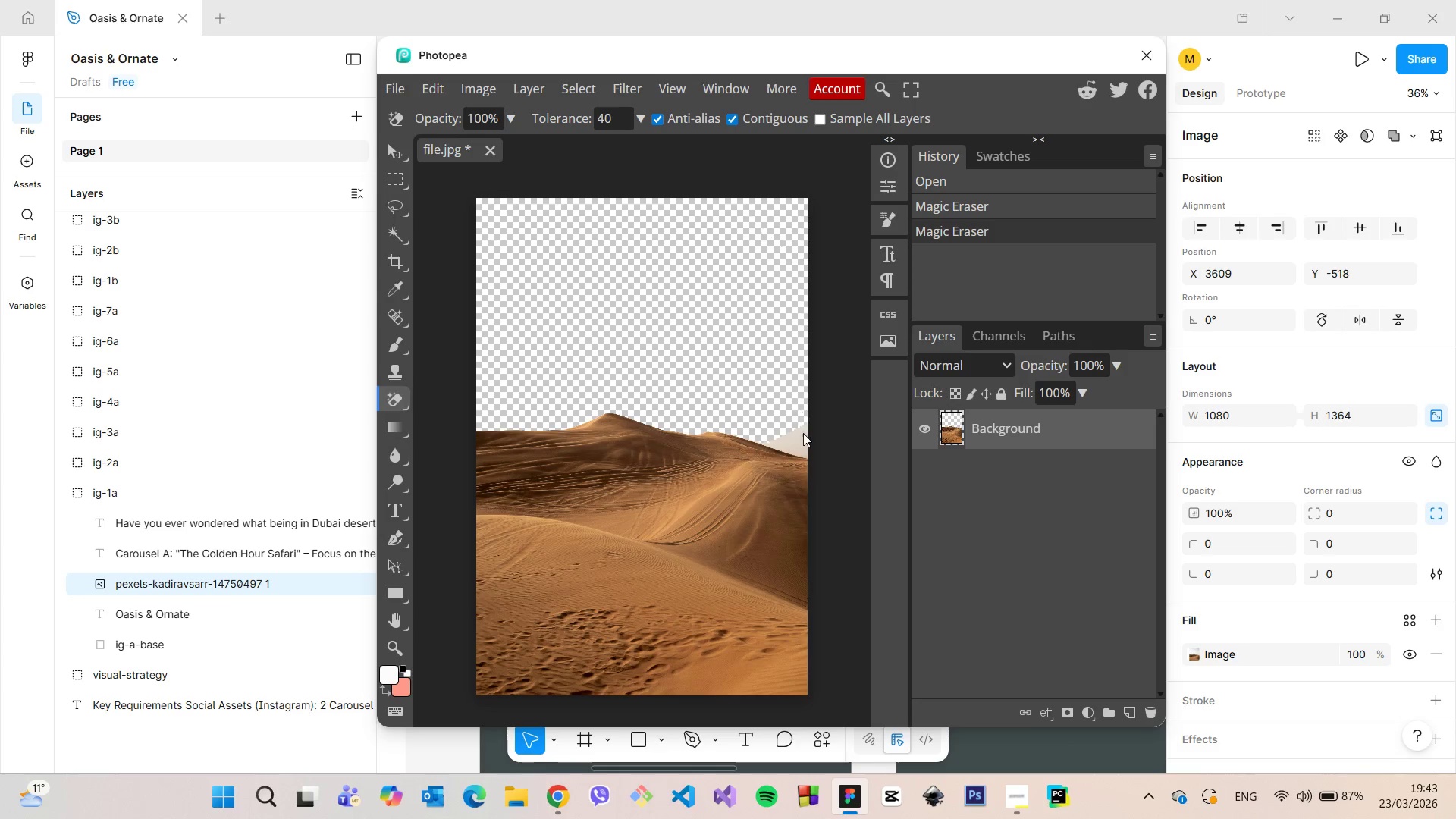 
left_click([802, 435])
 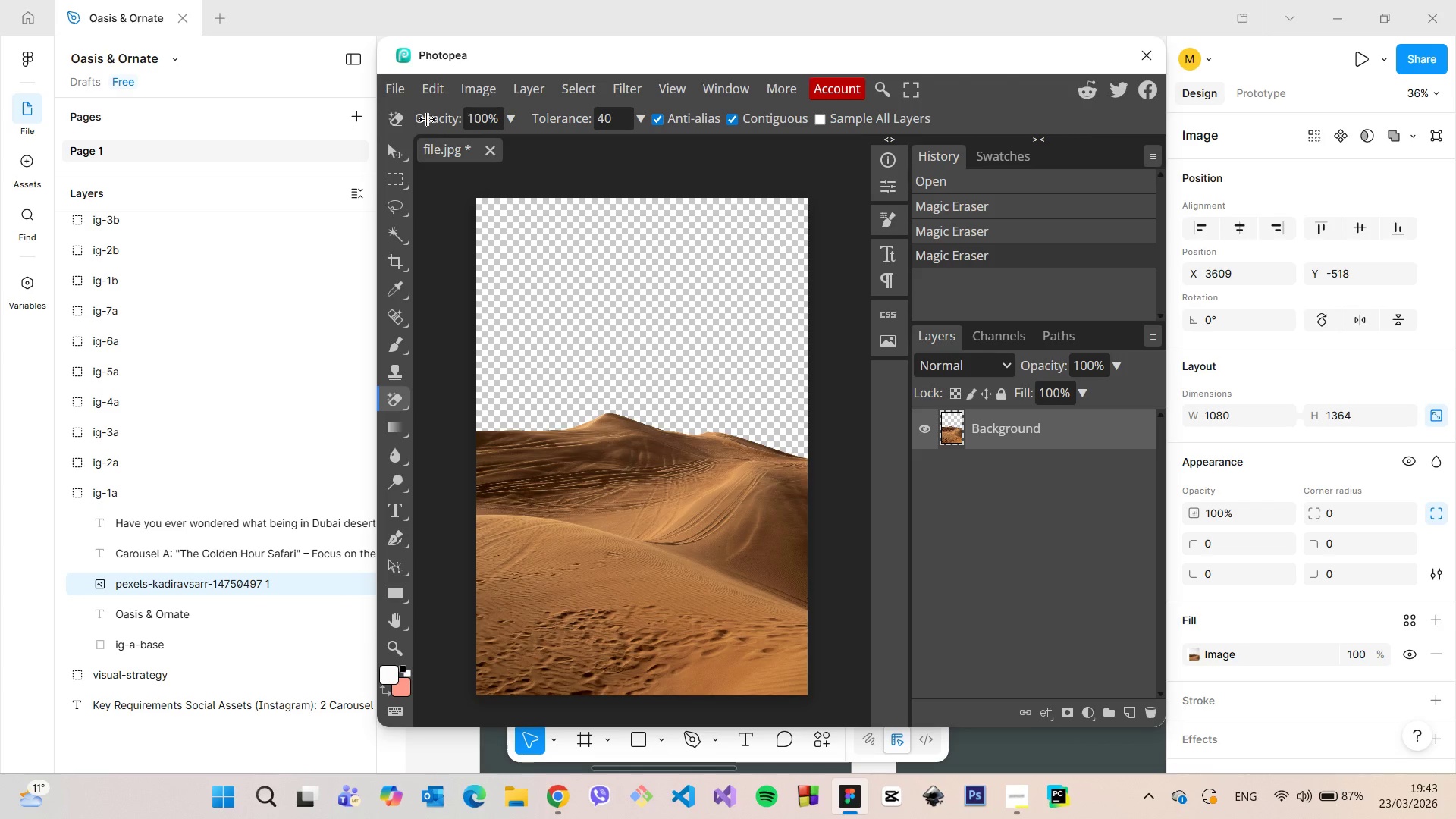 
left_click([396, 92])
 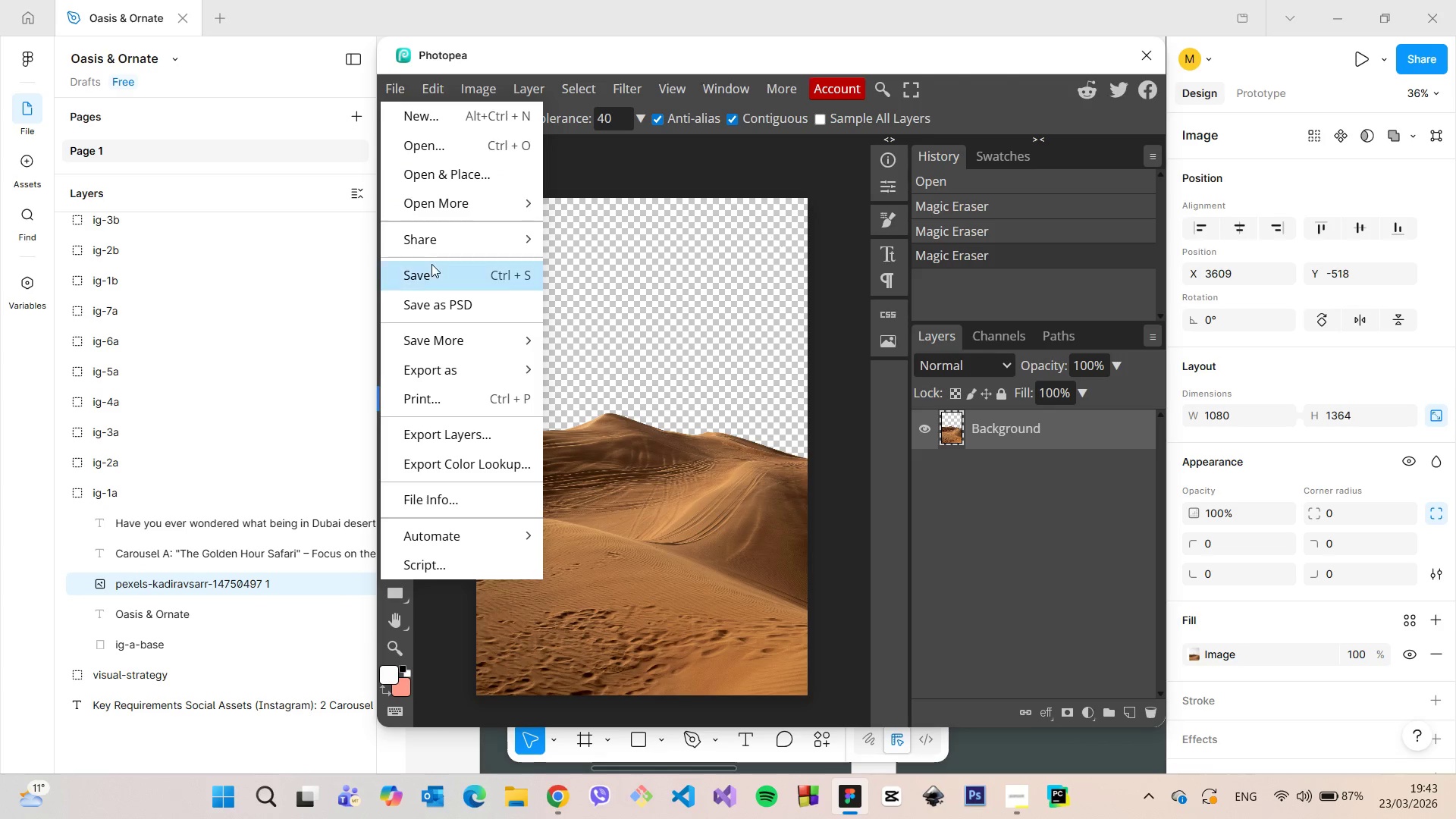 
left_click([431, 264])
 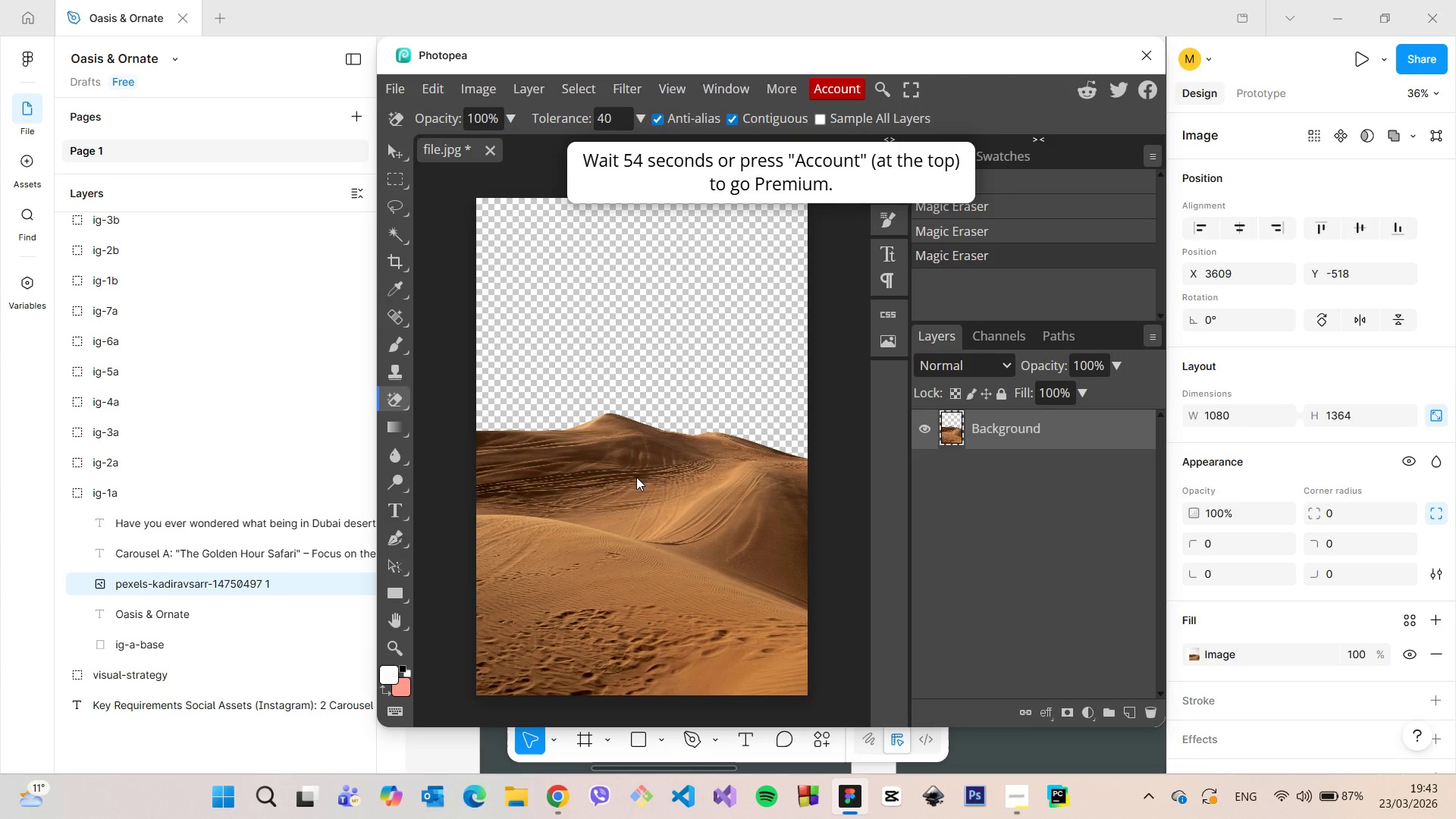 
hold_key(key=ControlLeft, duration=1.3)
scroll: coordinate [629, 563], scroll_direction: none, amount: 0.0
 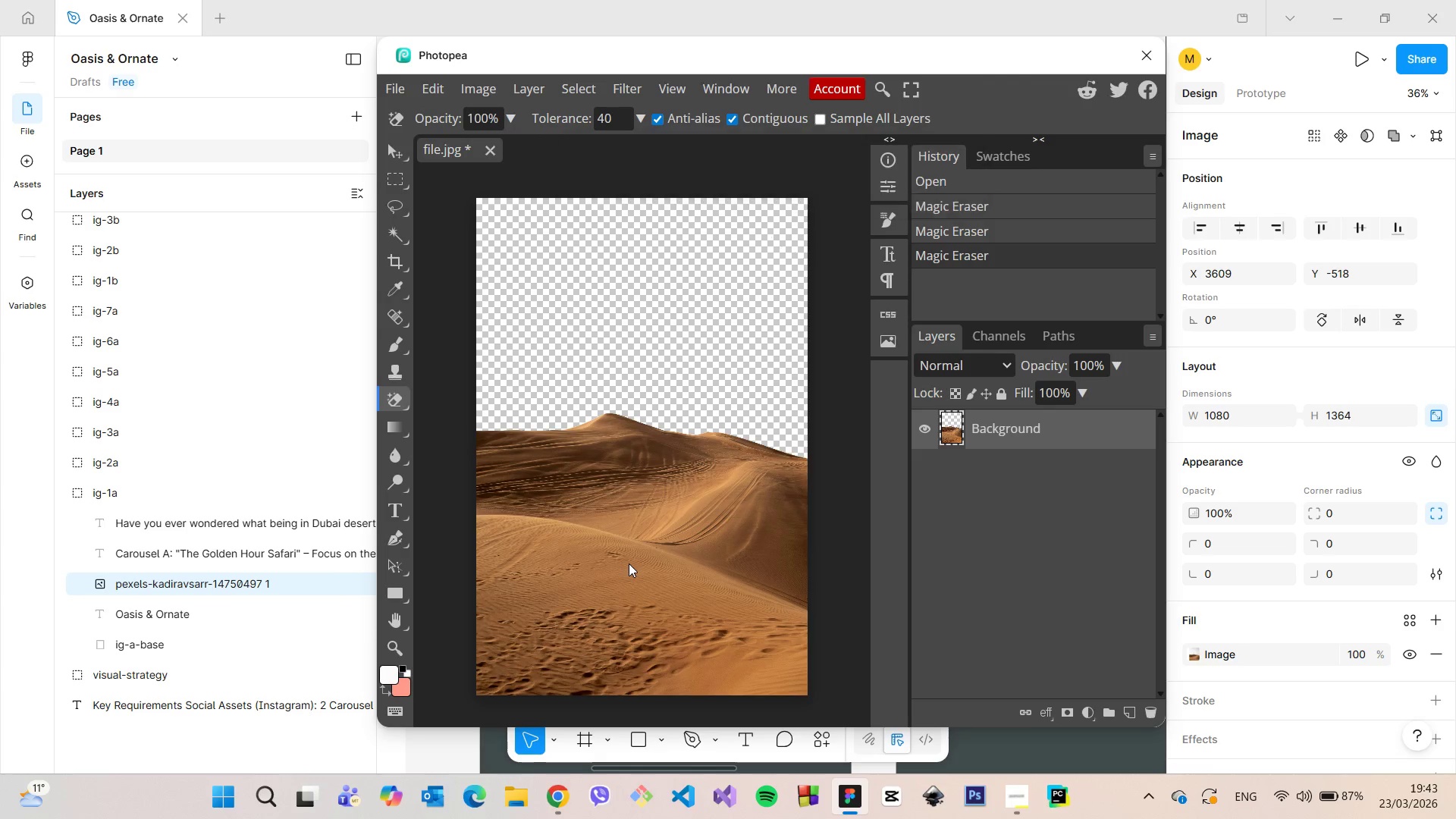 
hold_key(key=AltLeft, duration=1.45)
scroll: coordinate [710, 199], scroll_direction: up, amount: 16.0
 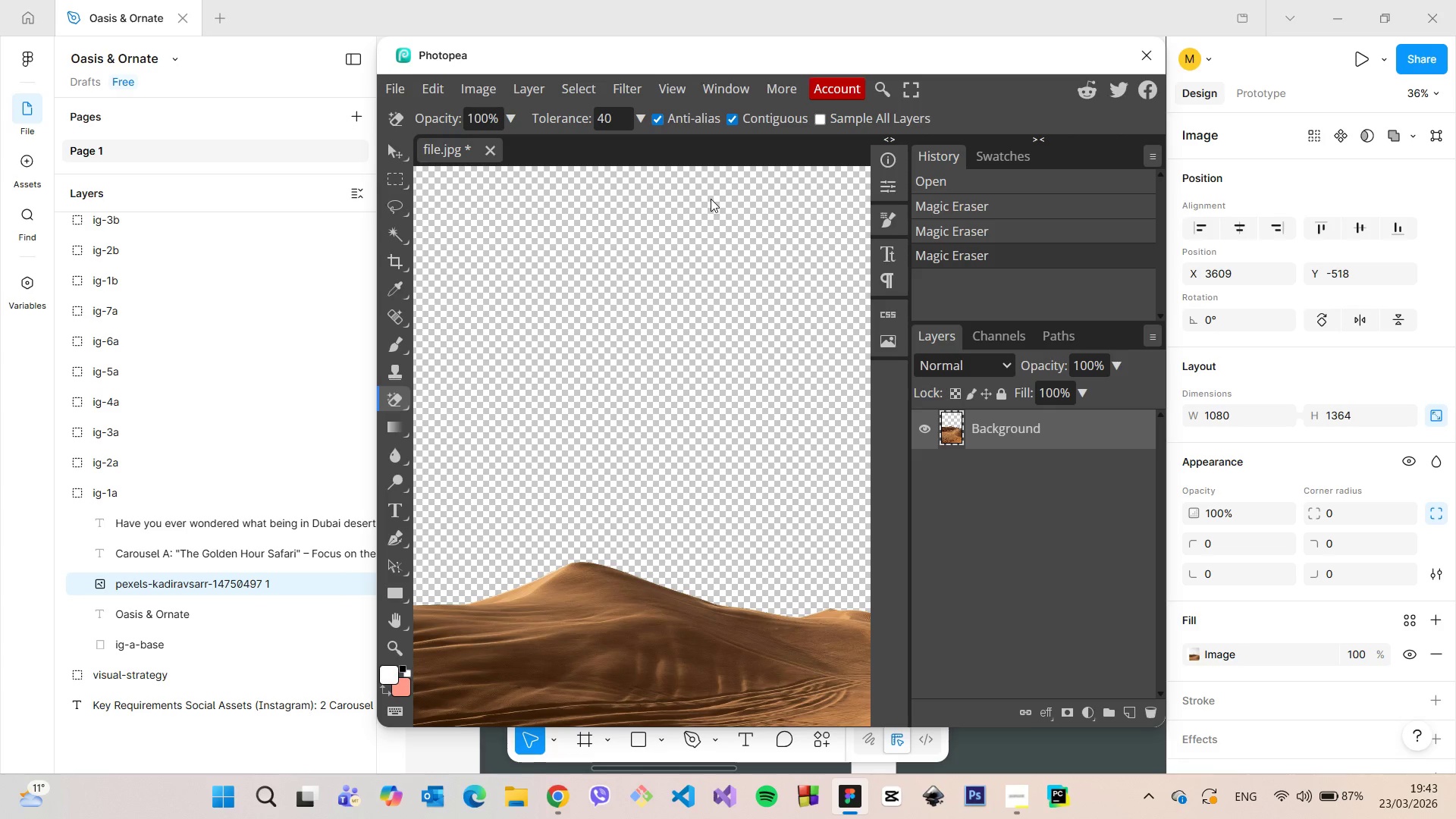 
hold_key(key=ControlLeft, duration=1.52)
scroll: coordinate [711, 199], scroll_direction: down, amount: 1.0
 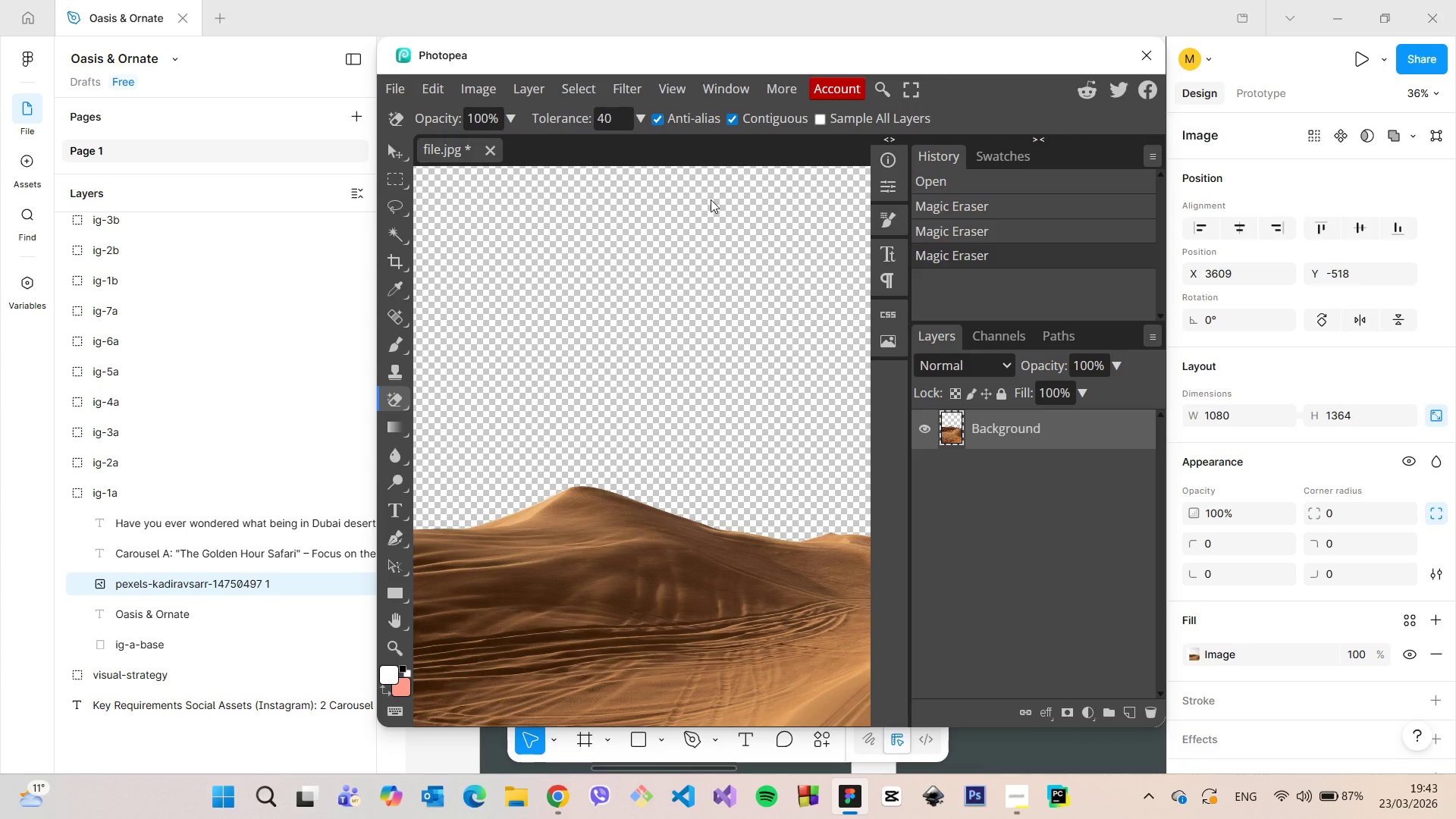 
key(Control+ControlLeft)
 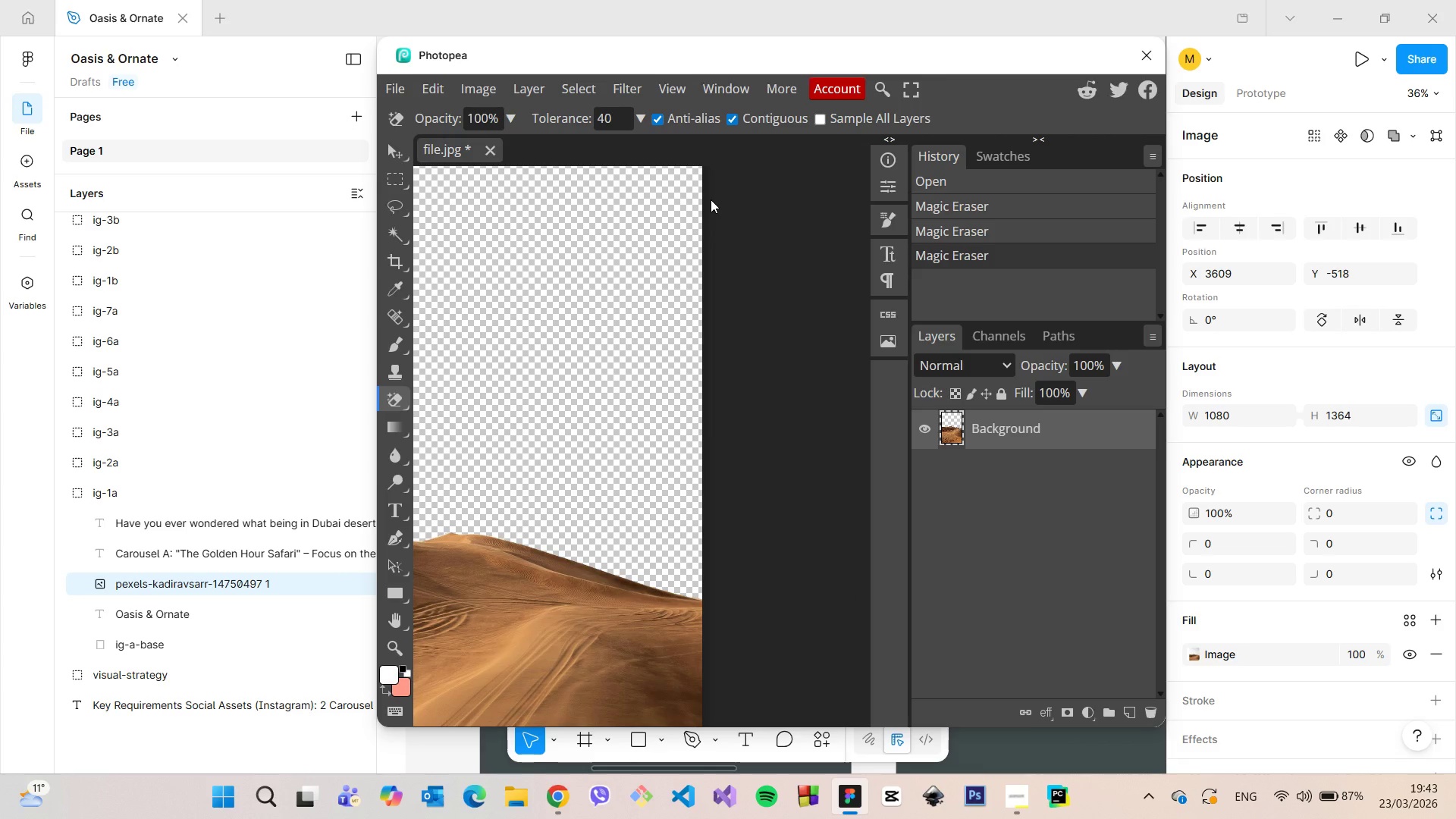 
key(Control+ControlLeft)
 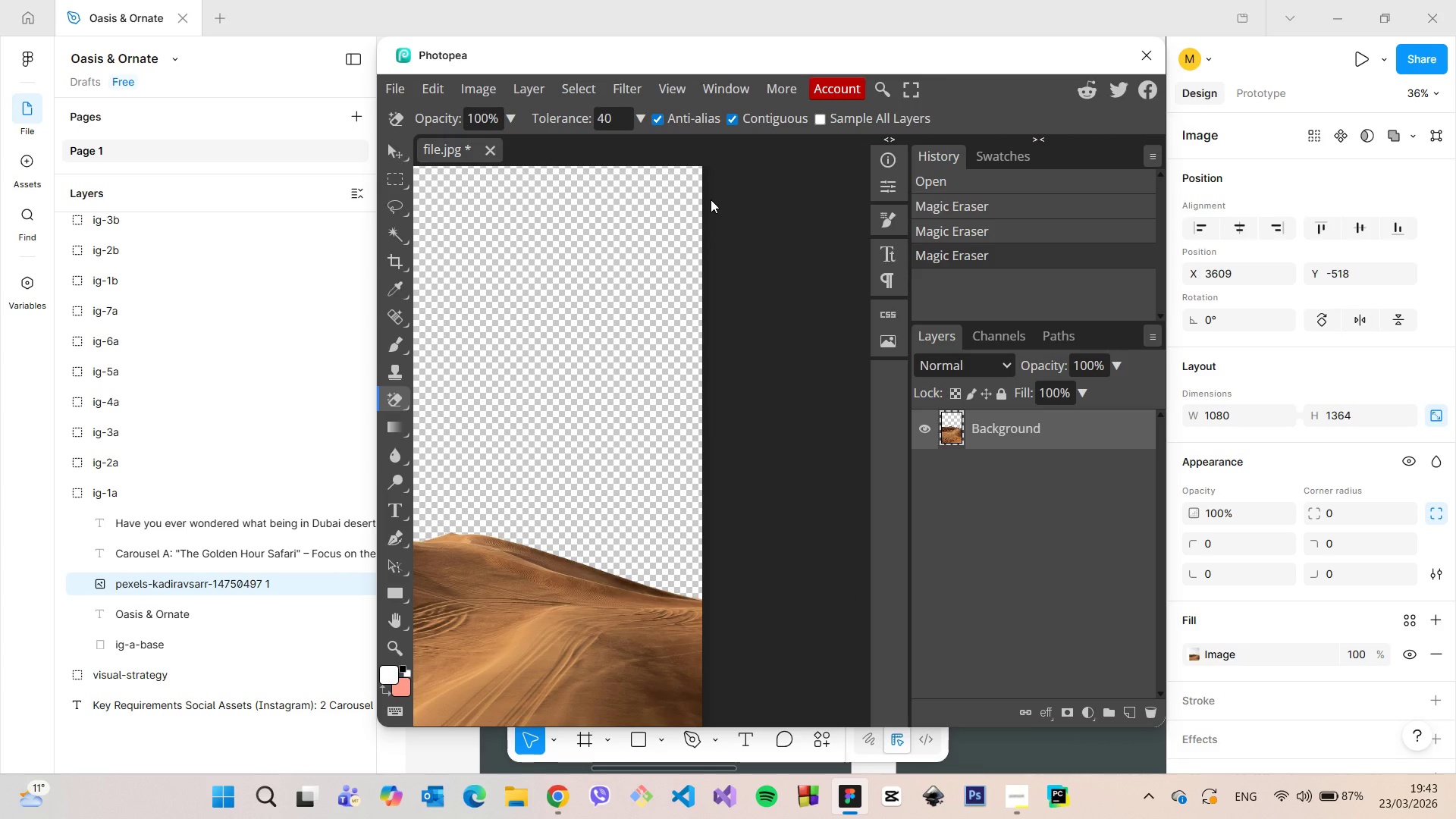 
key(Control+ControlLeft)
 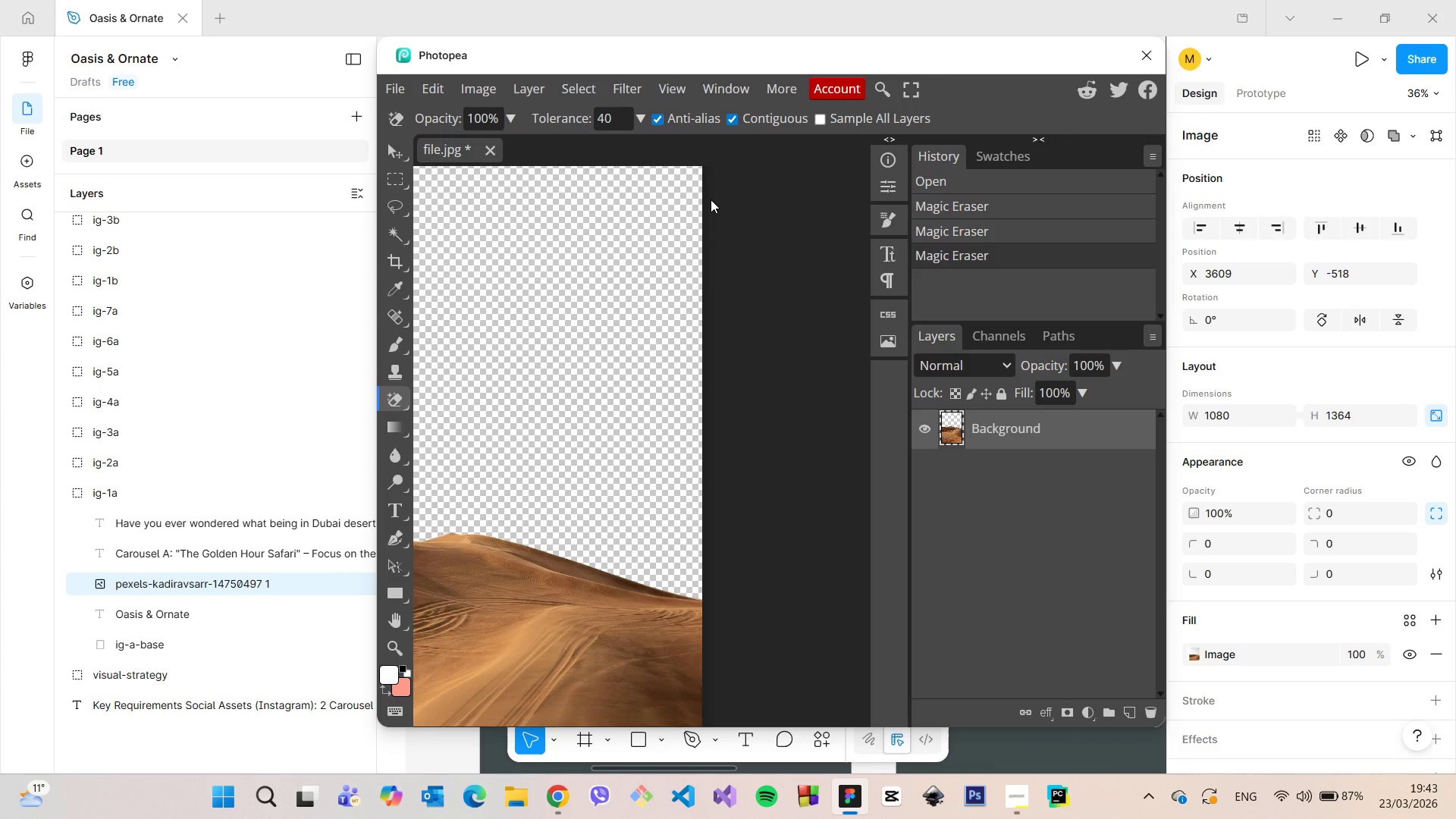 
key(Control+ControlLeft)
 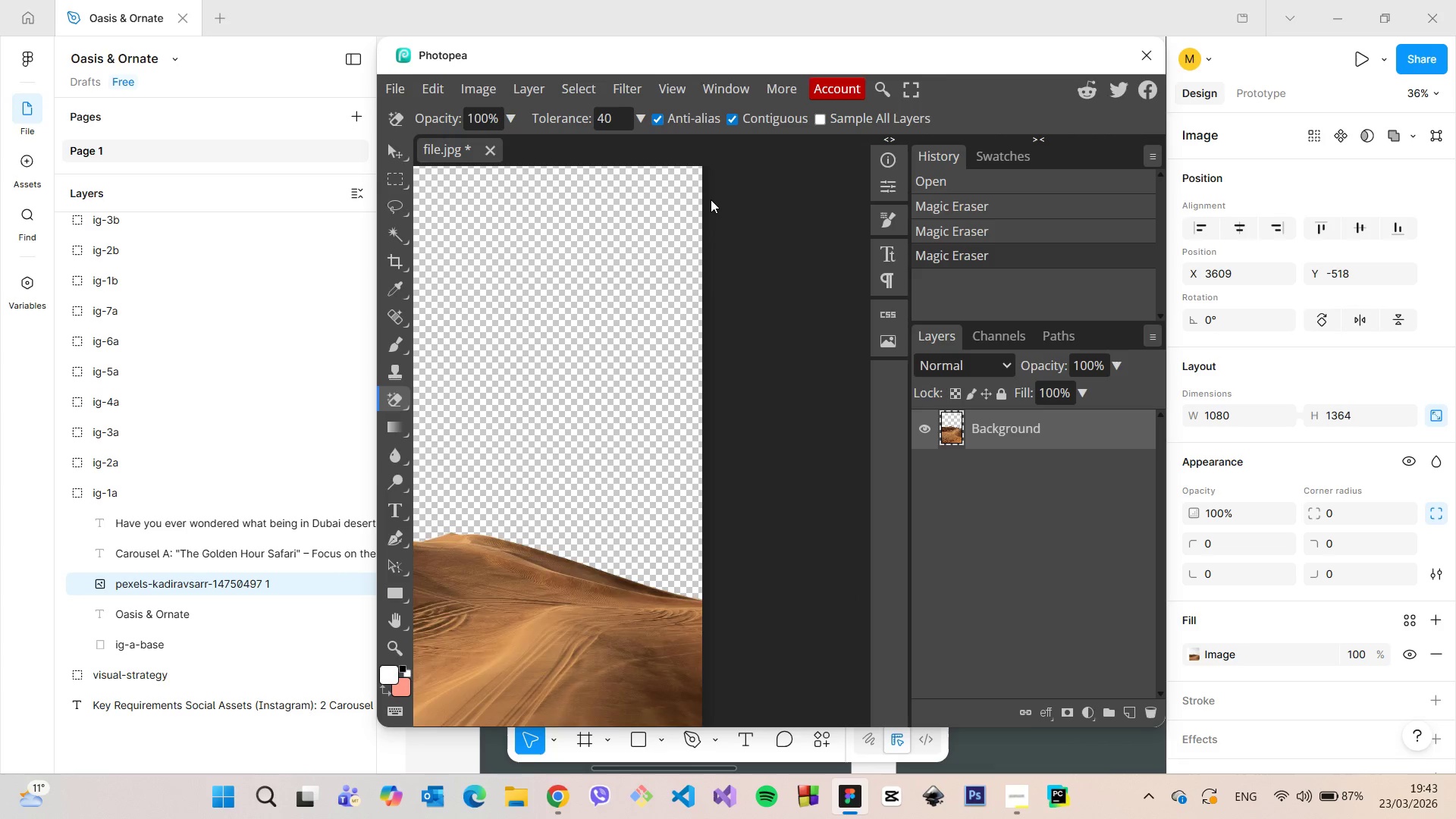 
key(Control+ControlLeft)
 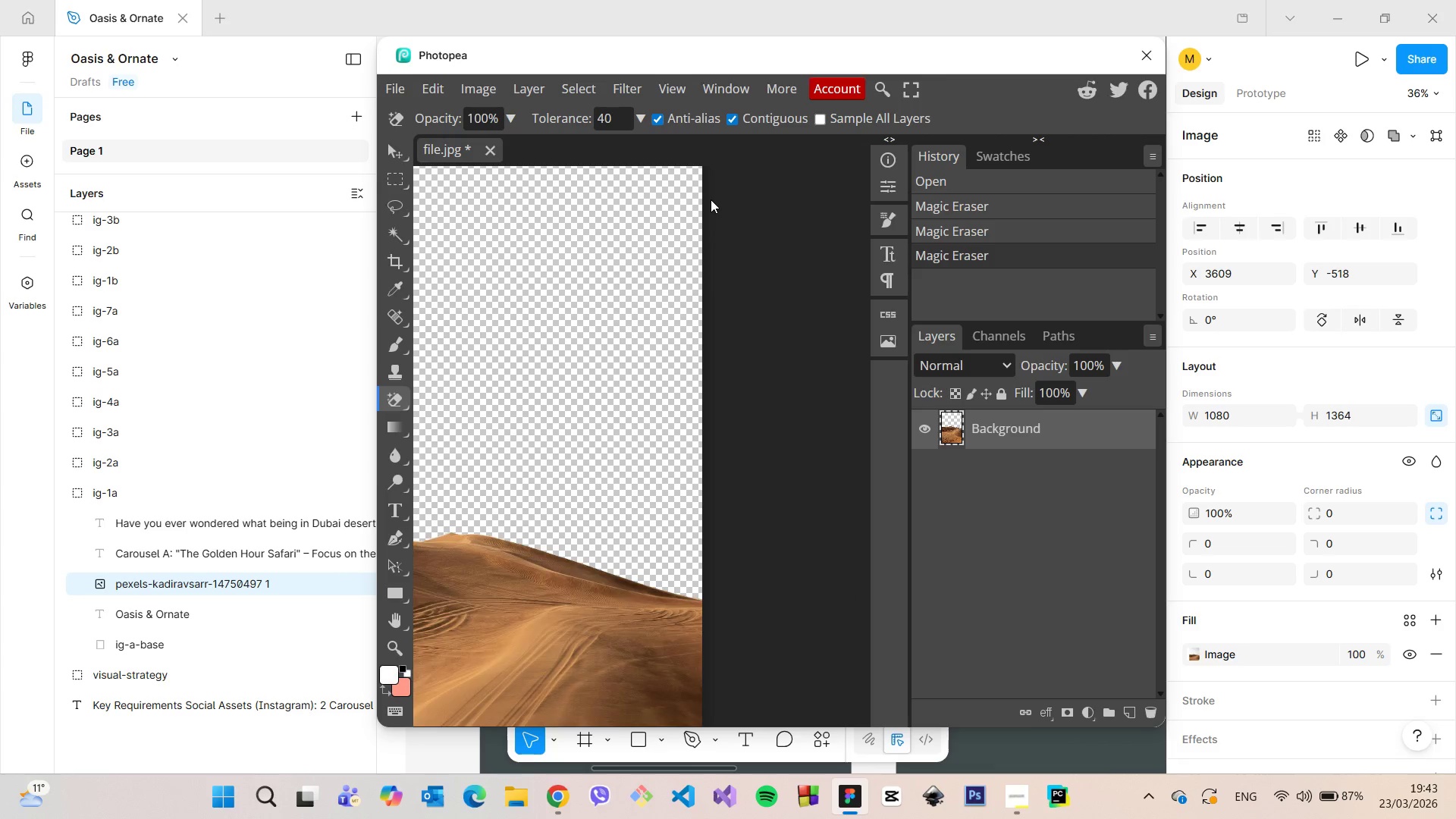 
key(Control+ControlLeft)
 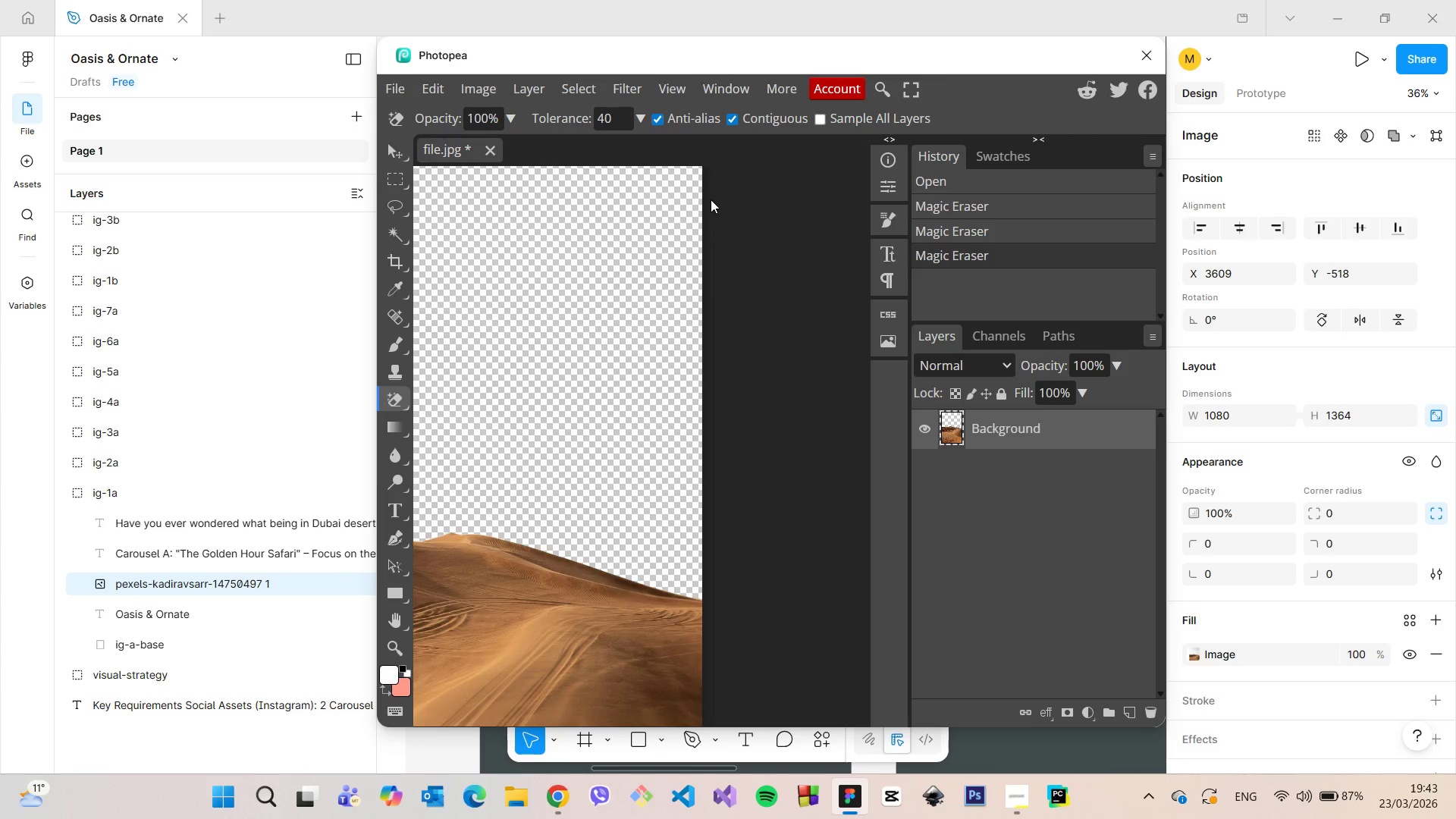 
key(Control+ControlLeft)
 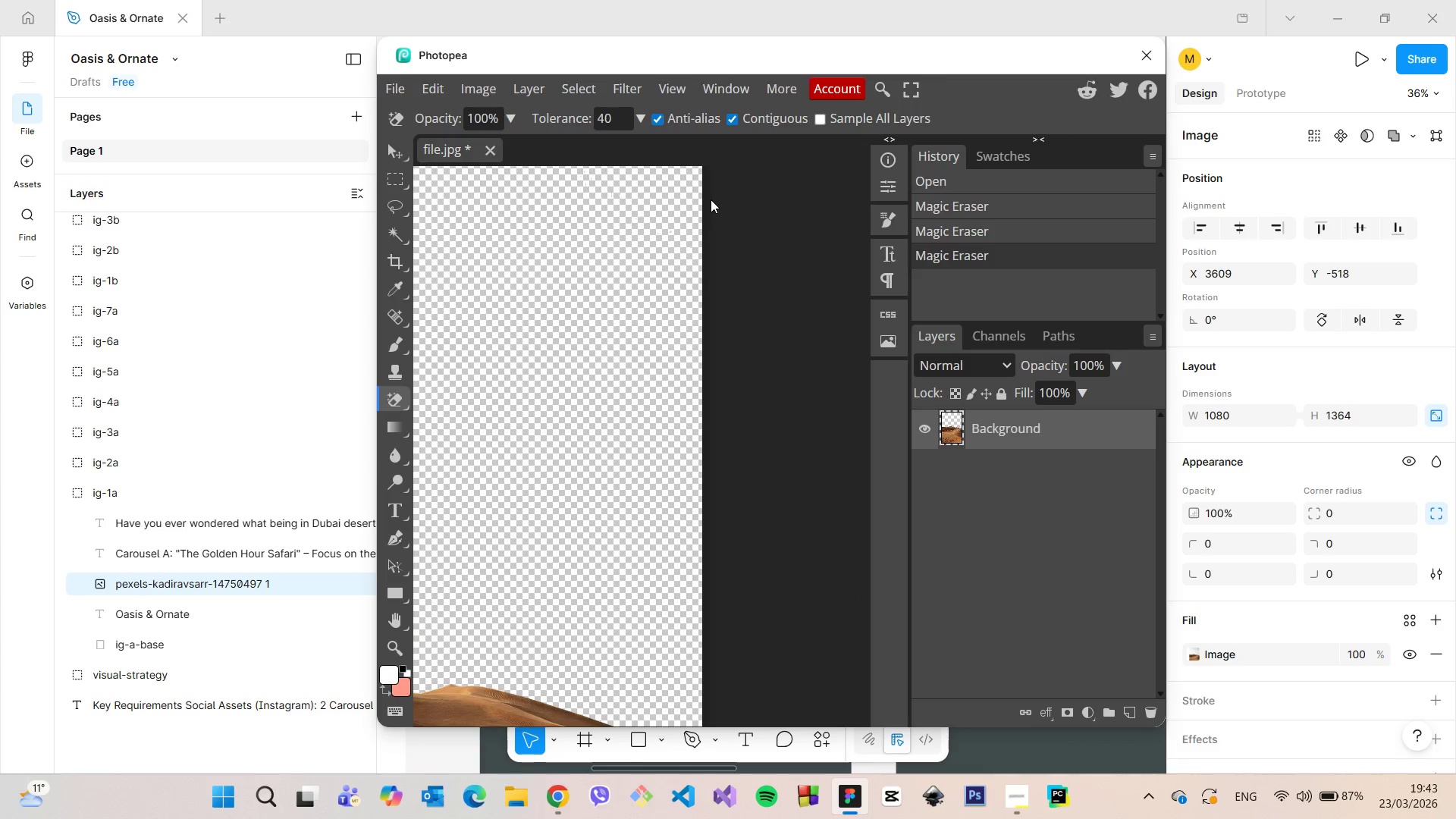 
scroll: coordinate [711, 199], scroll_direction: none, amount: 0.0
 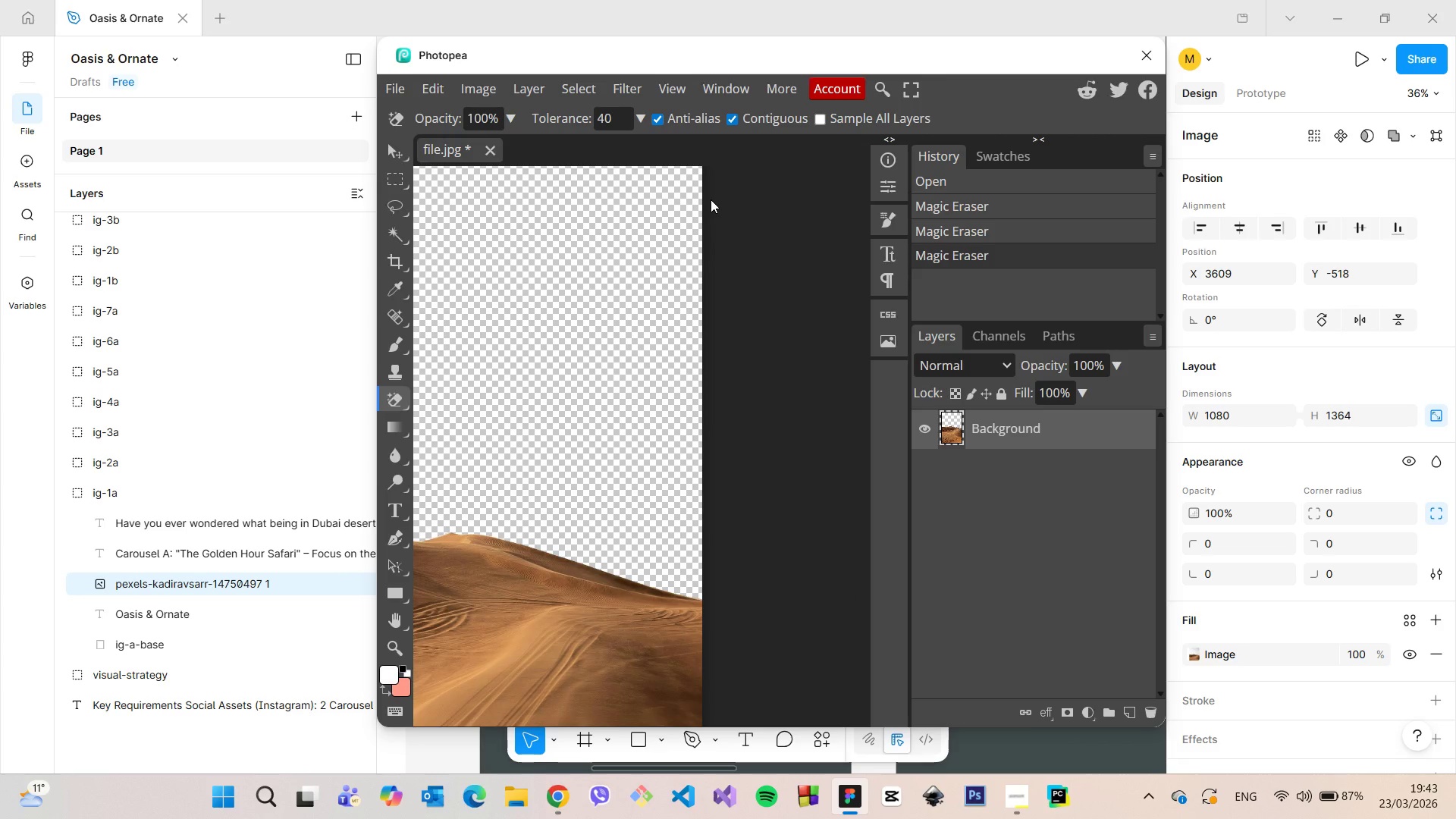 
hold_key(key=ControlLeft, duration=1.5)
 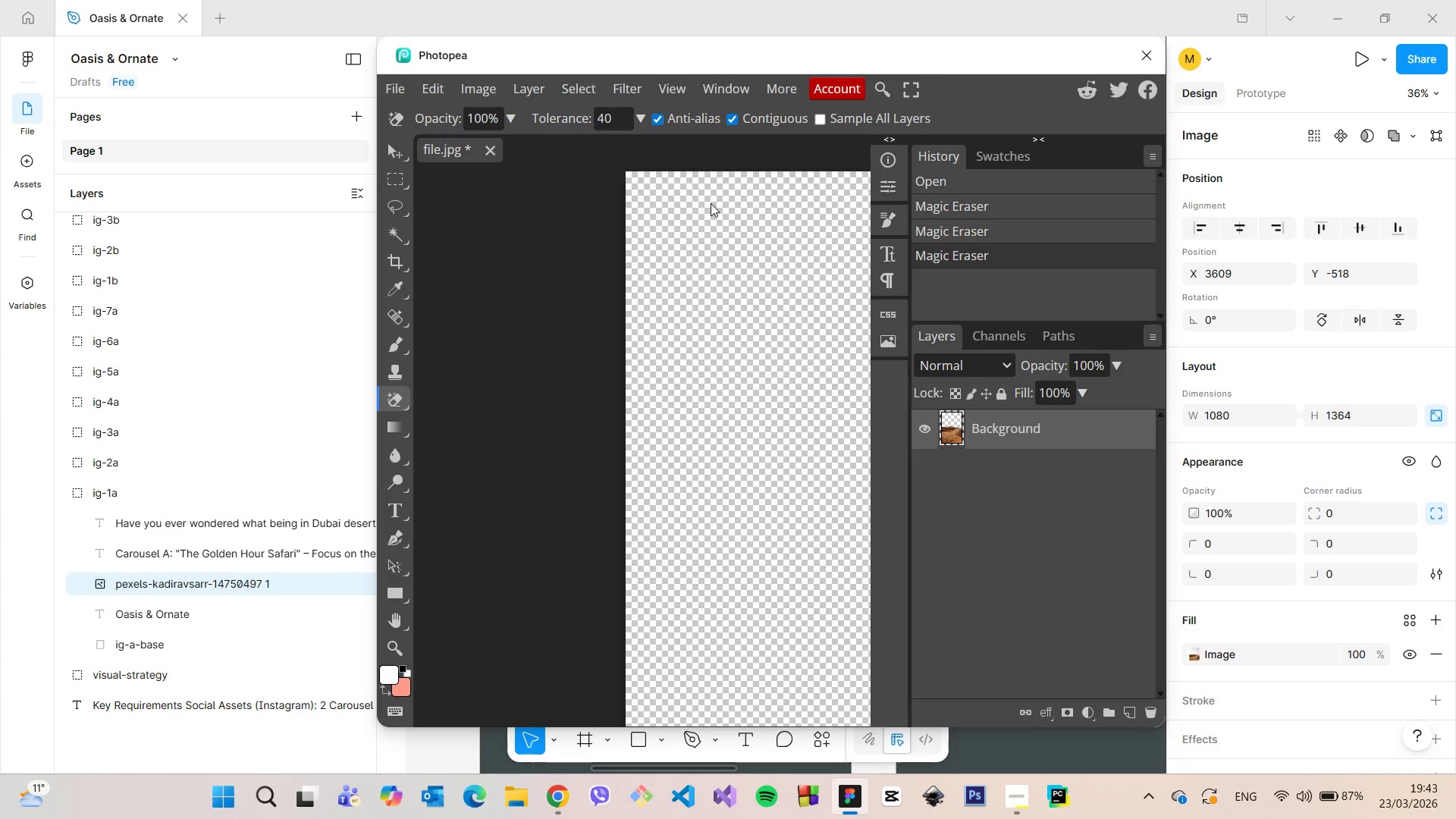 
key(Control+ControlLeft)
 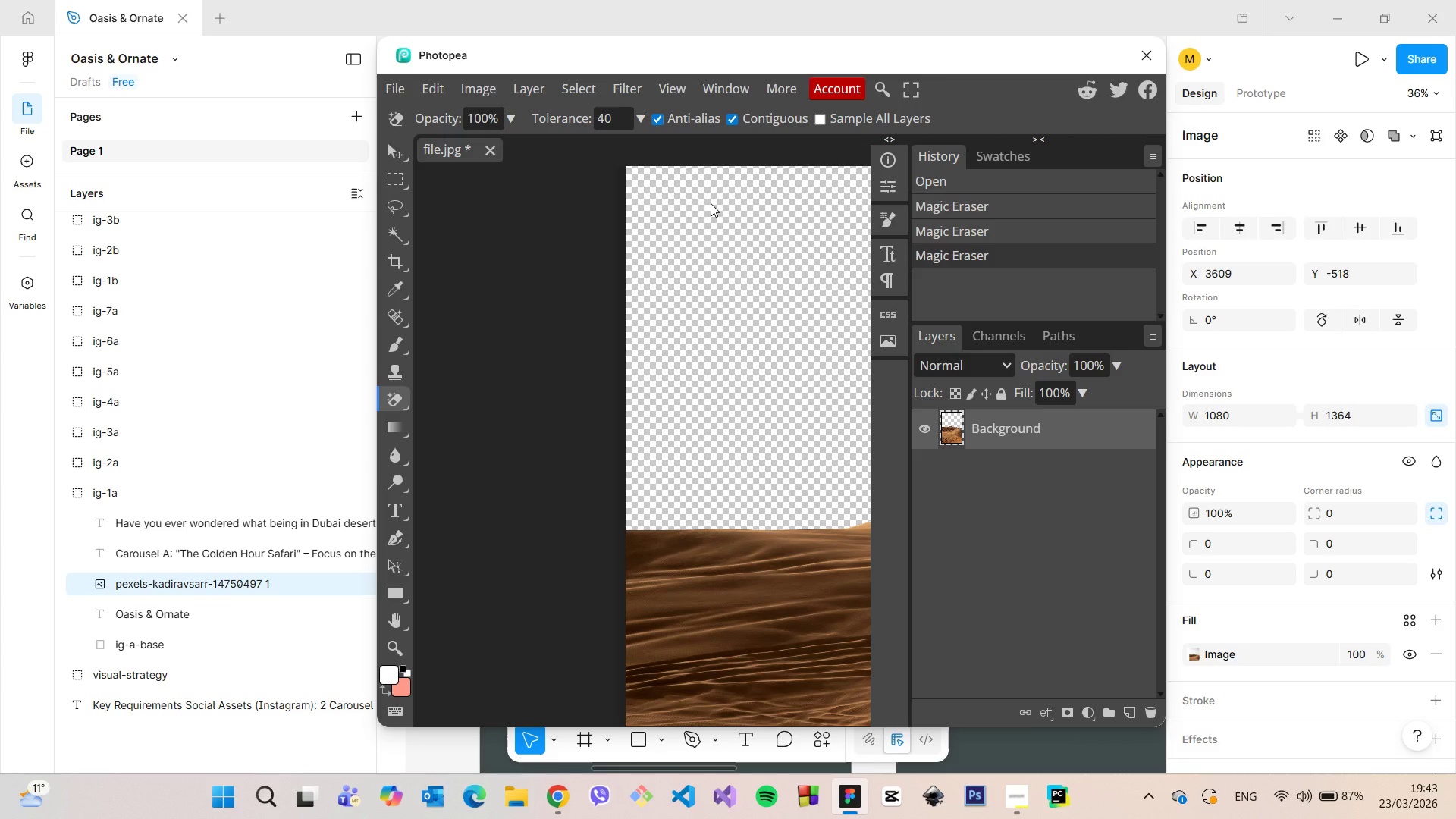 
key(Control+ControlLeft)
 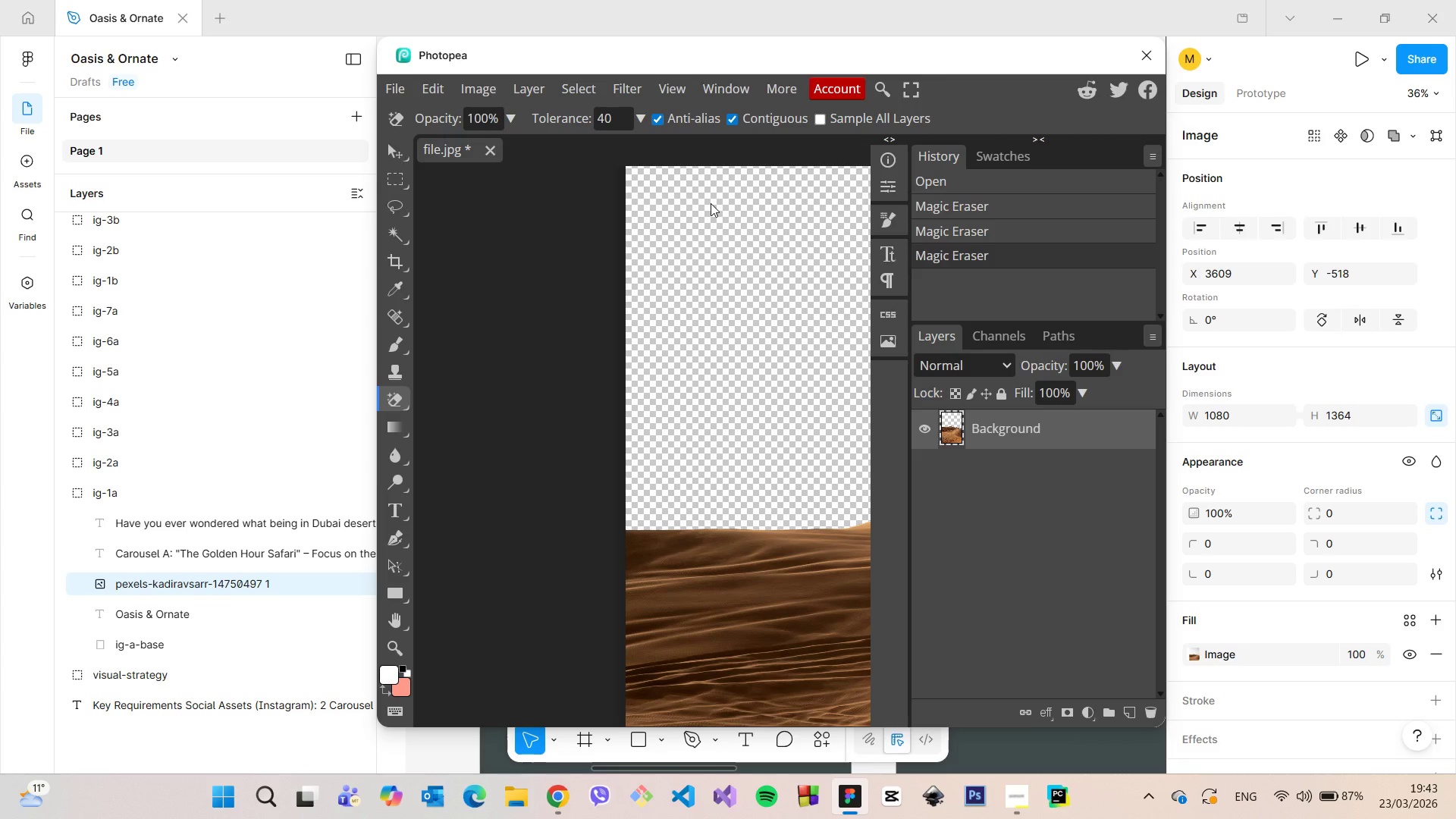 
key(Control+ControlLeft)
 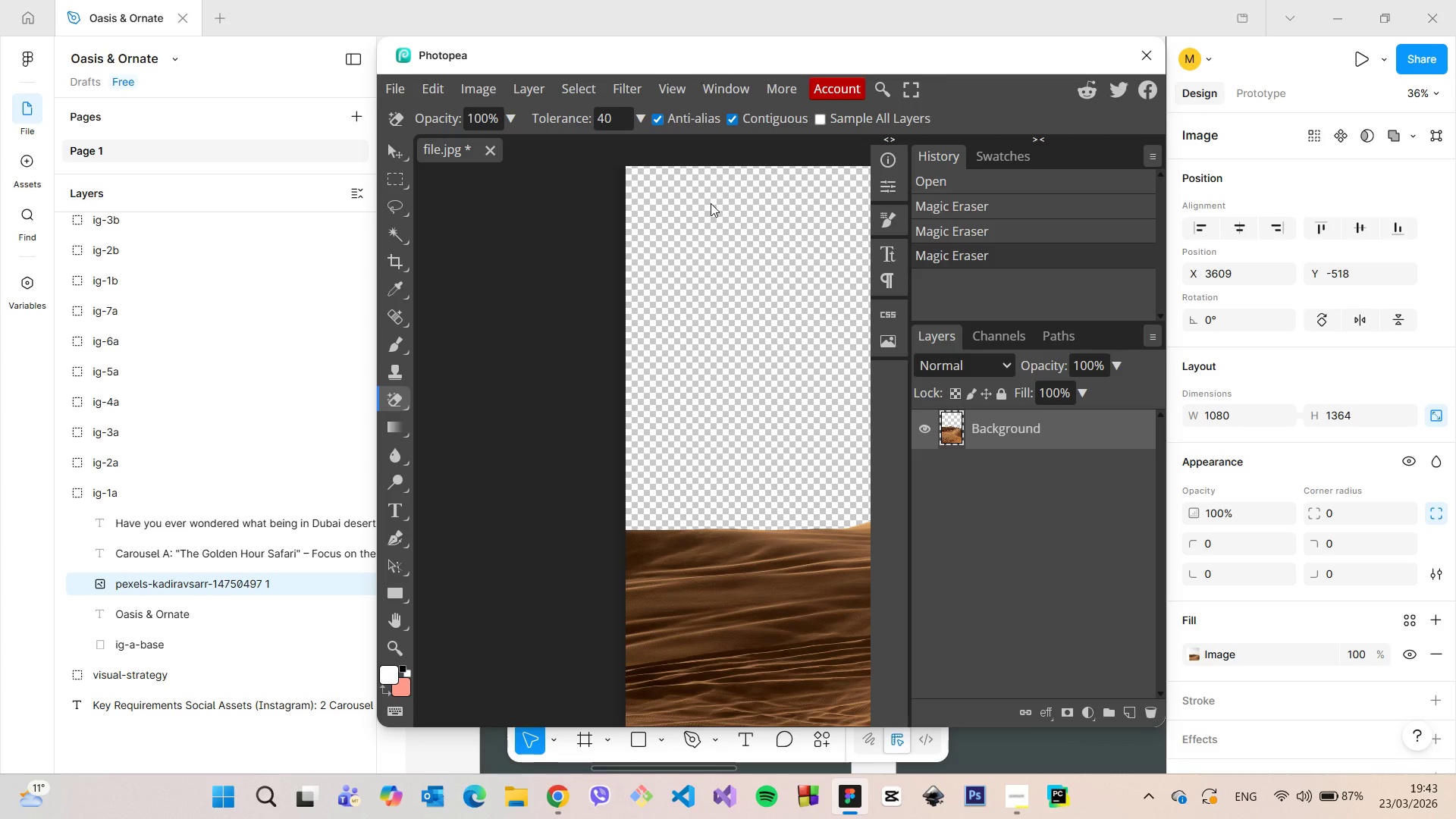 
key(Control+ControlLeft)
 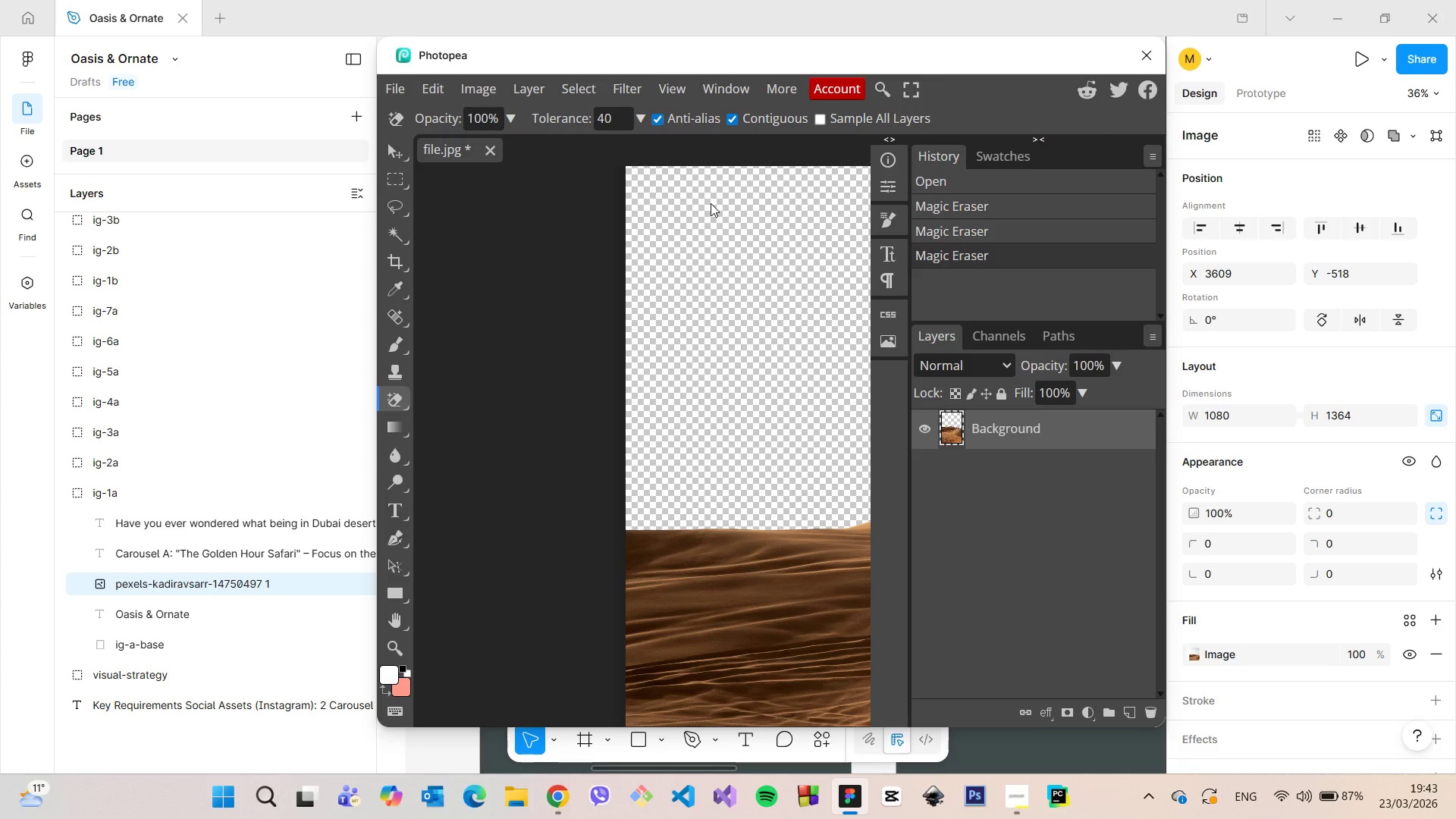 
key(Control+ControlLeft)
 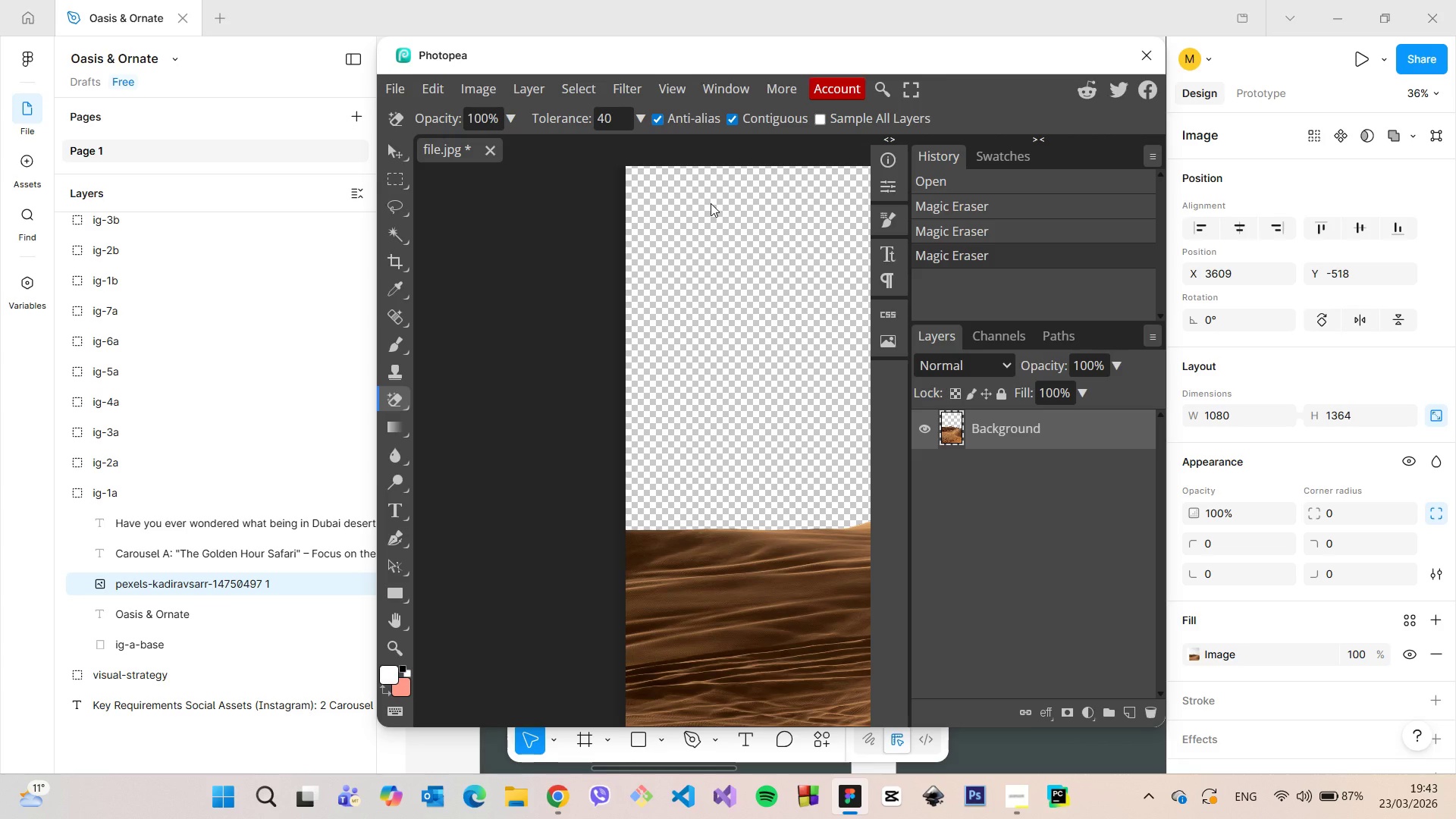 
key(Control+ControlLeft)
 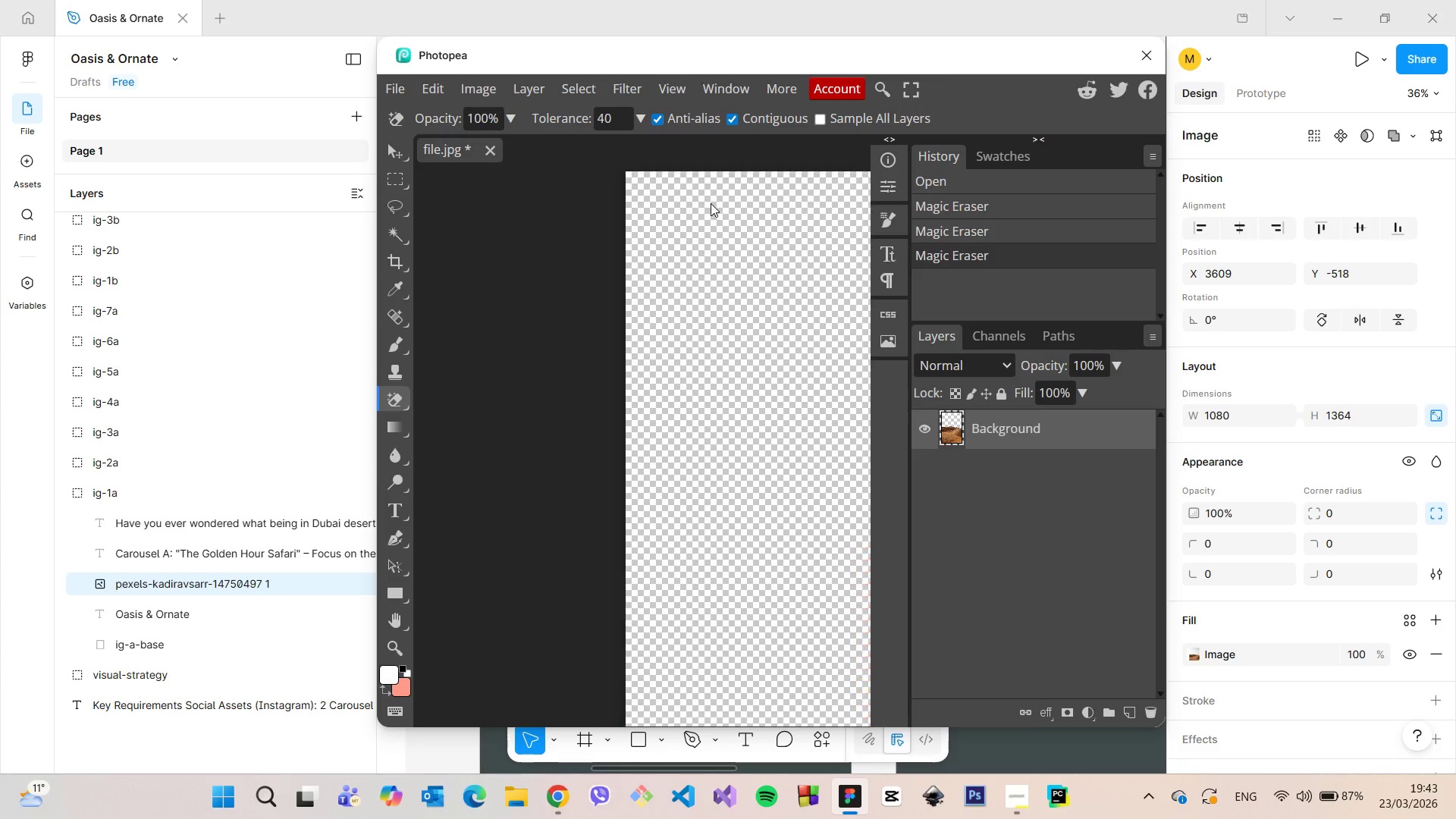 
scroll: coordinate [711, 202], scroll_direction: up, amount: 10.0
 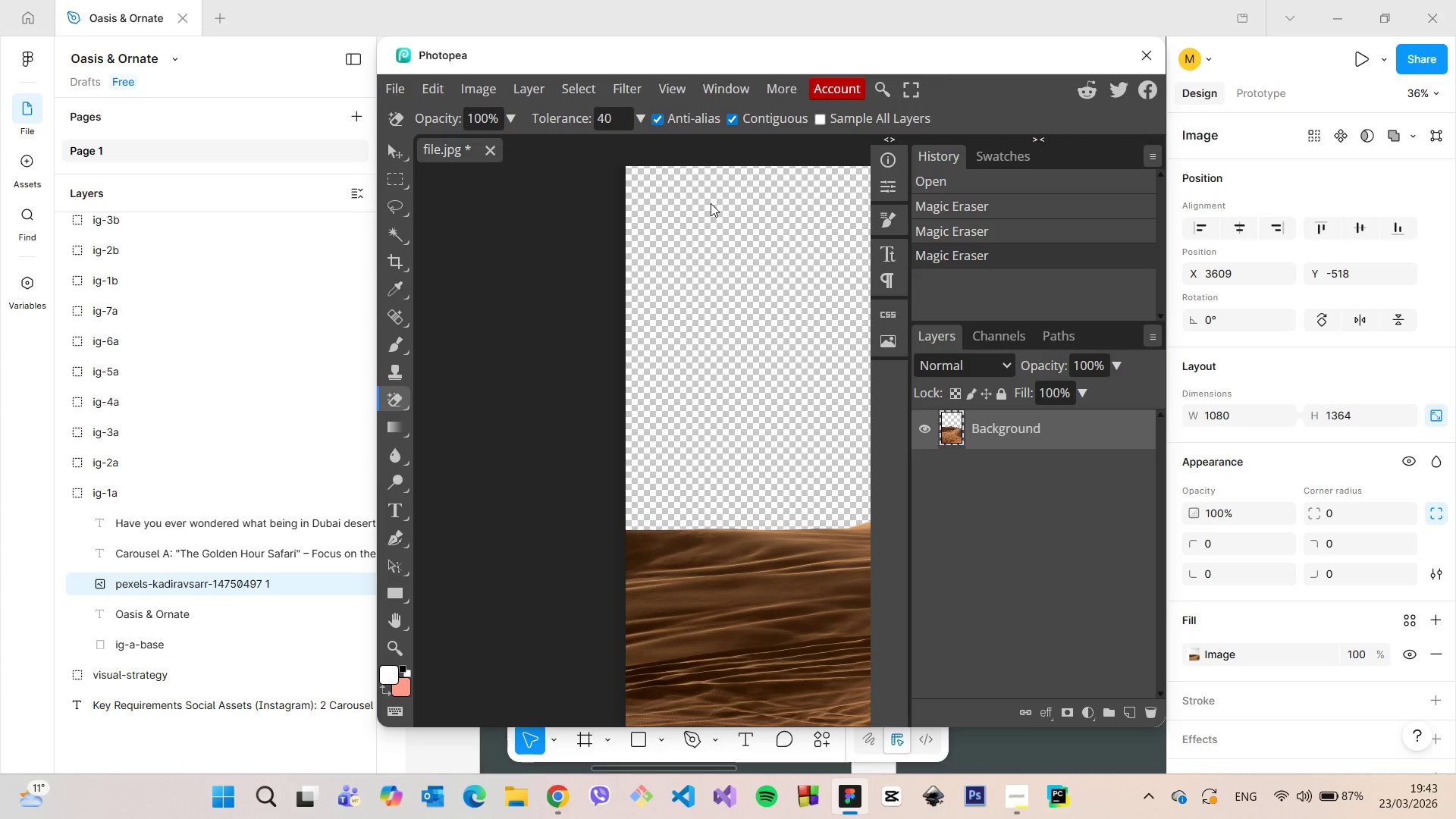 
hold_key(key=ControlLeft, duration=1.51)
 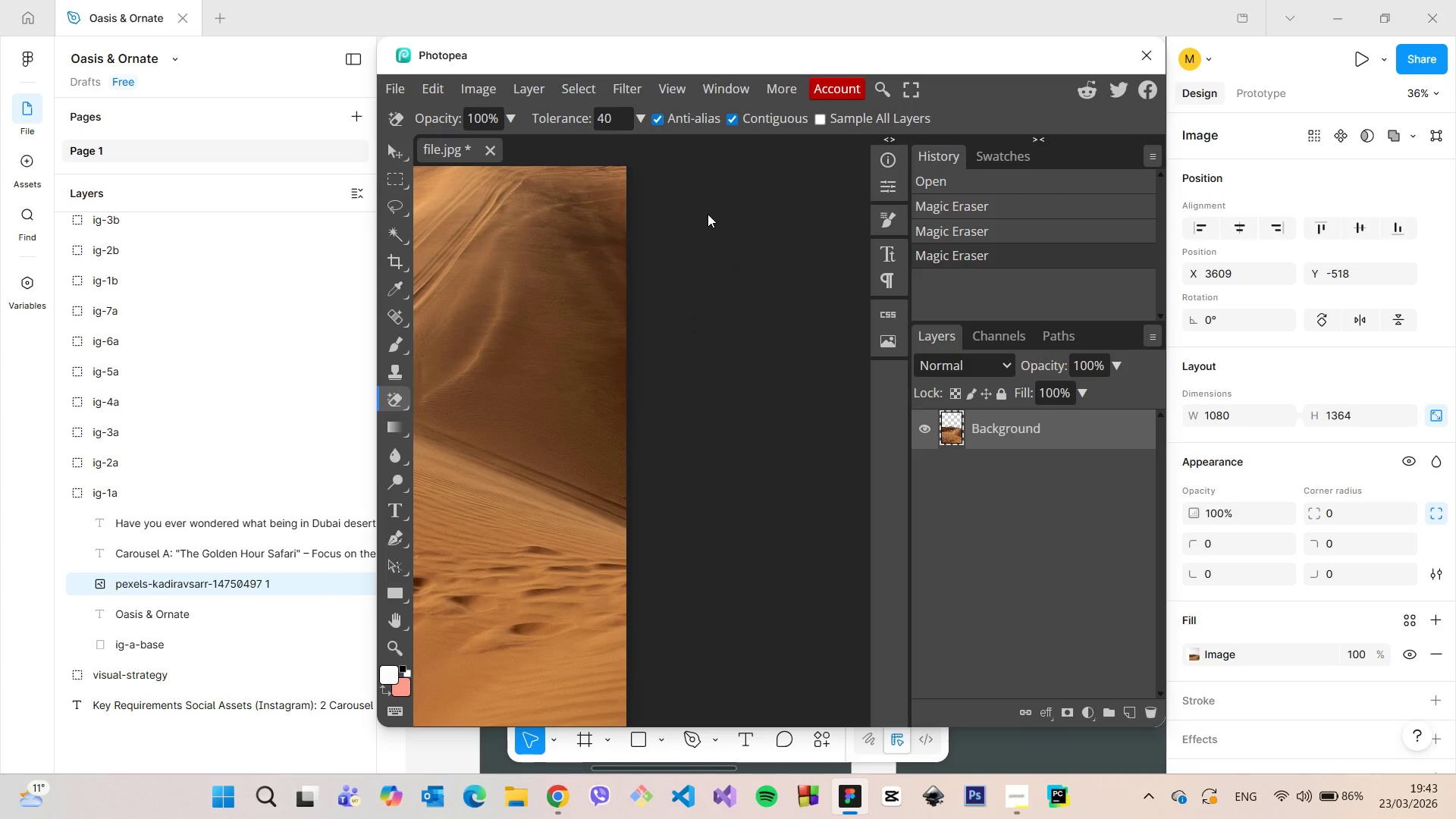 
scroll: coordinate [708, 212], scroll_direction: down, amount: 10.0
 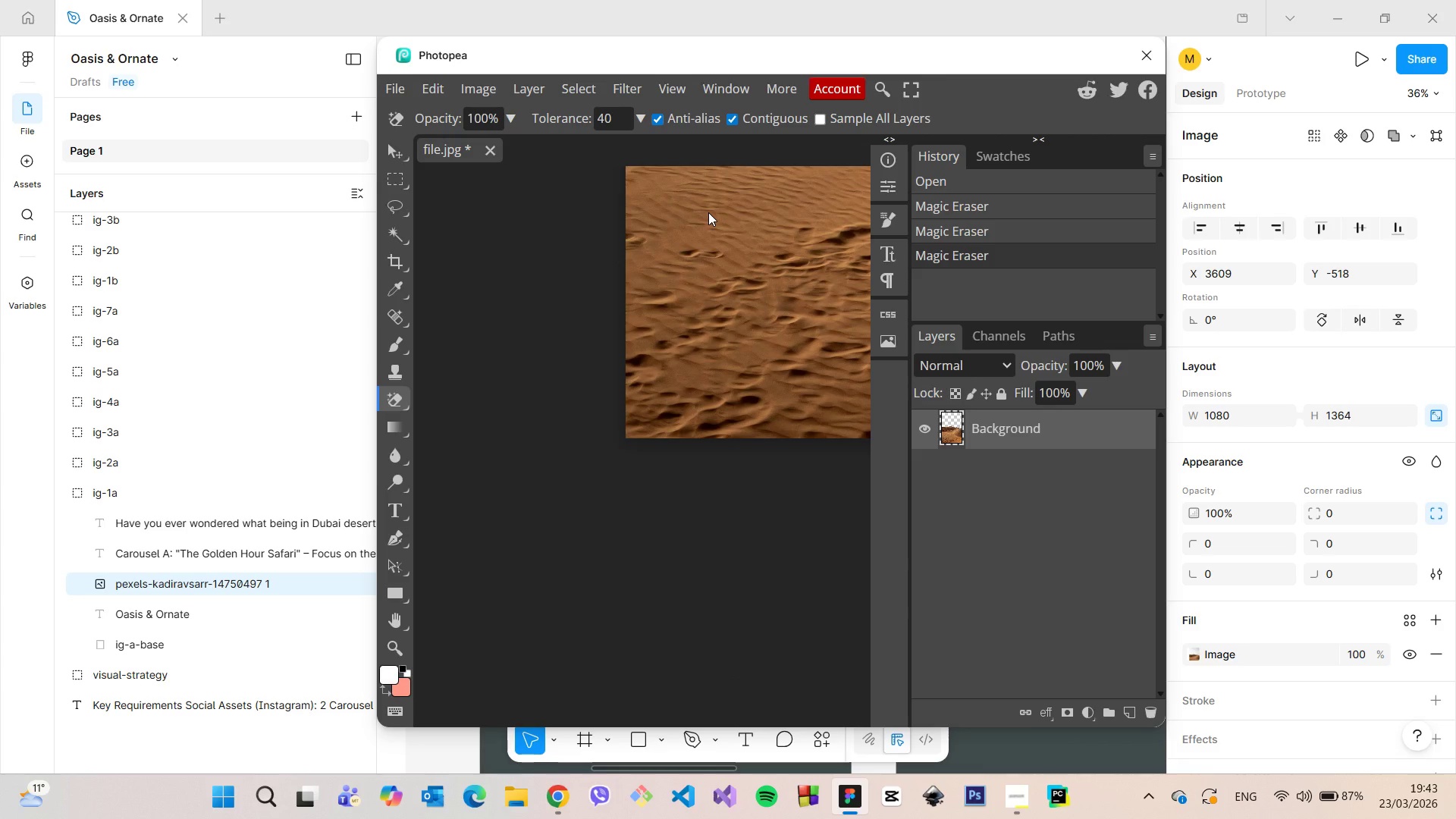 
key(Control+ControlLeft)
 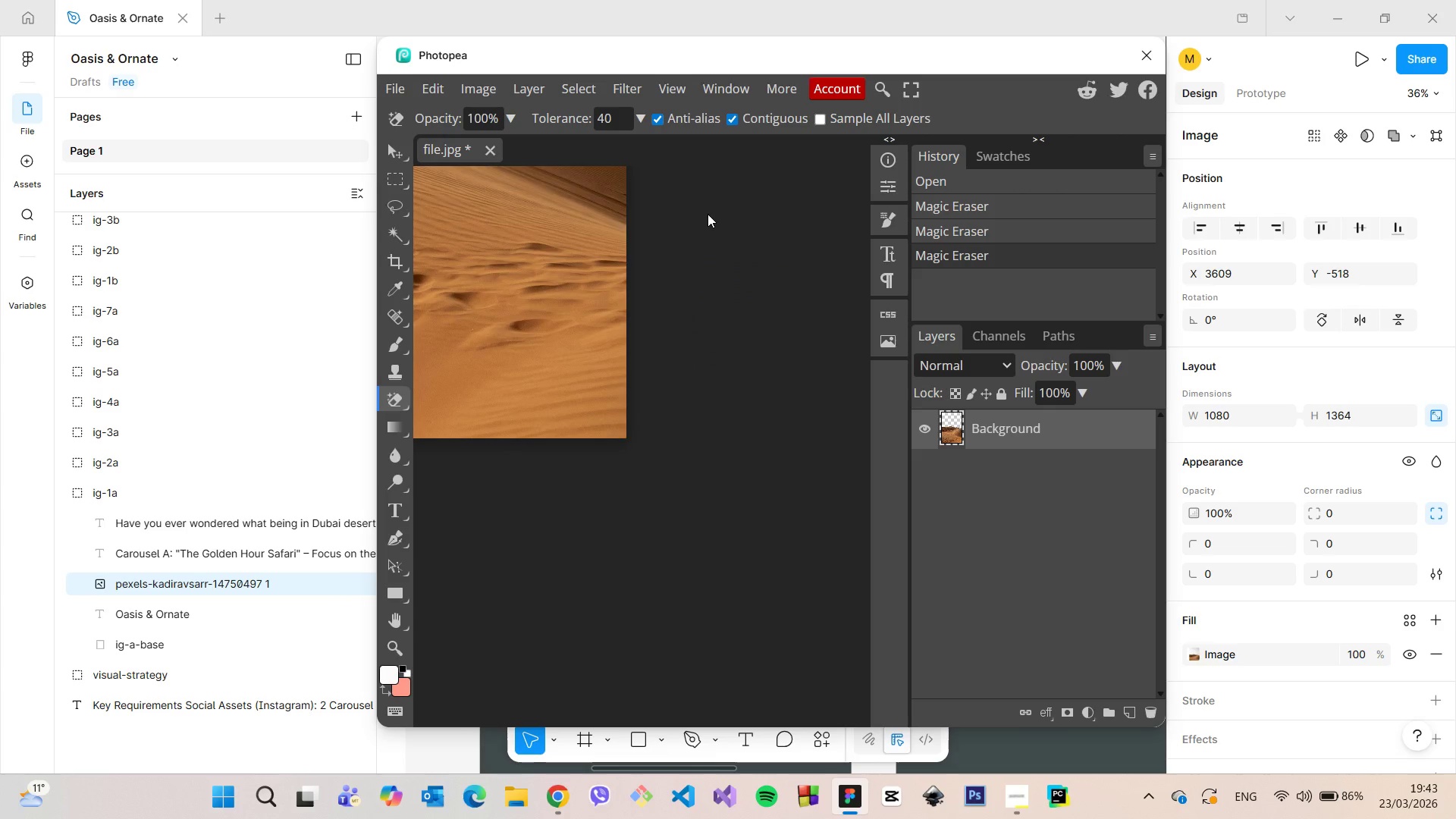 
key(Control+ControlLeft)
 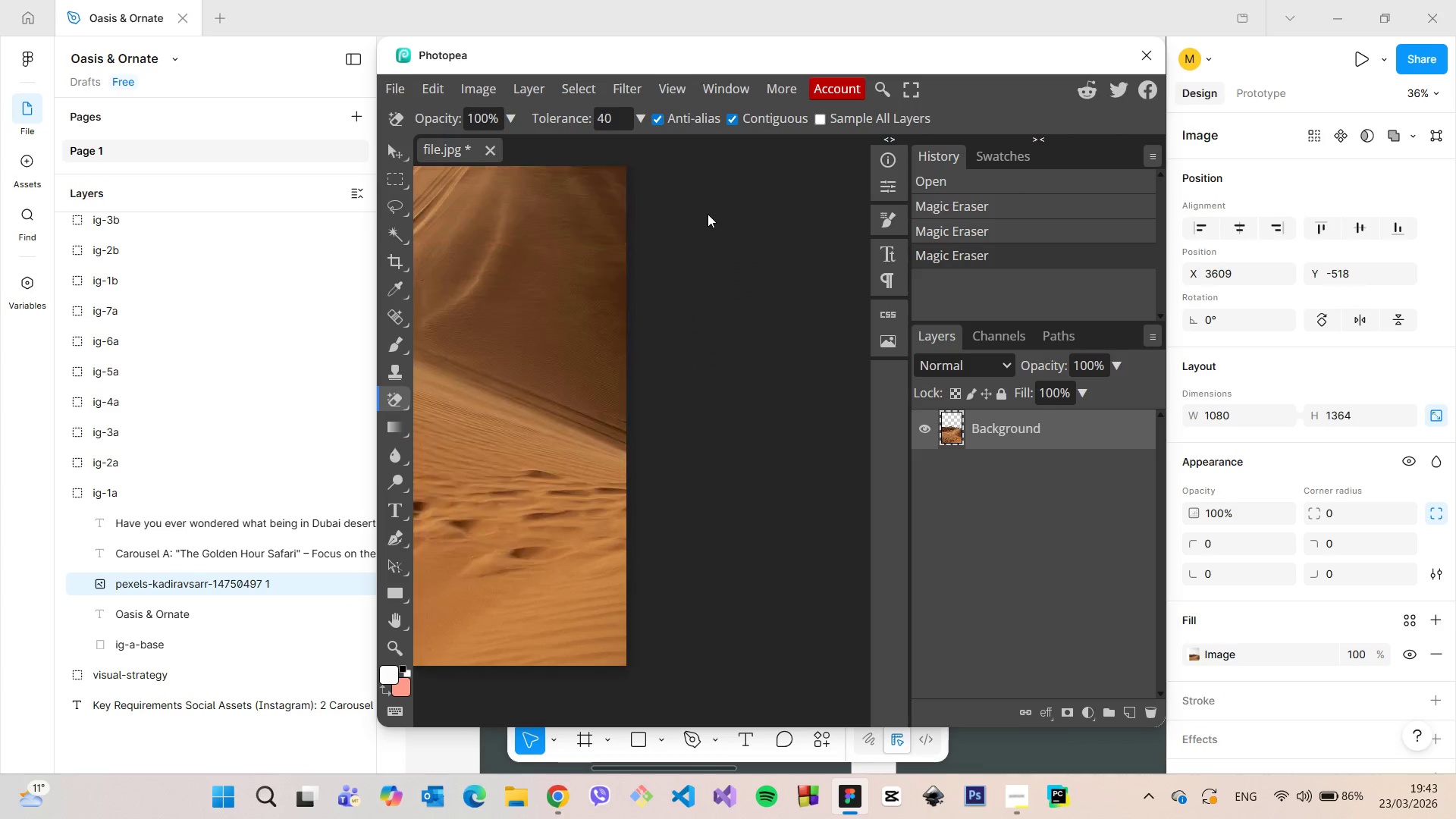 
scroll: coordinate [708, 214], scroll_direction: down, amount: 11.0
 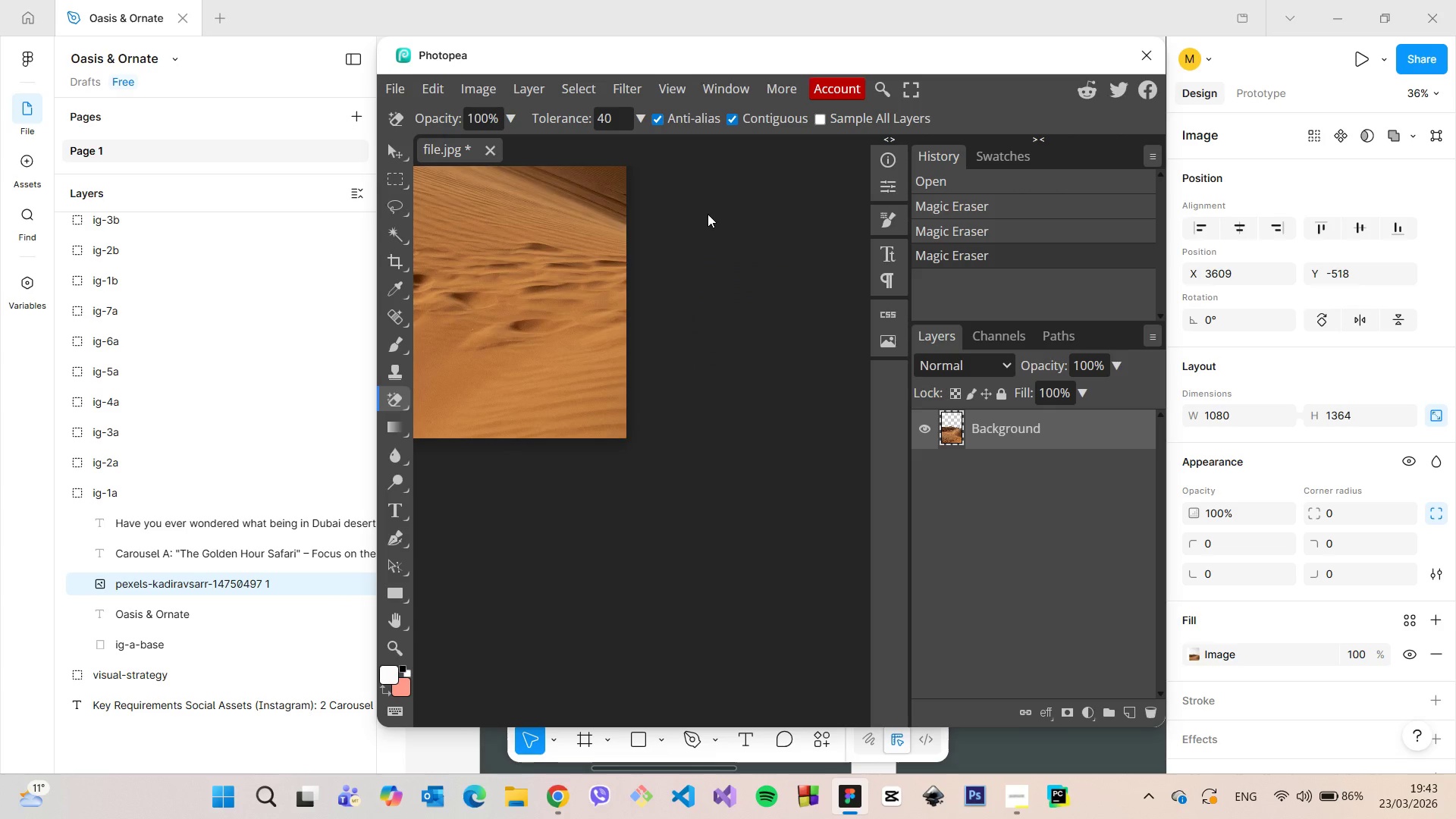 
hold_key(key=ControlLeft, duration=1.5)
scroll: coordinate [708, 214], scroll_direction: up, amount: 4.0
 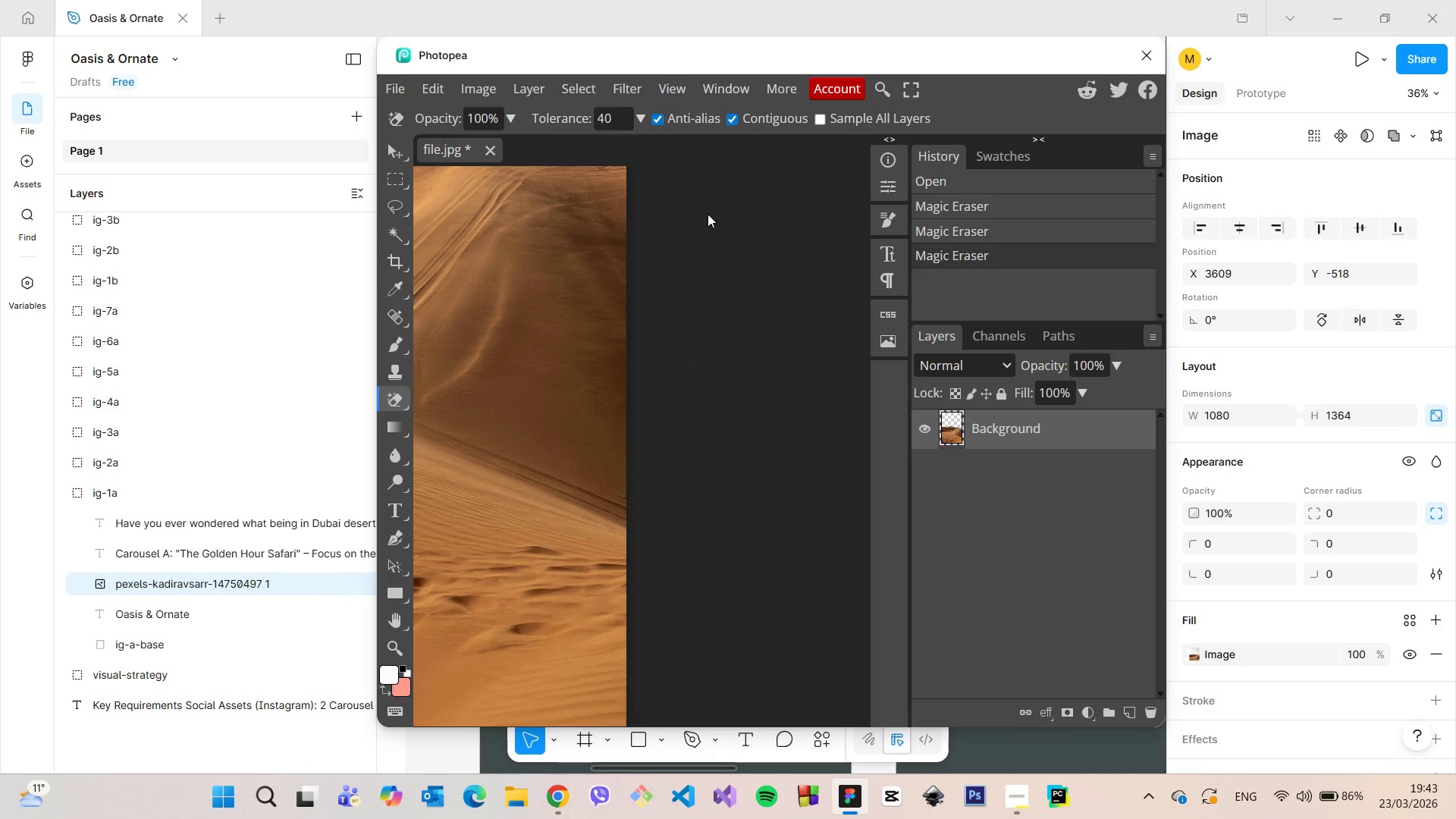 
key(Control+ControlLeft)
 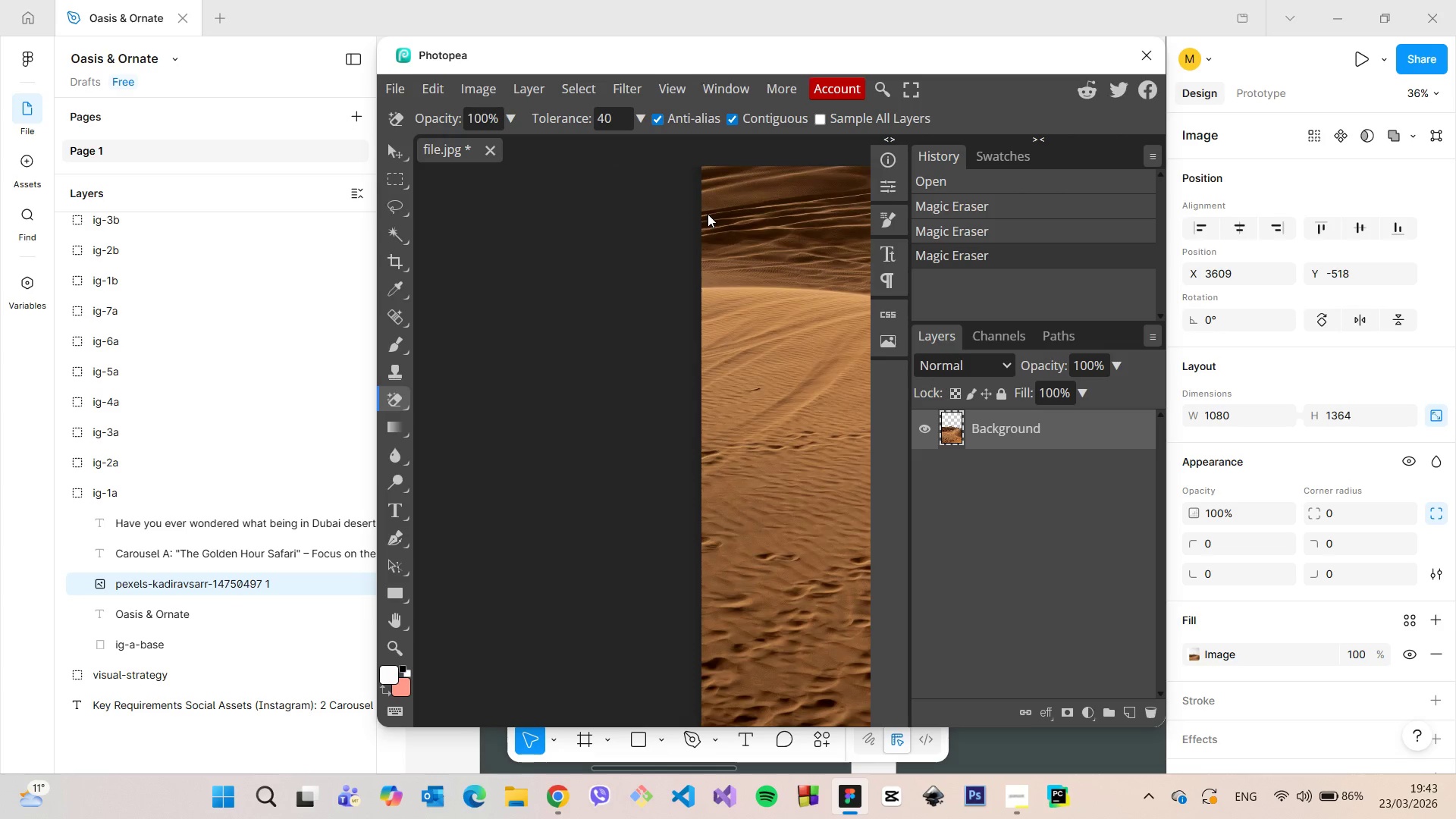 
key(Control+ControlLeft)
 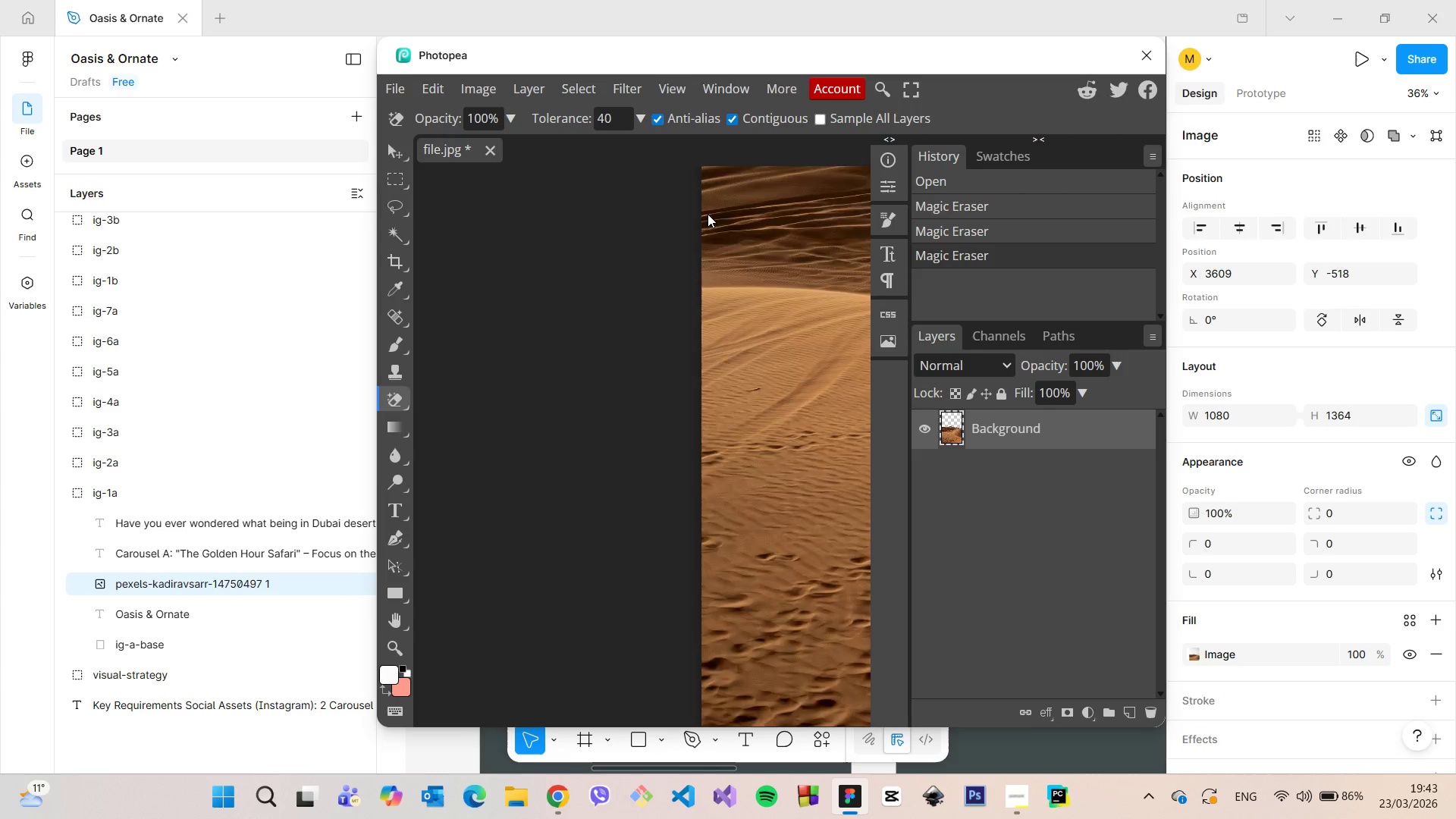 
key(Control+ControlLeft)
 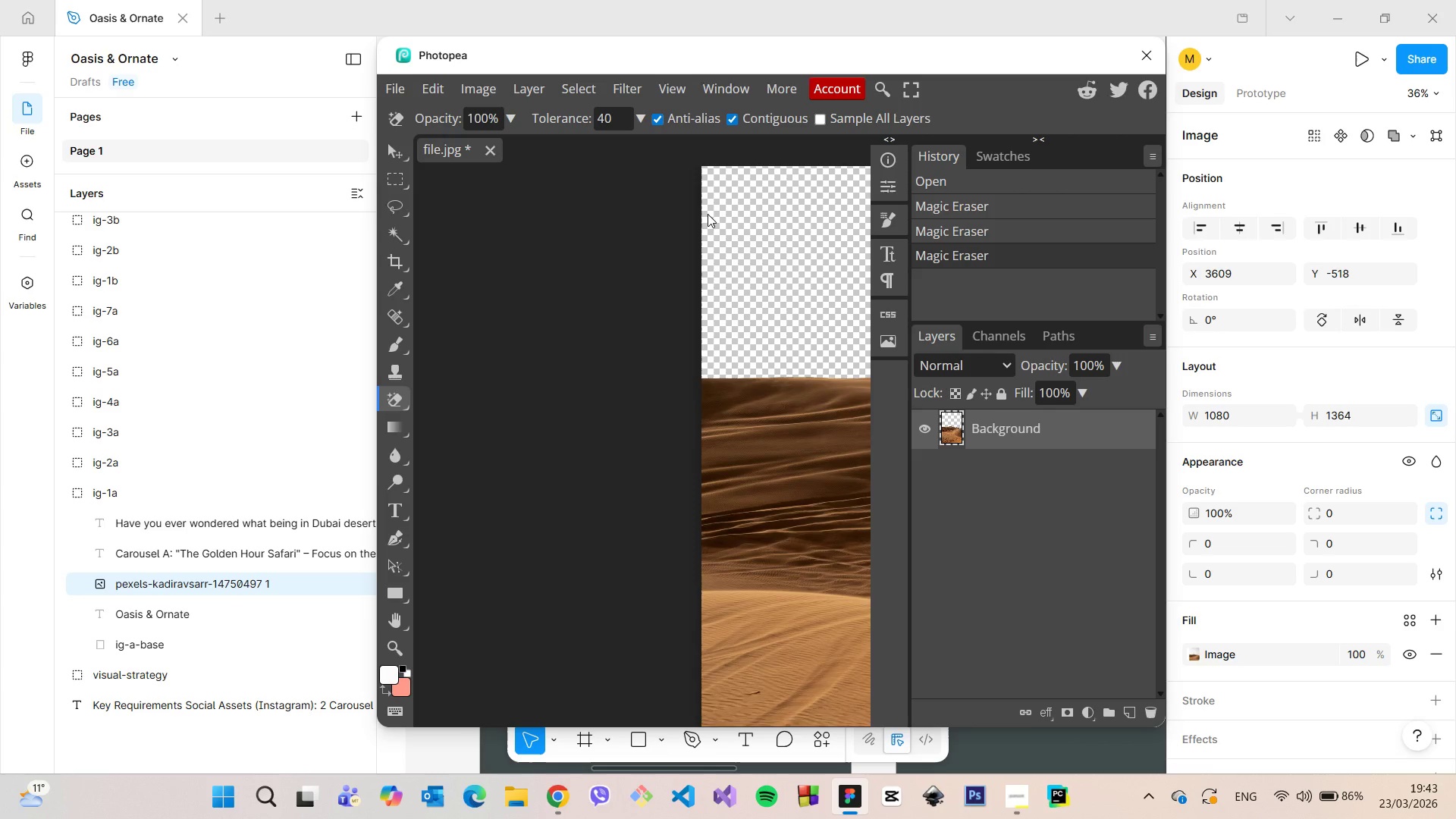 
hold_key(key=ControlLeft, duration=1.52)
 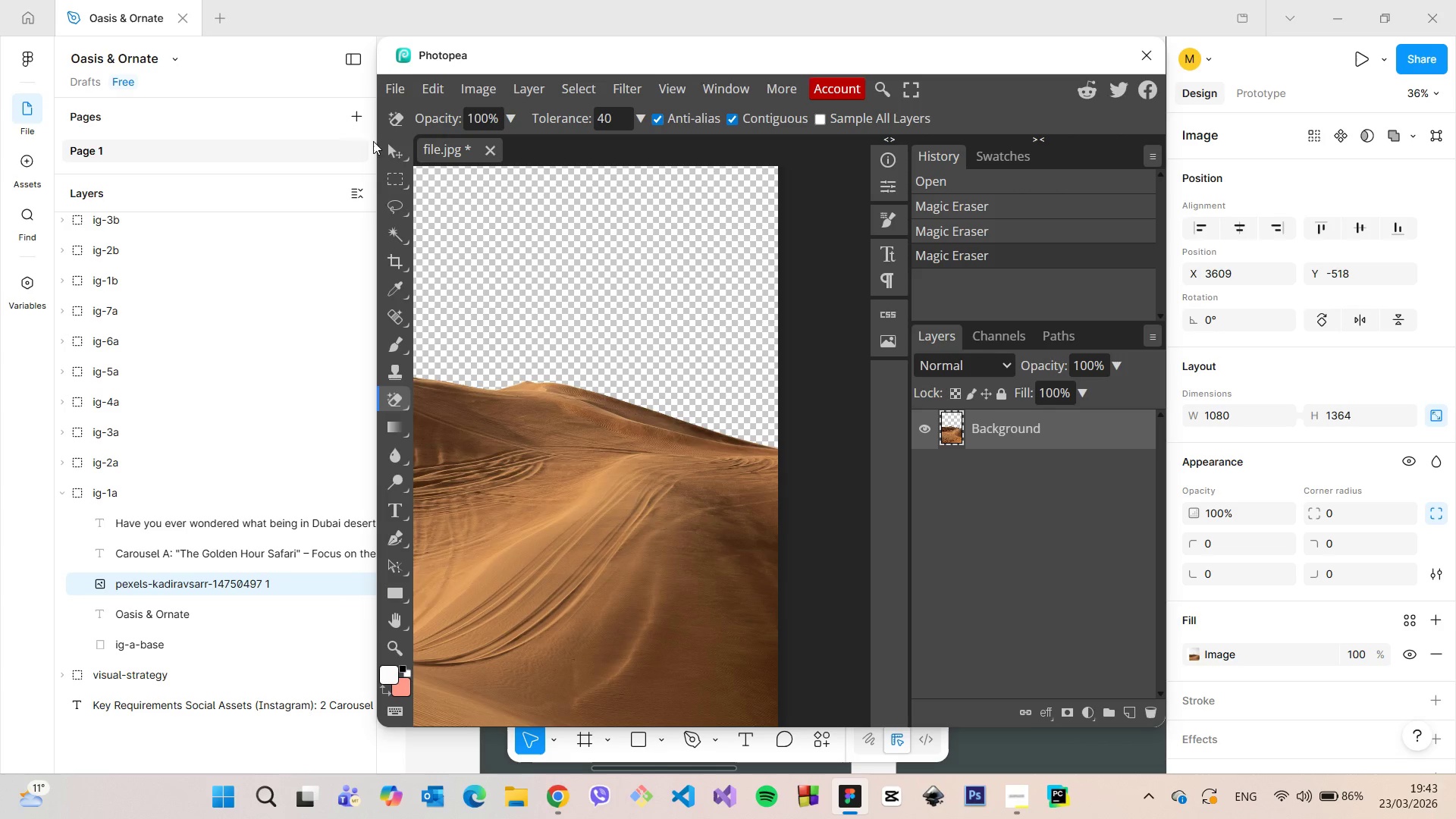 
key(Control+ControlLeft)
 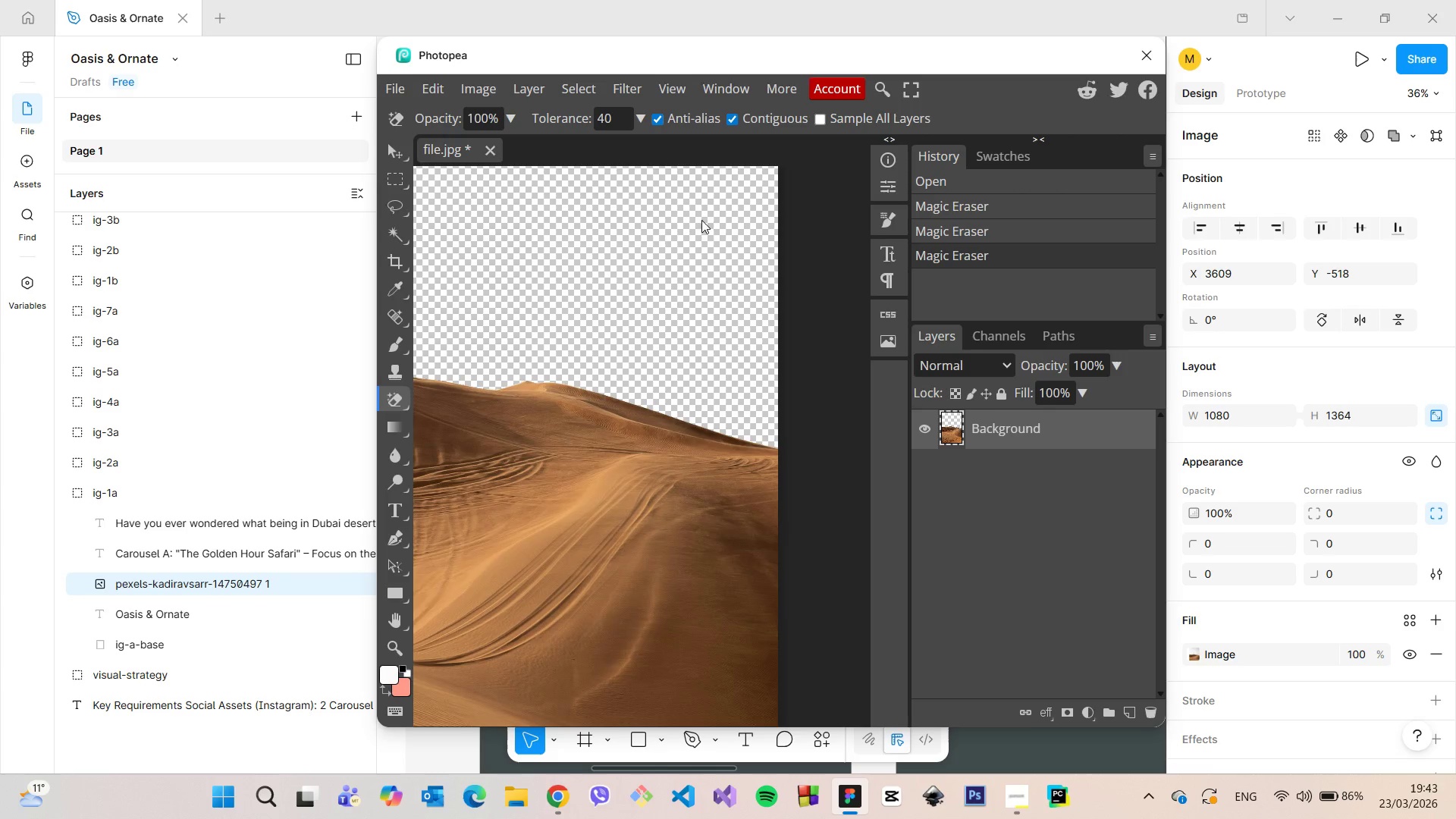 
scroll: coordinate [707, 215], scroll_direction: down, amount: 10.0
 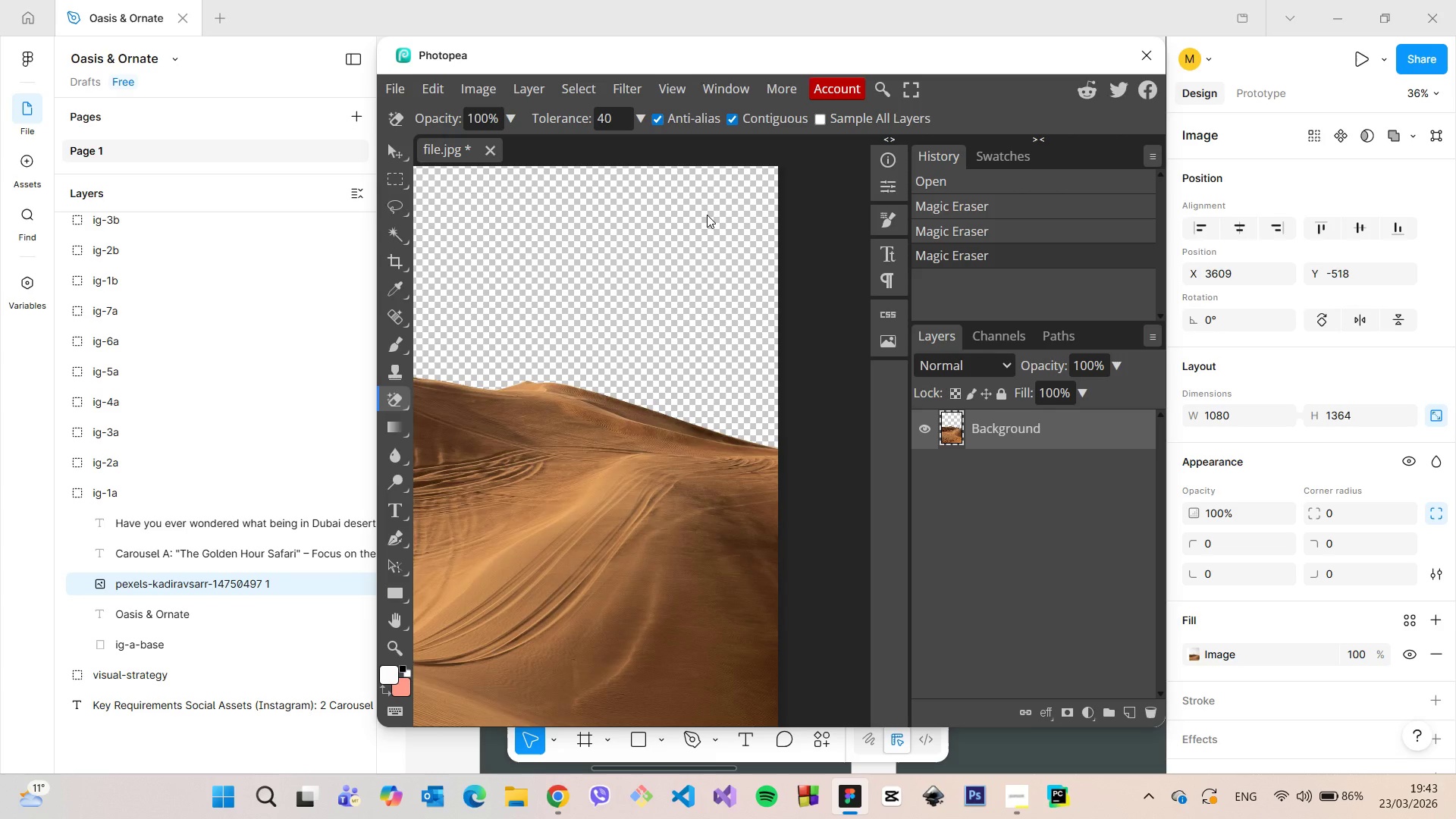 
key(Control+ControlLeft)
 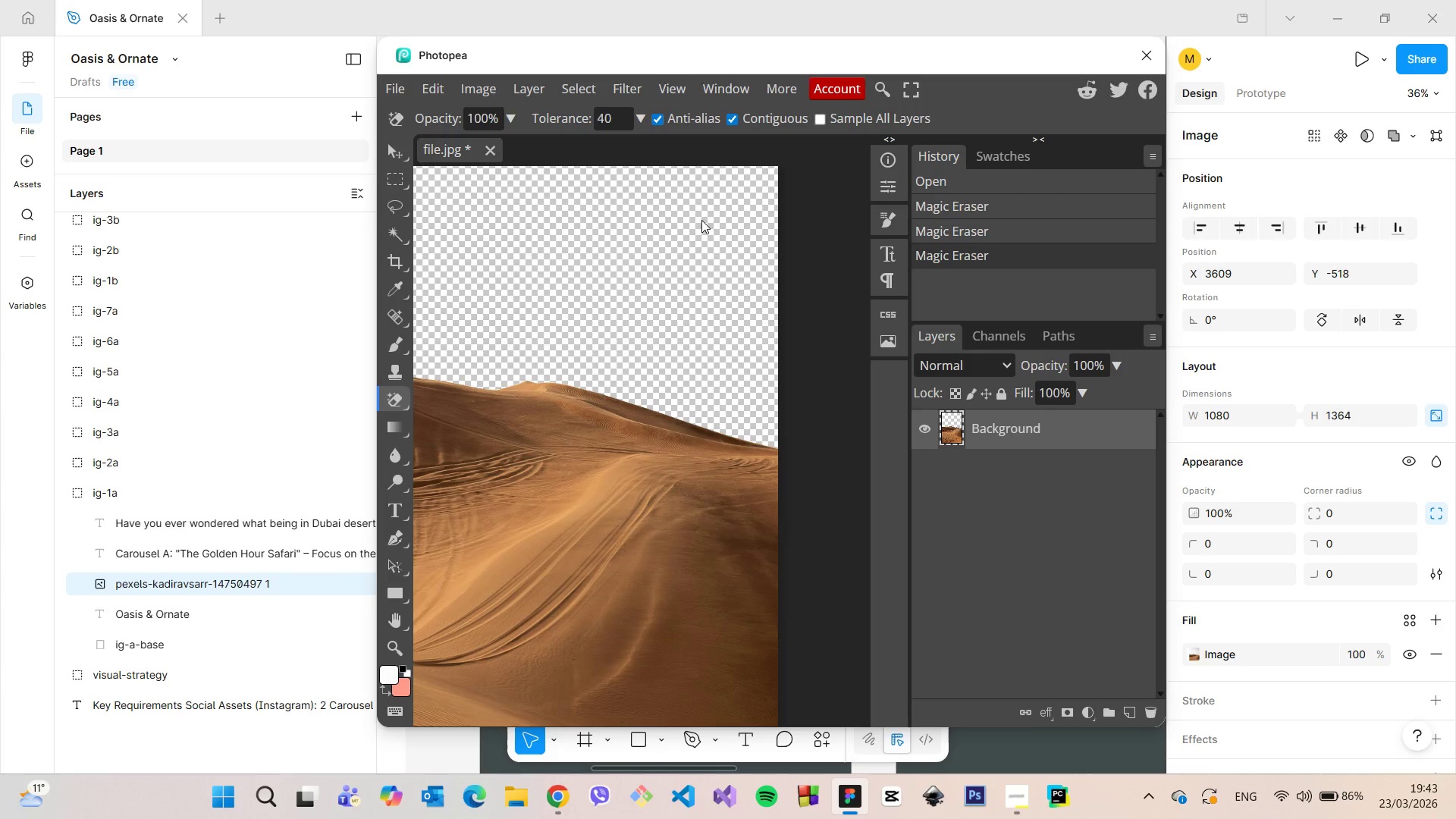 
key(Control+ControlLeft)
 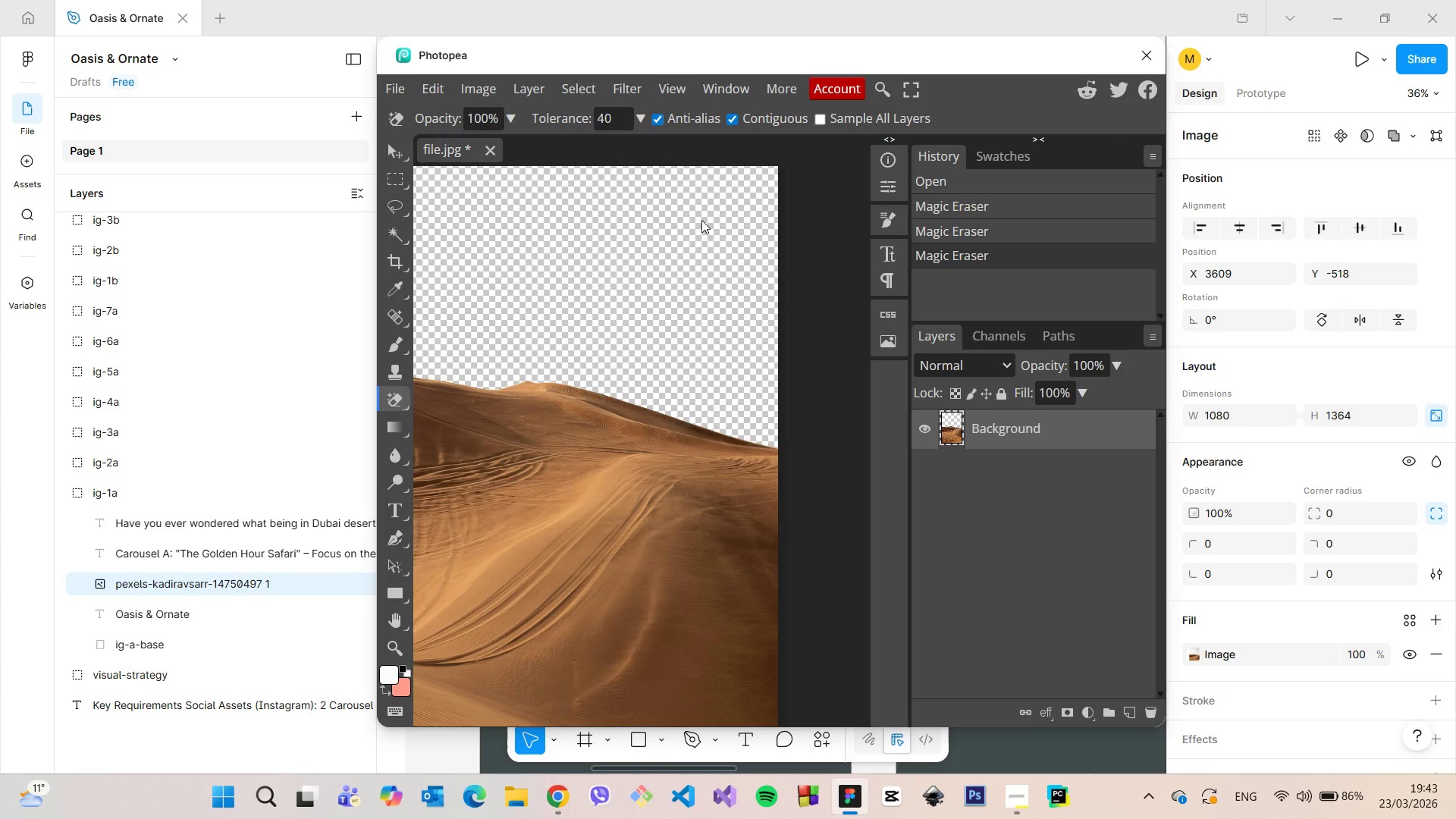 
key(Control+ControlLeft)
 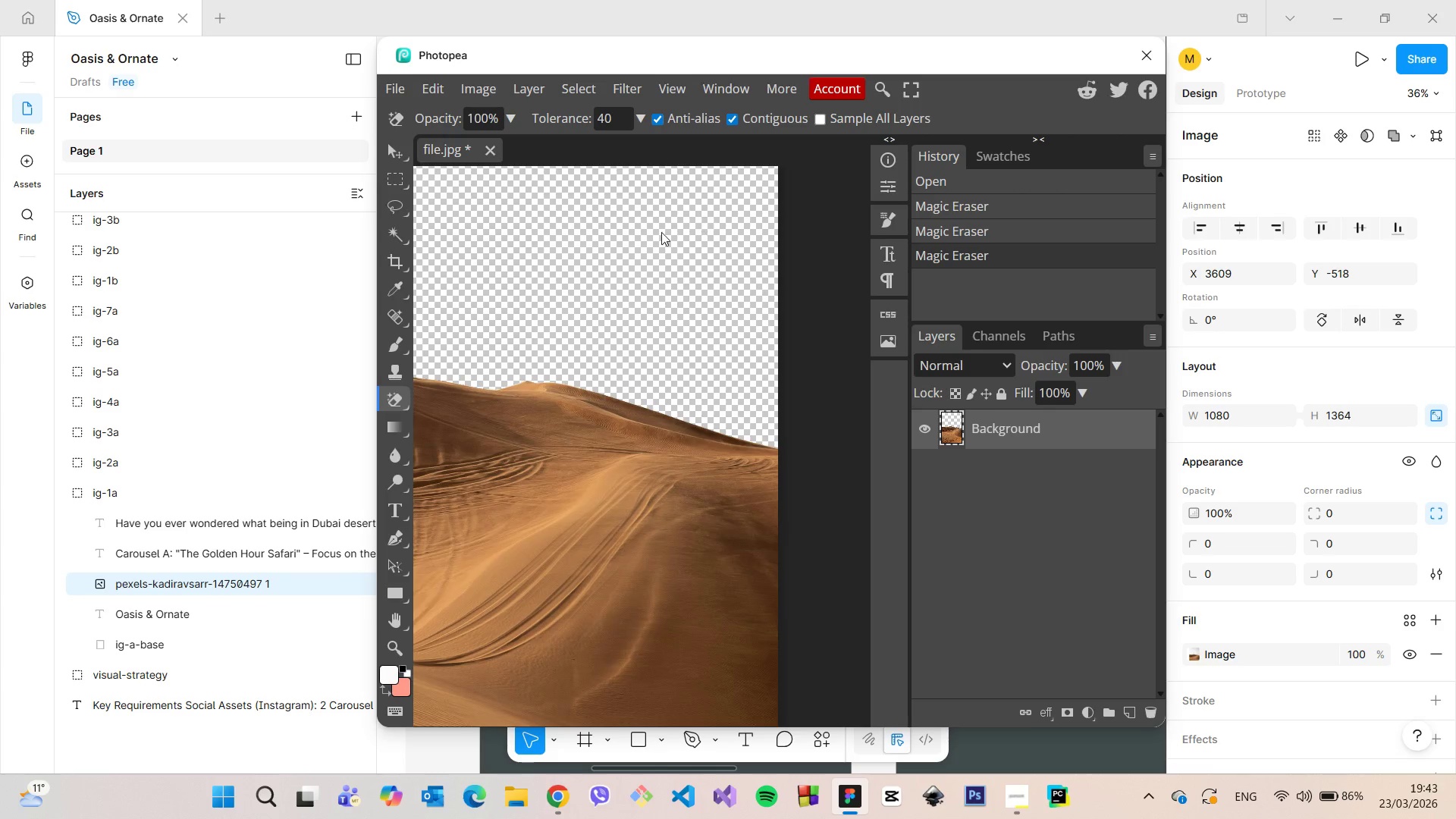 
hold_key(key=ControlLeft, duration=8.8)
left_click([400, 98])
 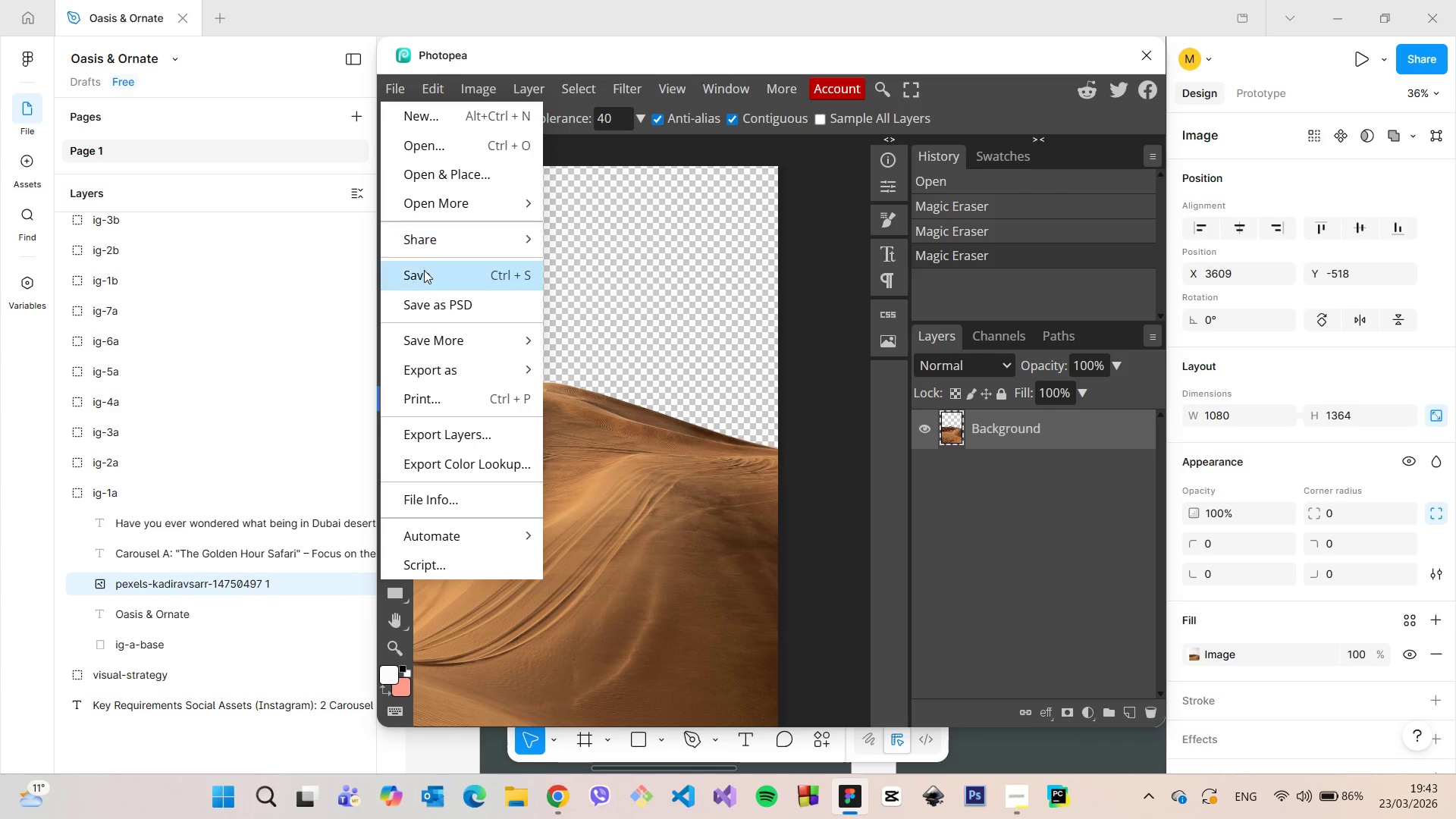 
left_click([424, 271])
 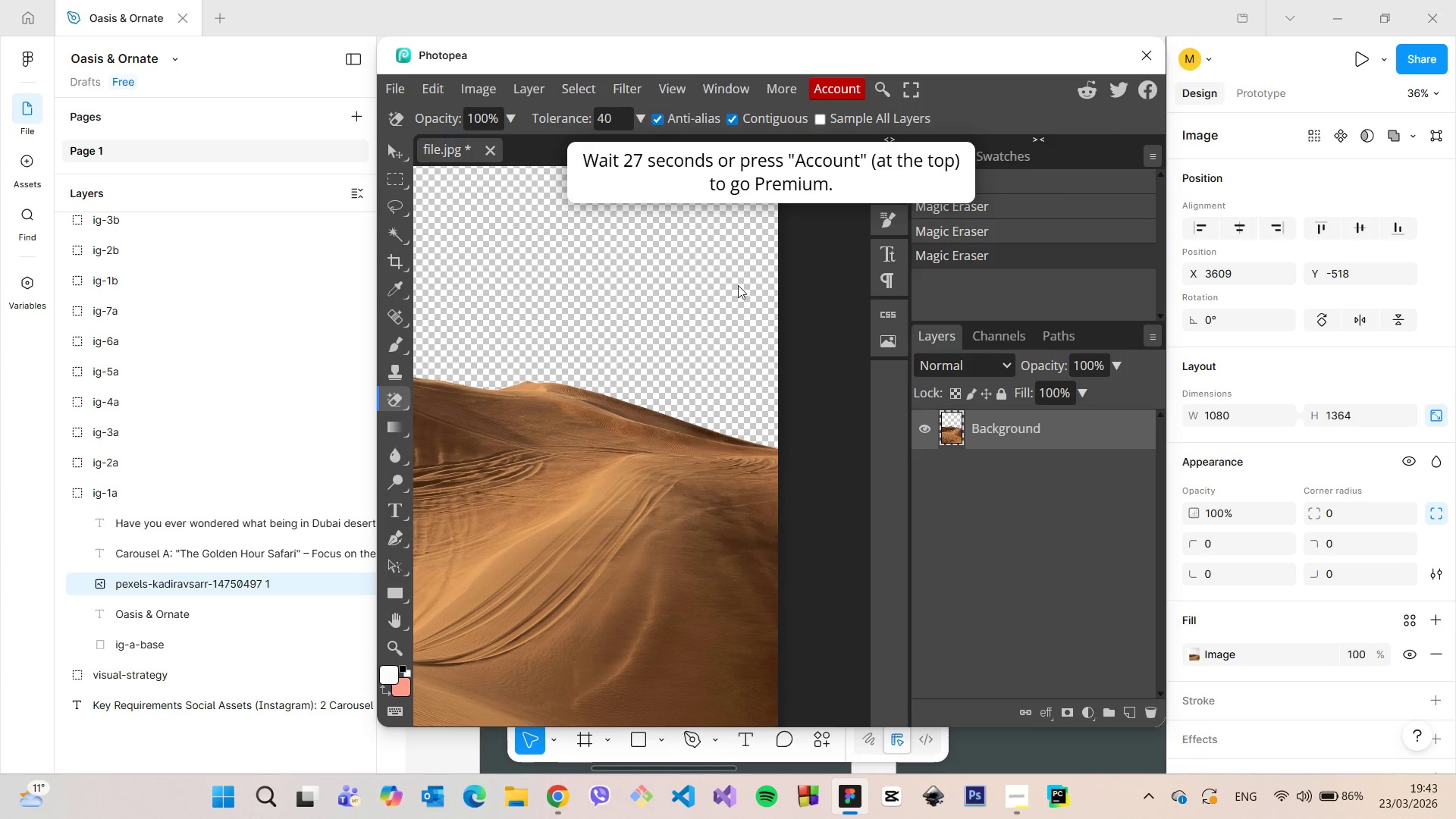 
left_click([923, 426])
 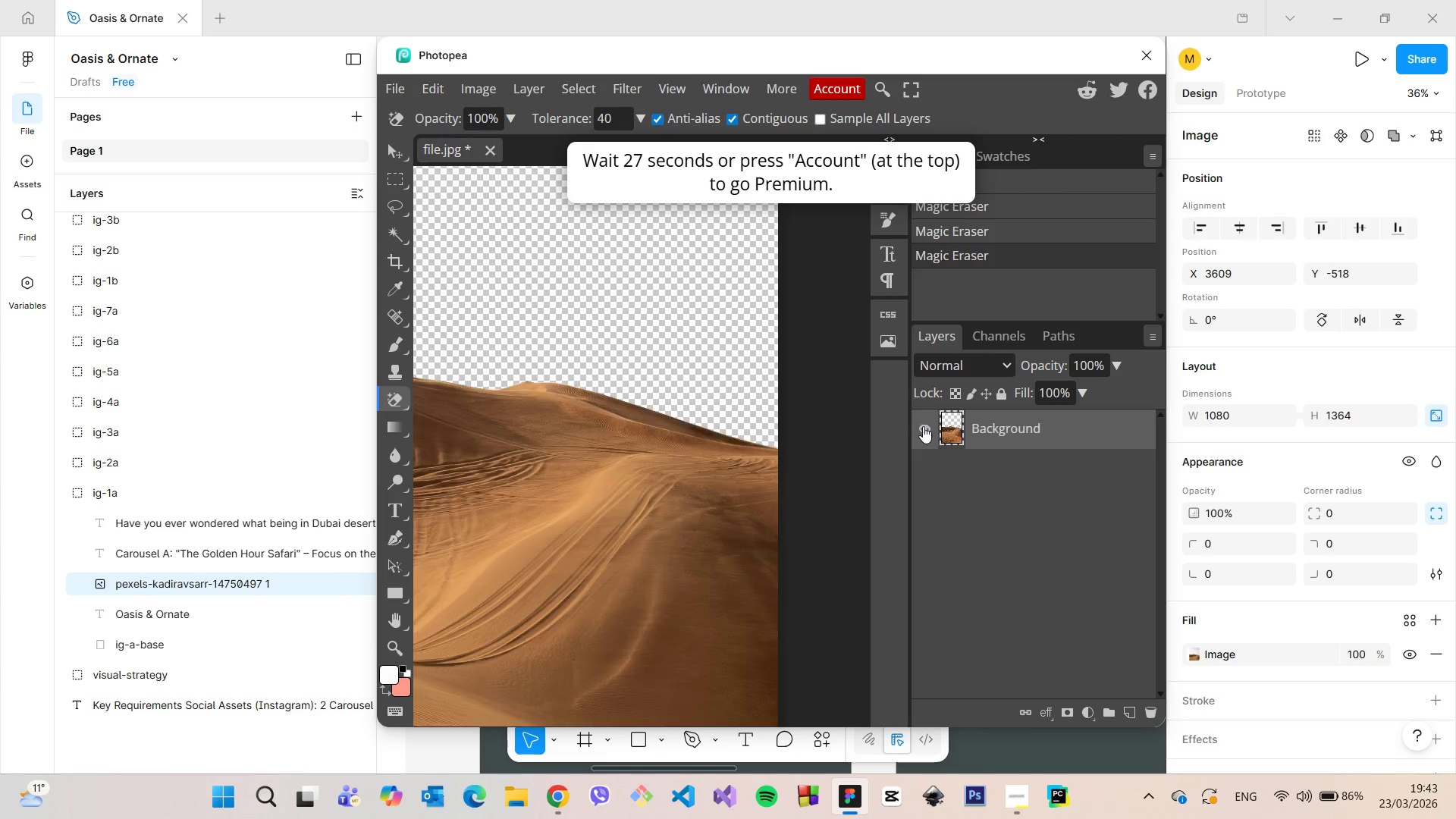 
left_click([923, 426])
 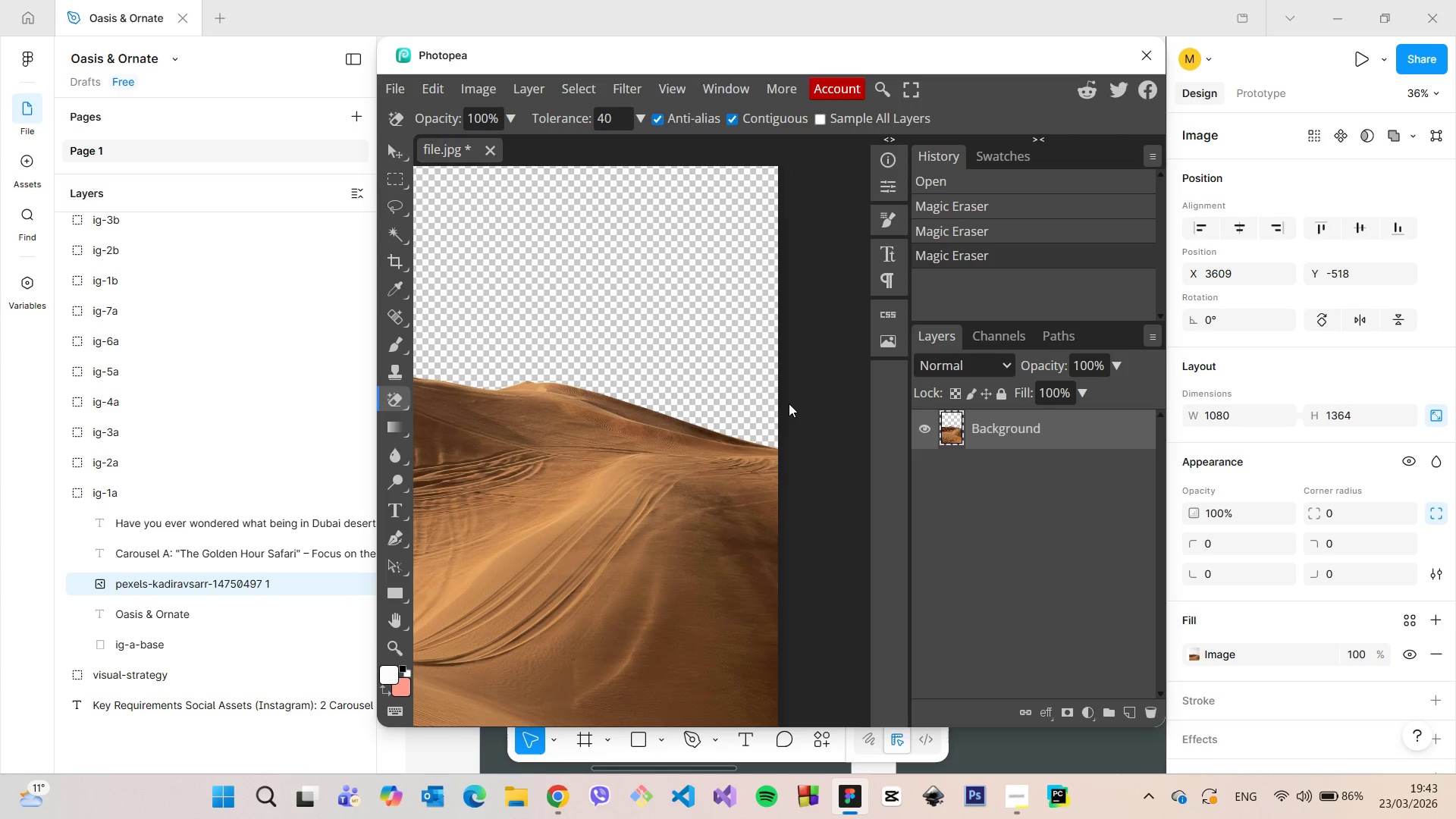 
hold_key(key=ControlLeft, duration=1.19)
 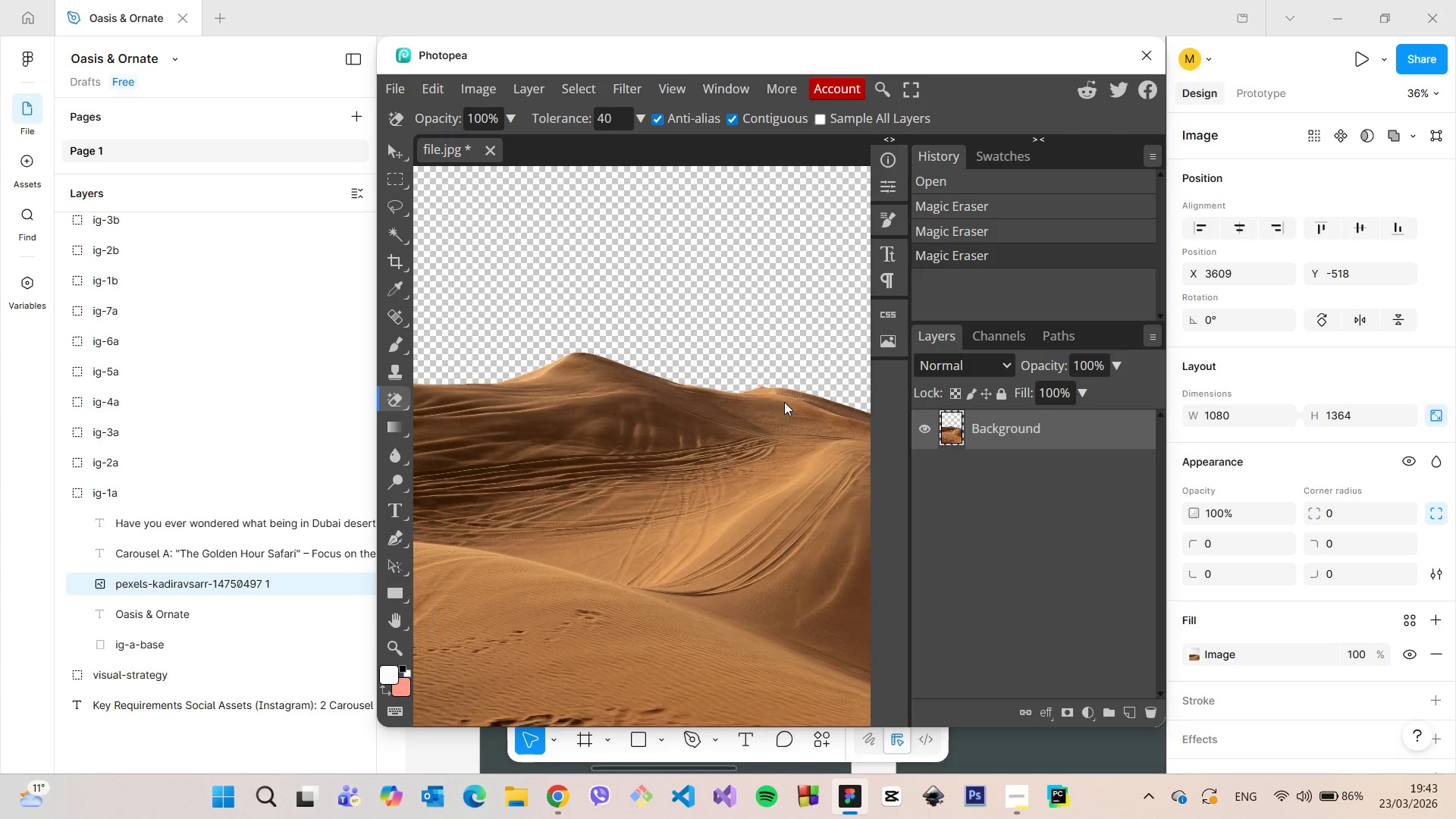 
scroll: coordinate [786, 403], scroll_direction: none, amount: 0.0
 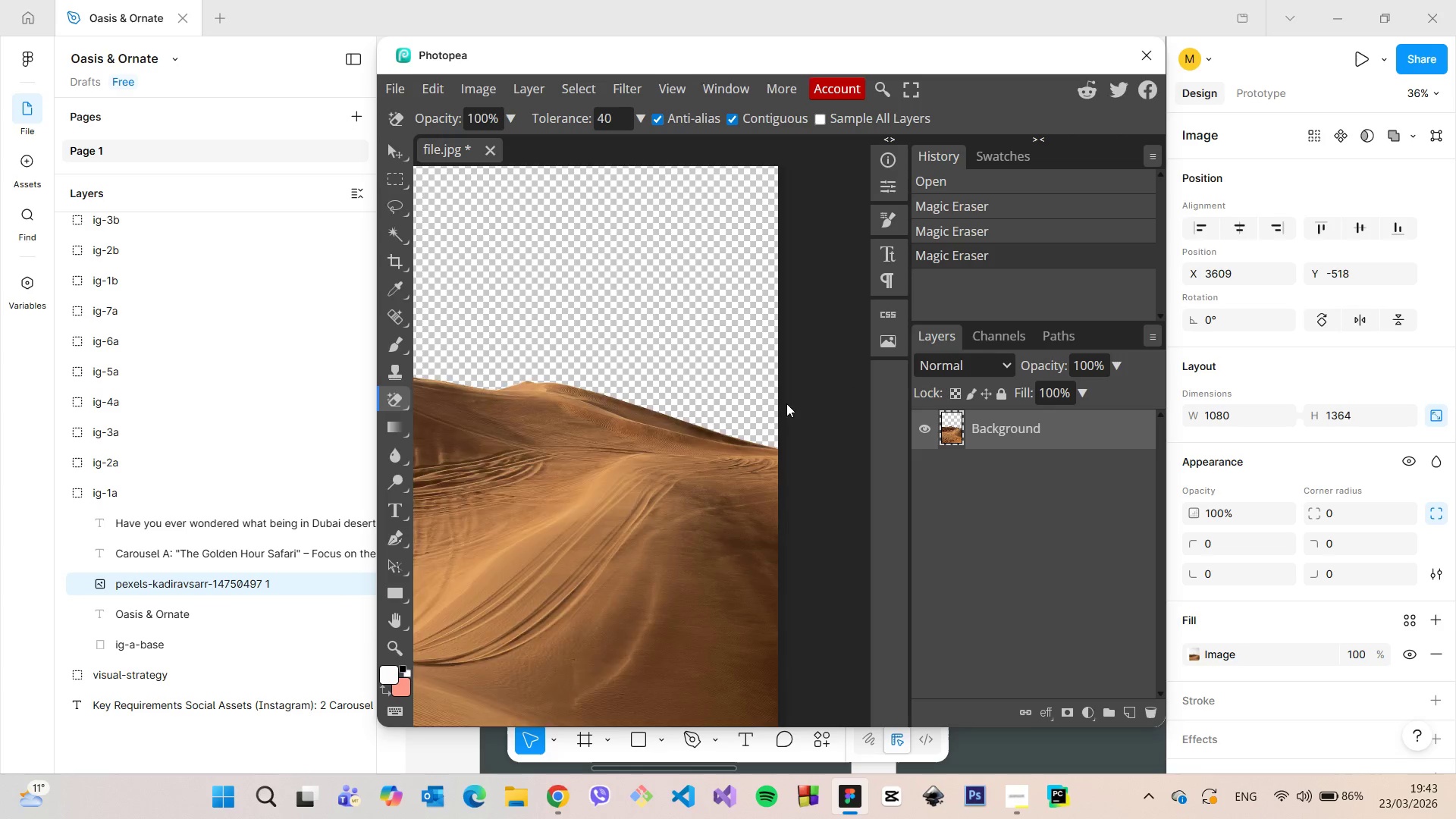 
scroll: coordinate [784, 402], scroll_direction: up, amount: 3.0
 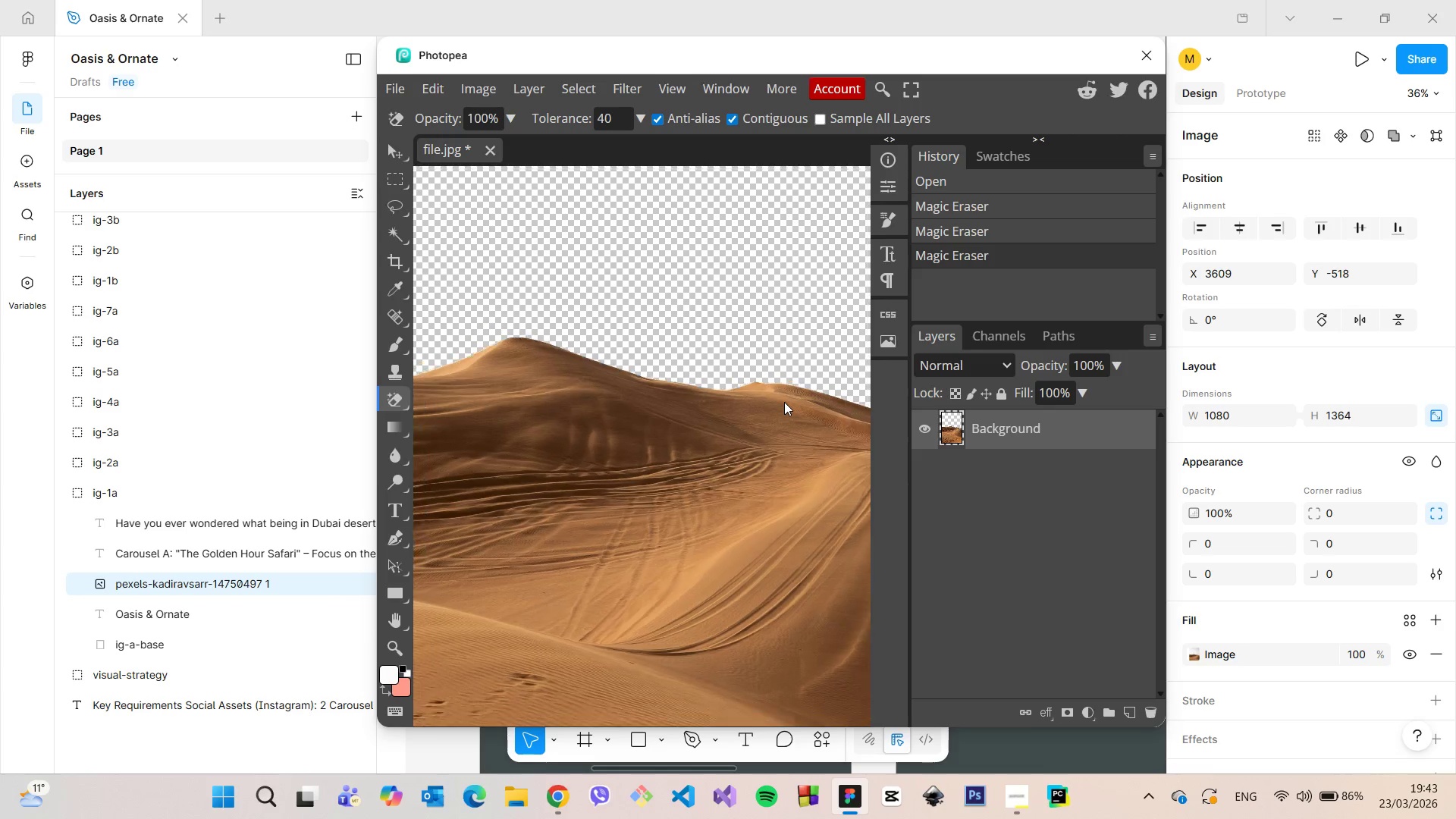 
hold_key(key=AltLeft, duration=1.34)
hold_key(key=ControlLeft, duration=0.81)
scroll: coordinate [782, 400], scroll_direction: down, amount: 14.0
 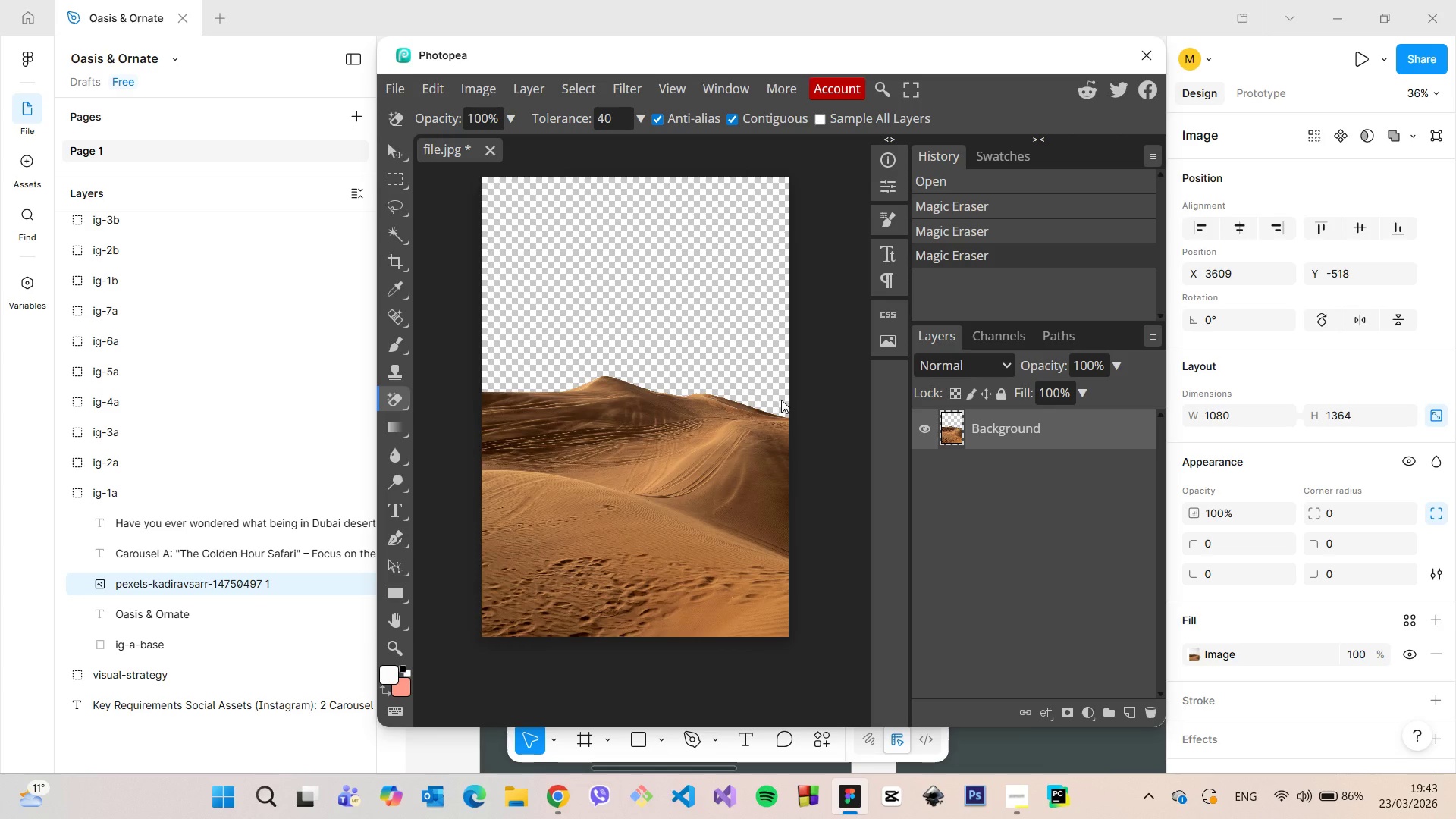 
left_click([400, 86])
 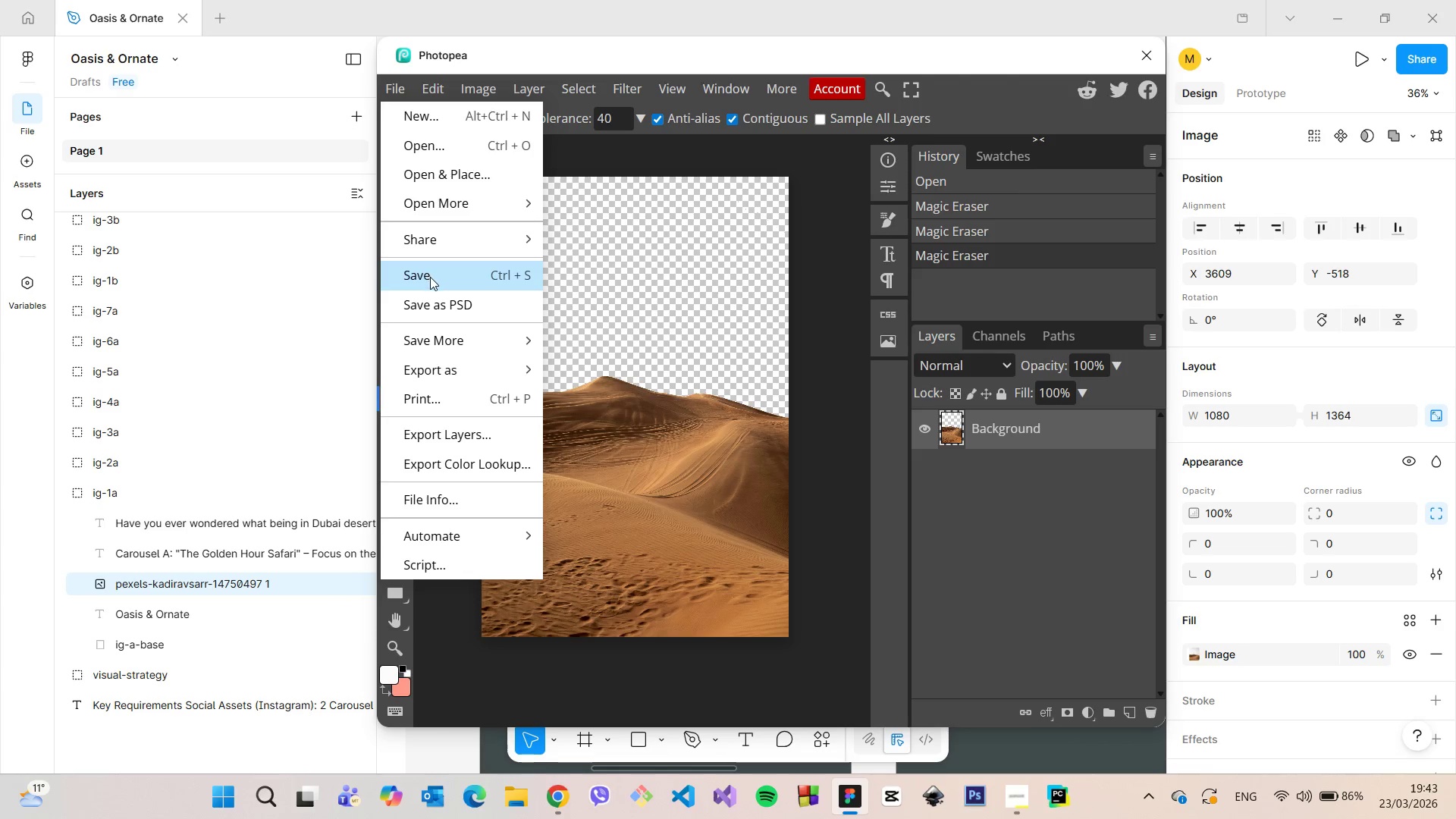 
left_click([430, 277])
 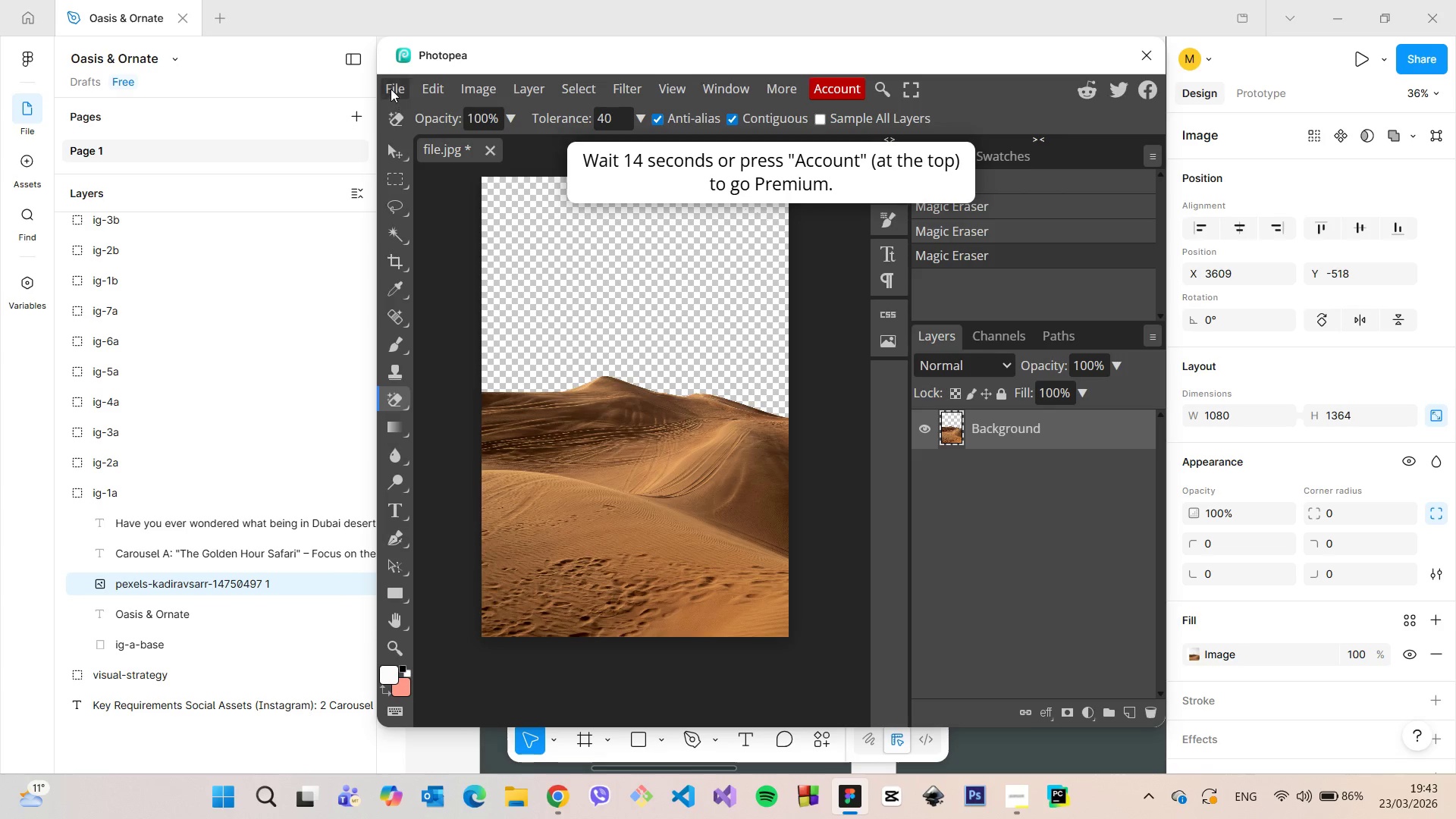 
wait(6.06)
 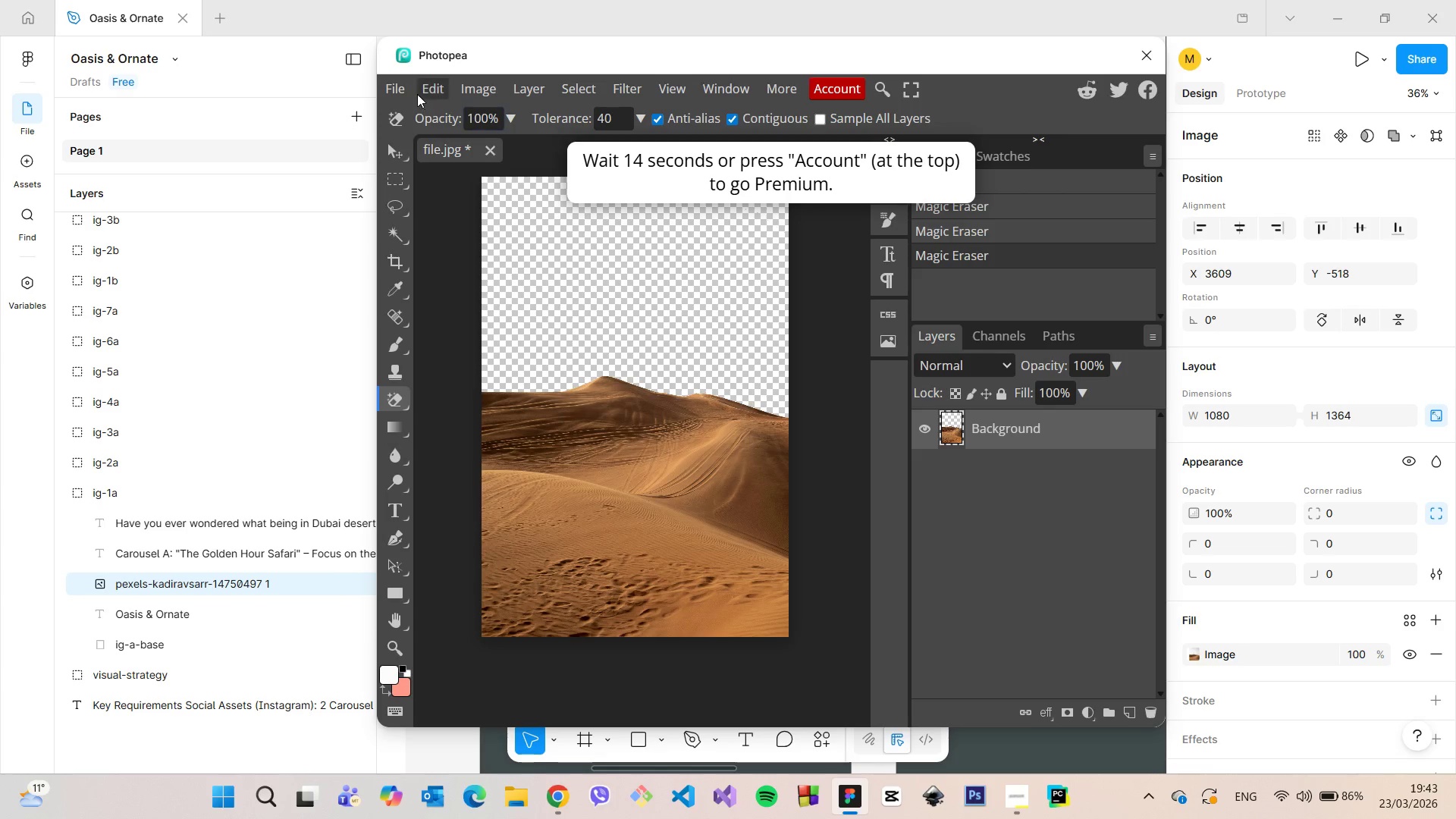 
left_click([390, 87])
 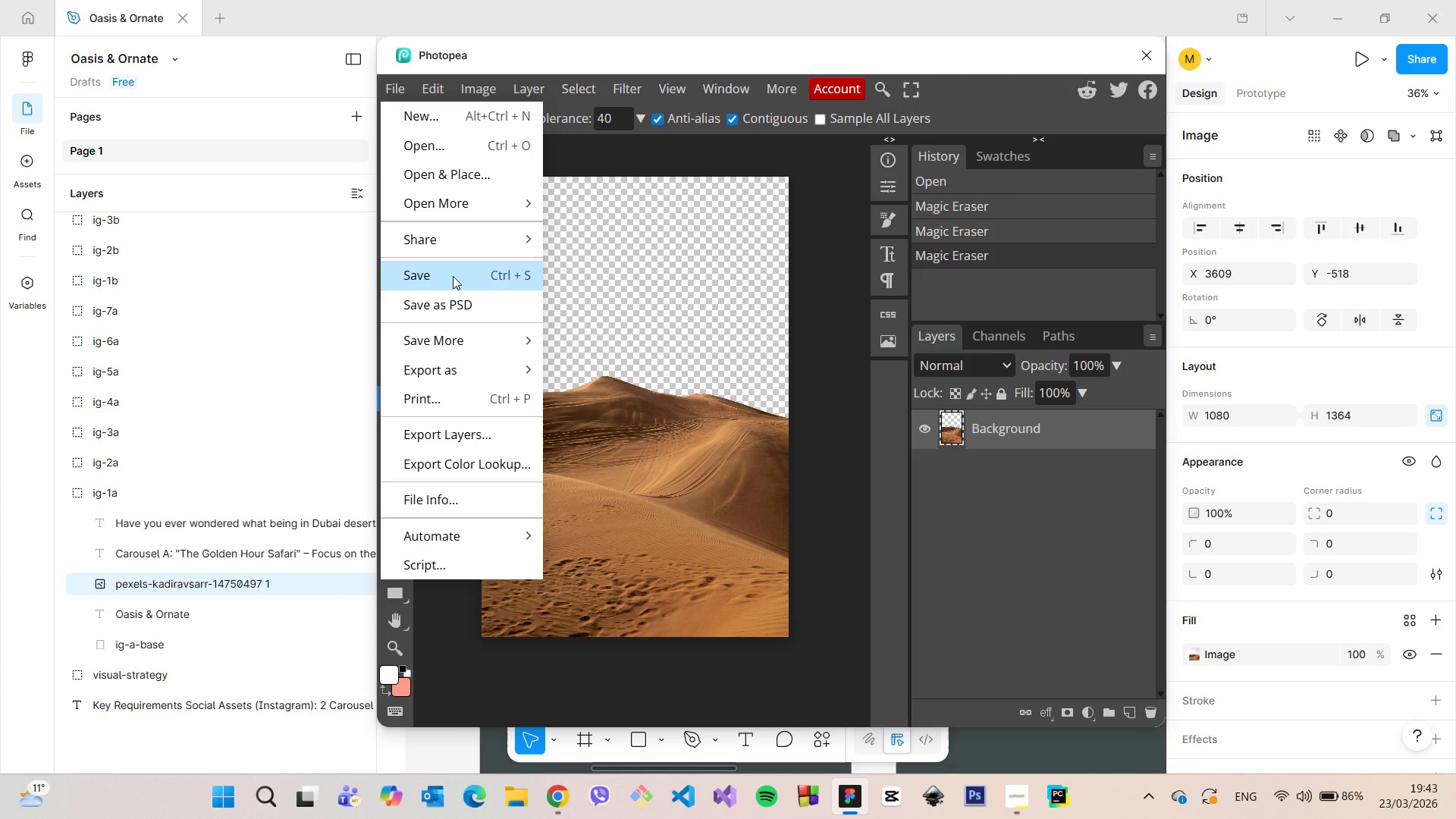 
wait(6.31)
 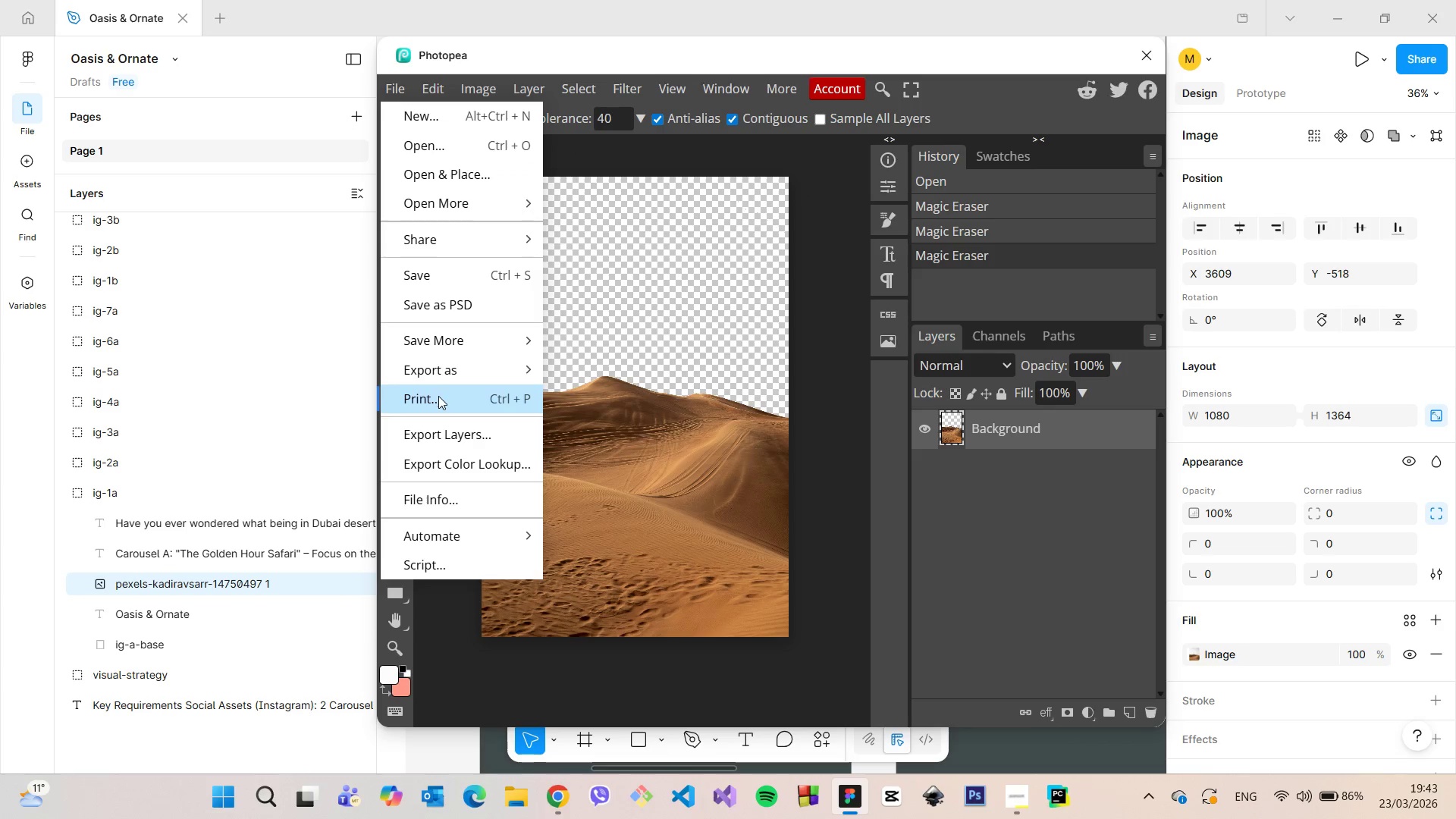 
left_click([453, 276])
 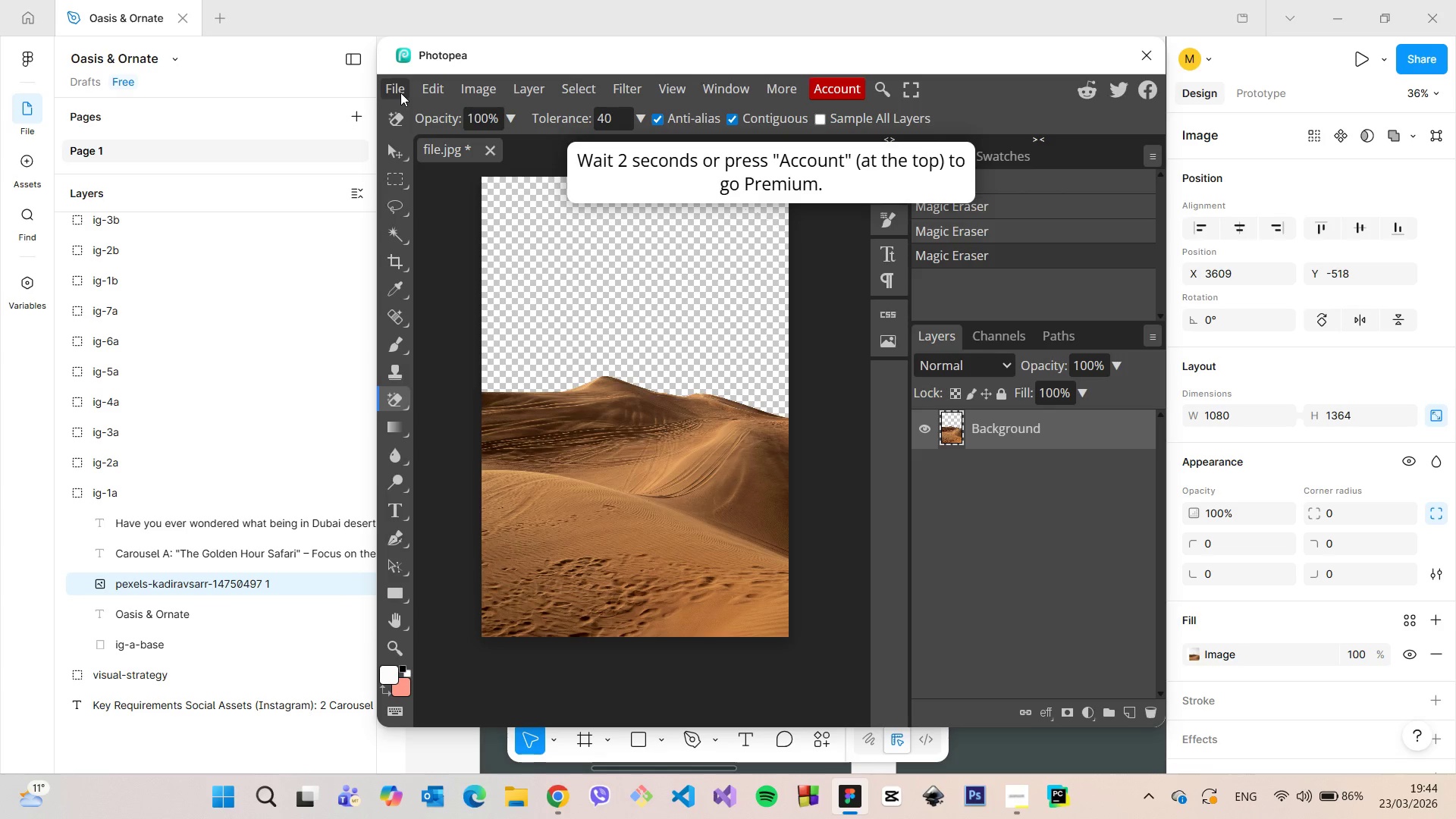 
left_click([400, 93])
 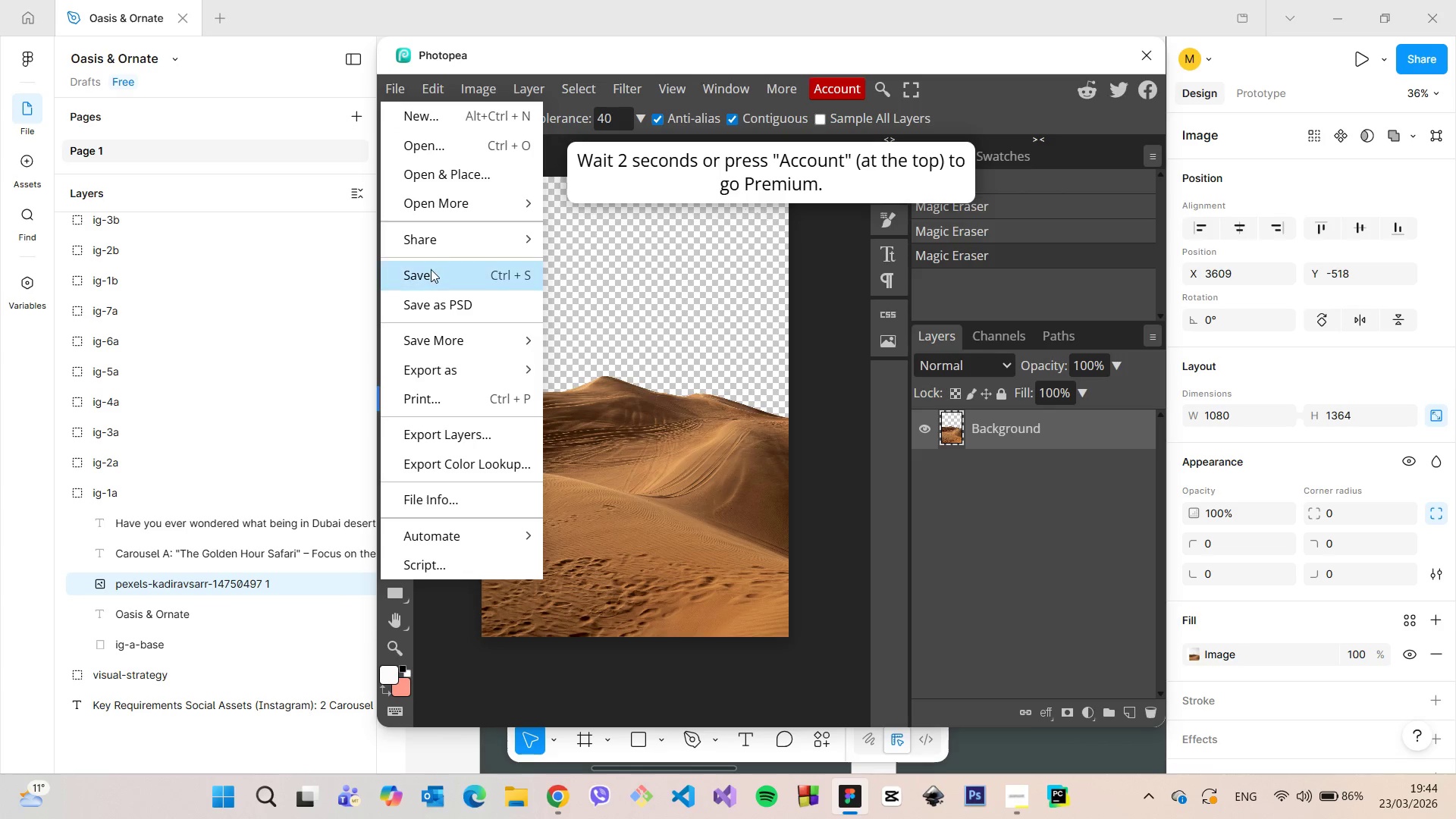 
left_click([431, 269])
 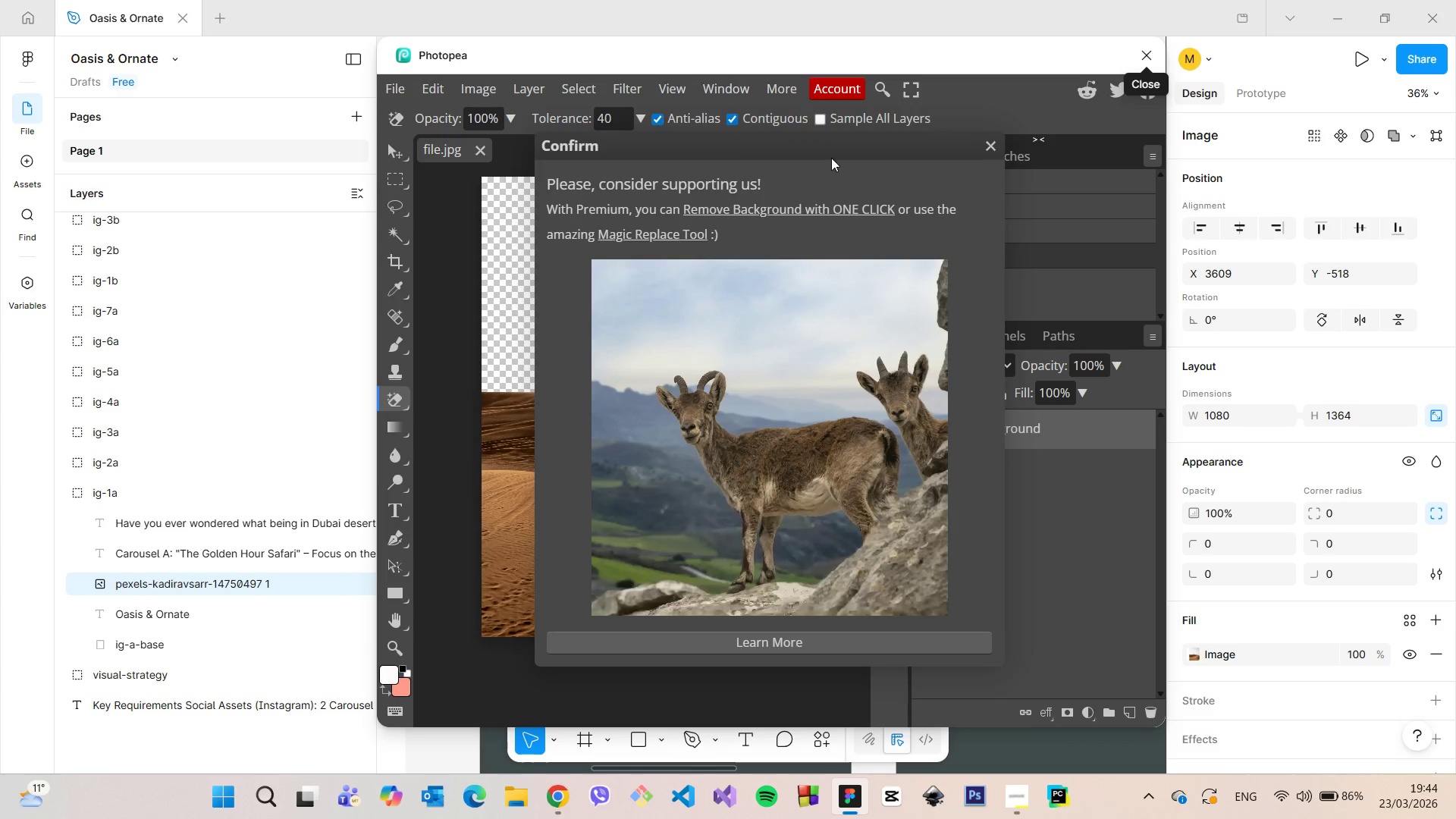 
wait(5.8)
 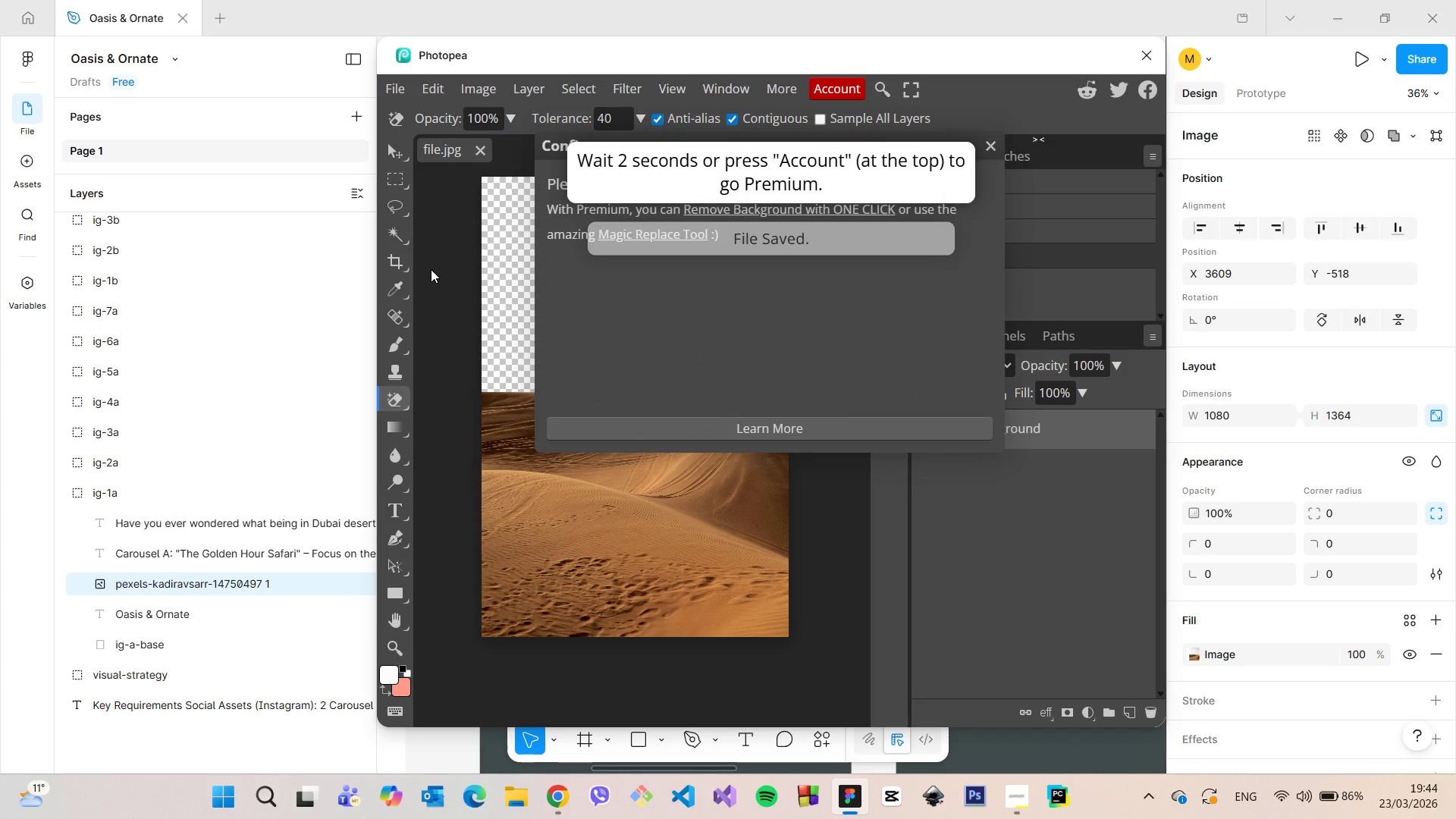 
left_click([987, 148])
 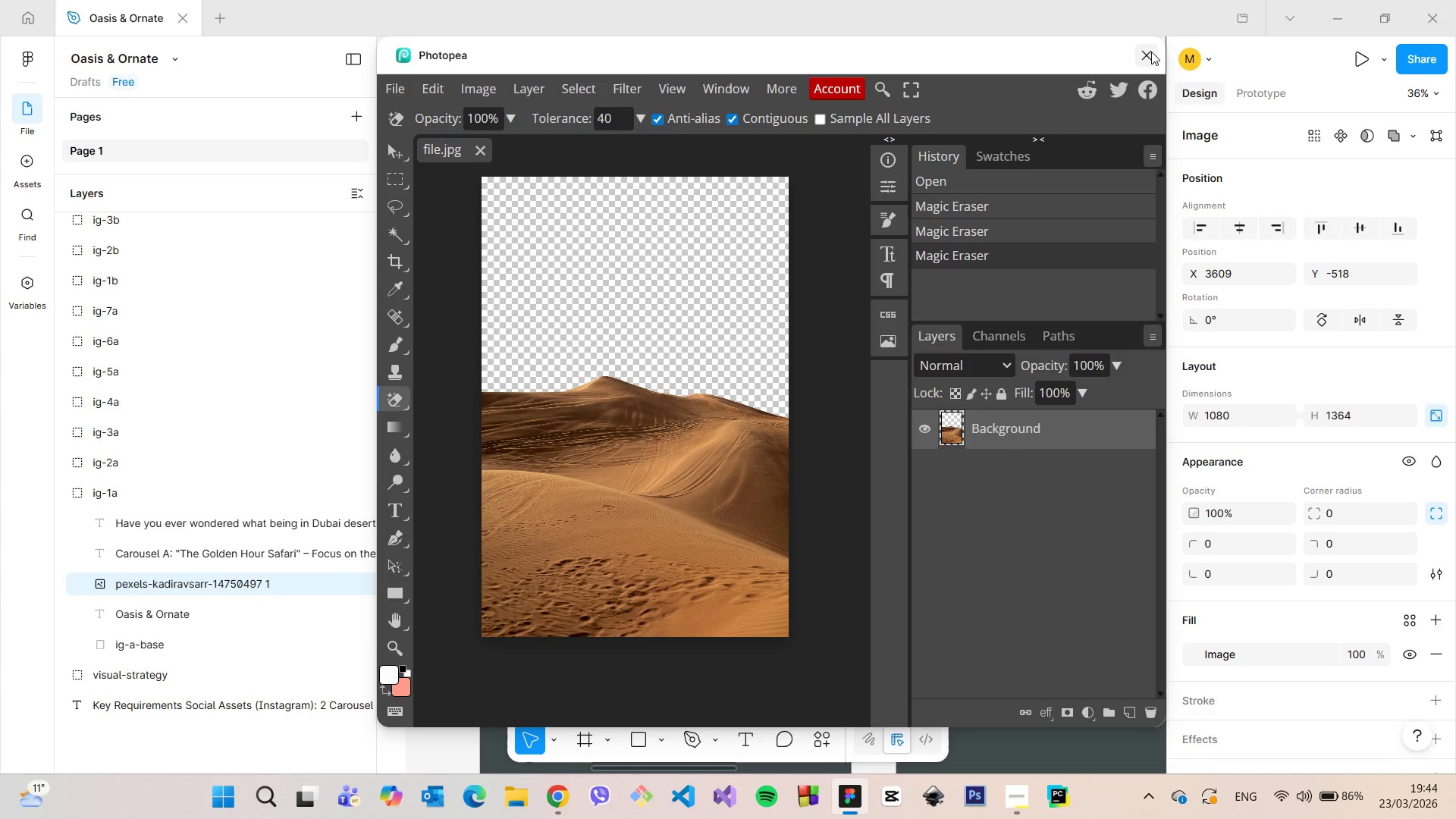 
left_click([1151, 52])
 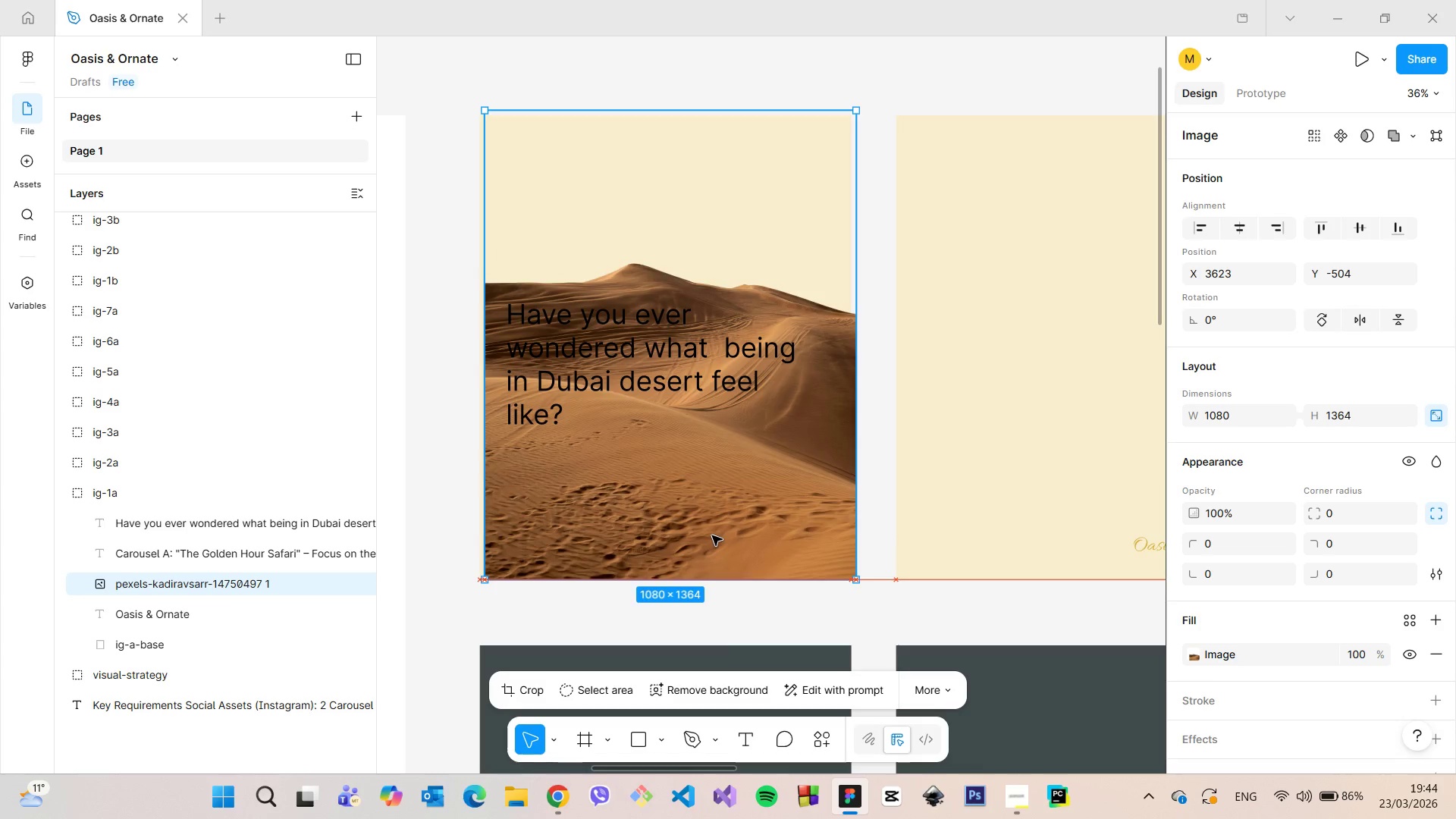 
wait(11.66)
 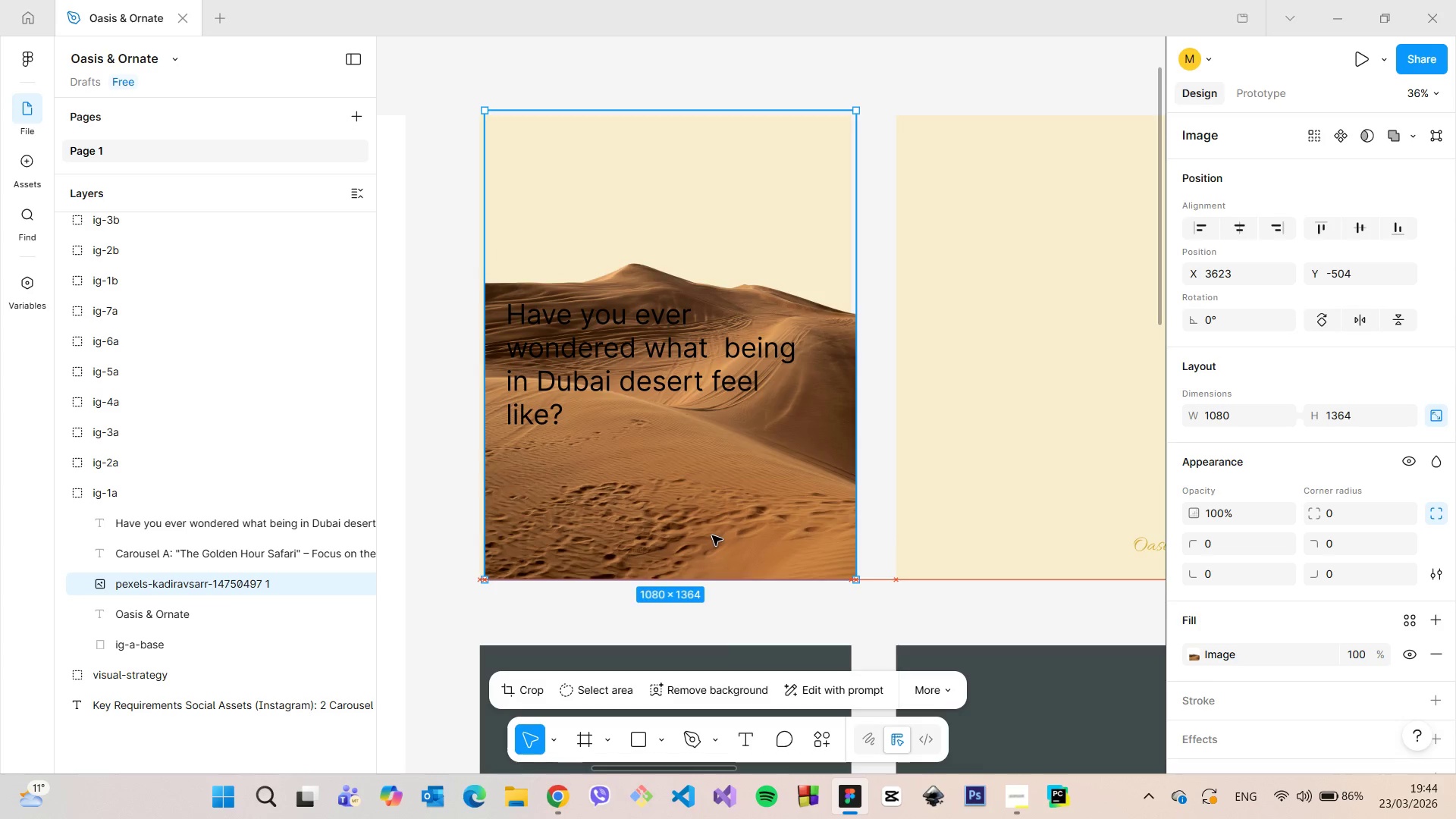 
left_click([544, 686])
 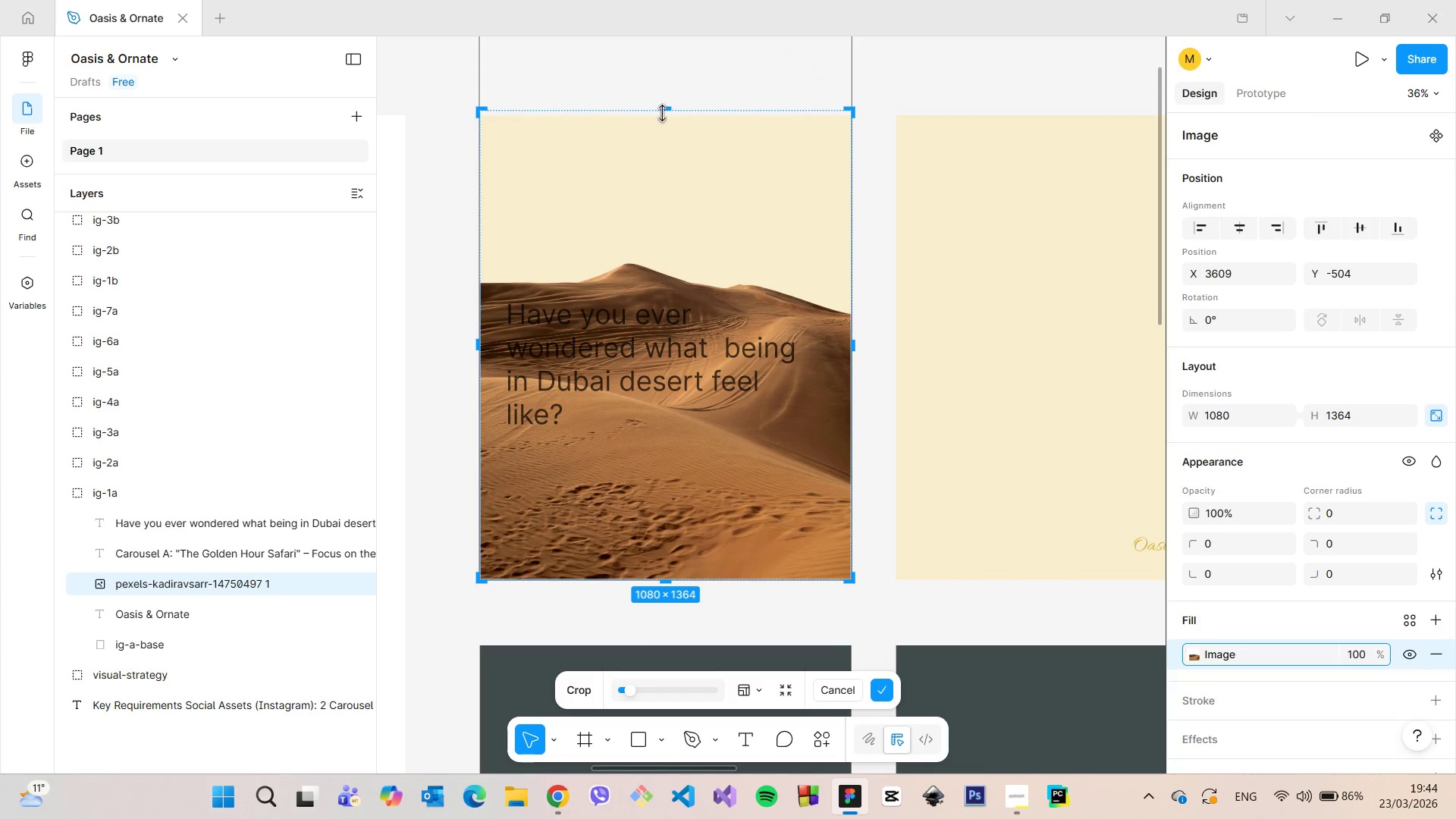 
left_click_drag(start_coordinate=[664, 112], to_coordinate=[664, 118])
 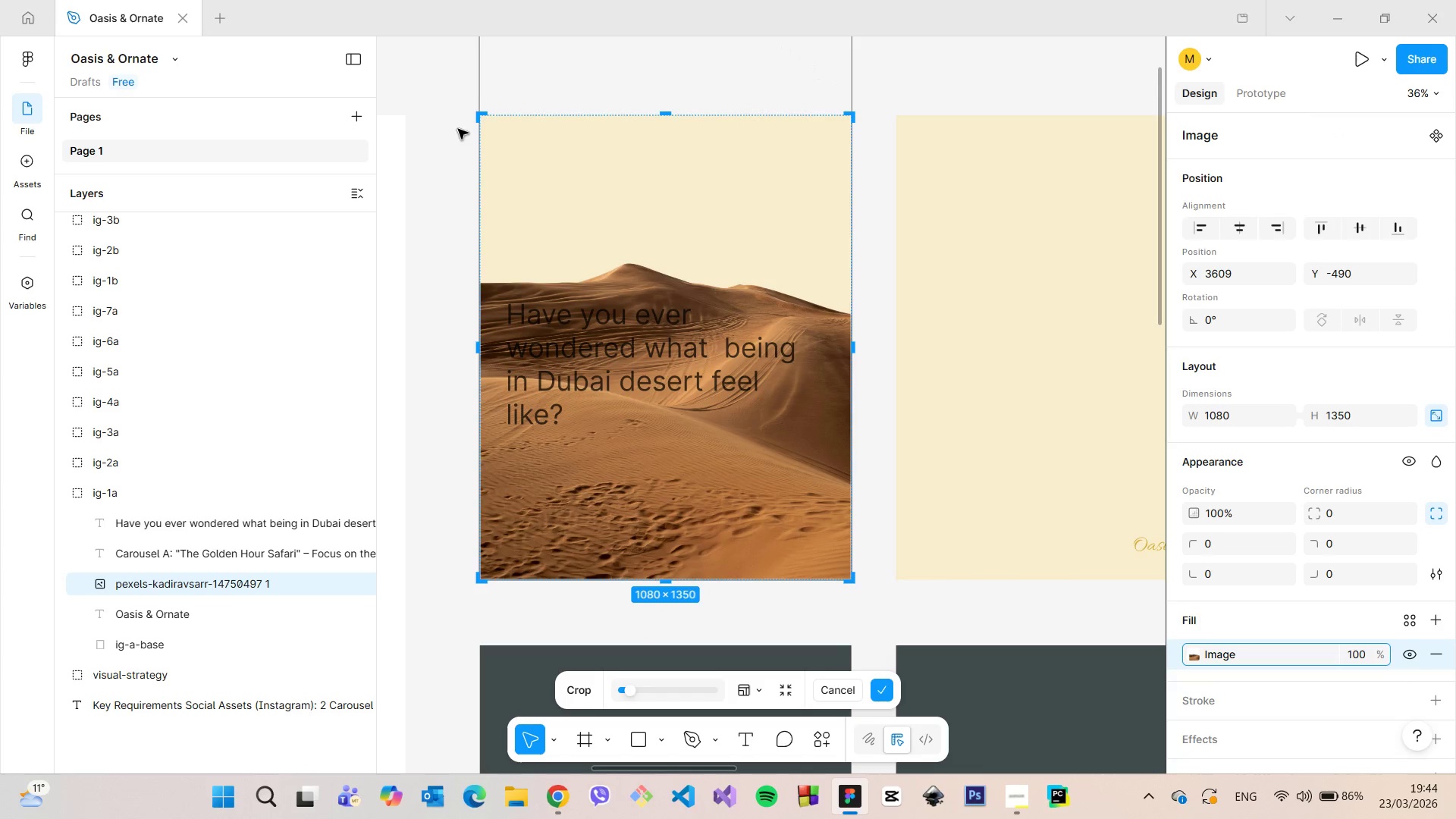 
left_click([457, 130])
 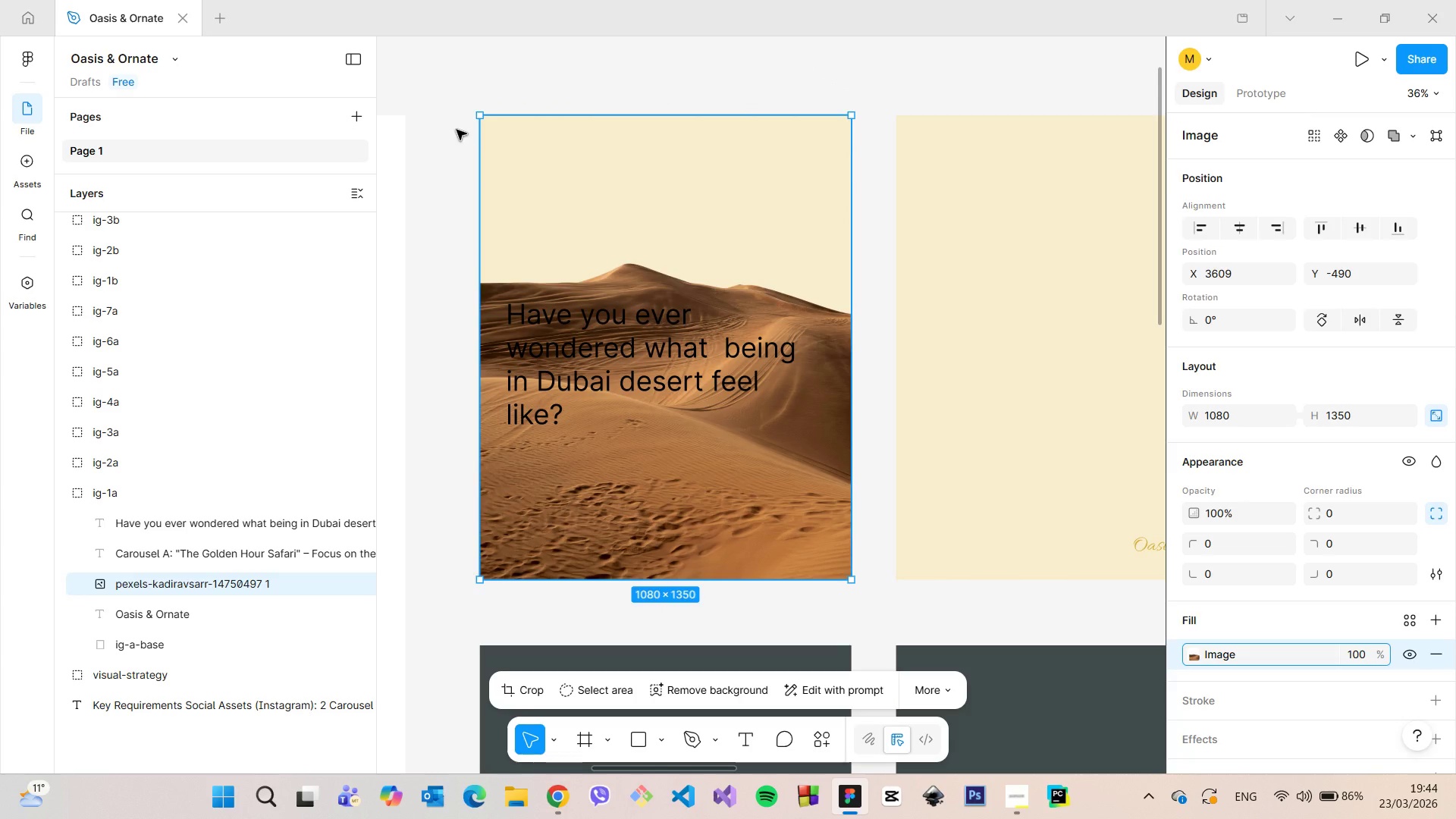 
left_click([457, 130])
 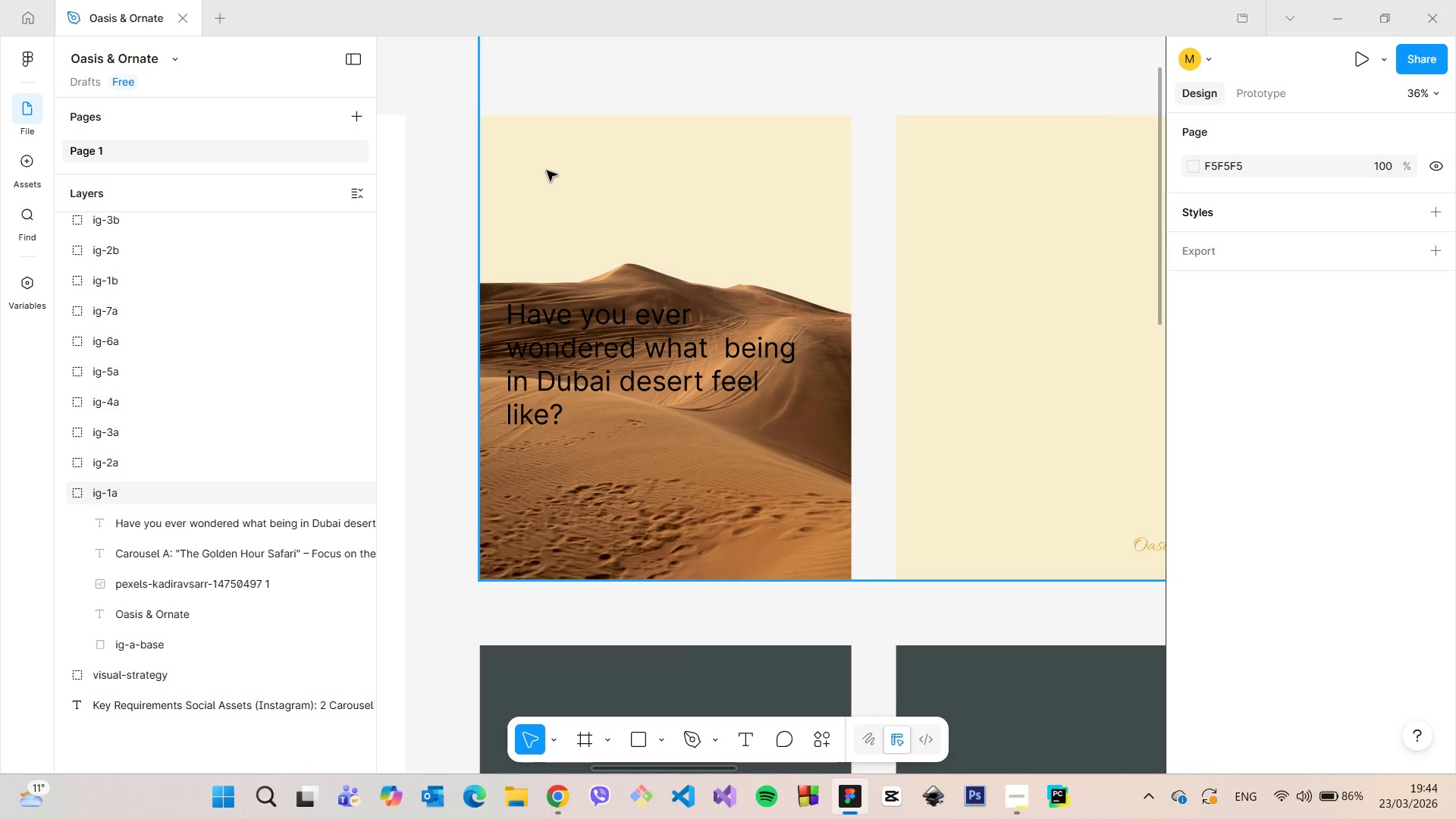 
scroll: coordinate [547, 171], scroll_direction: down, amount: 7.0
 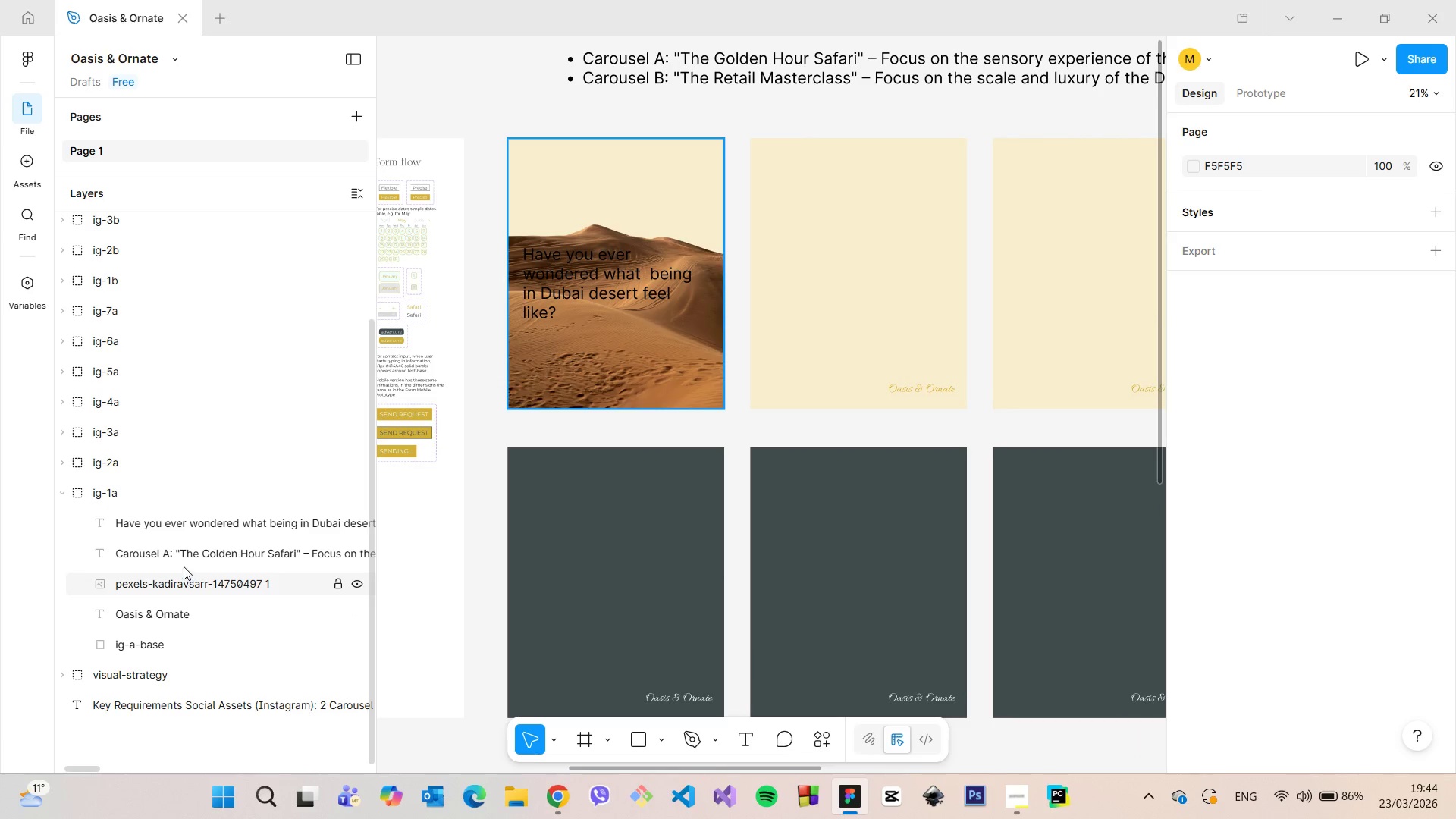 
left_click([184, 544])
 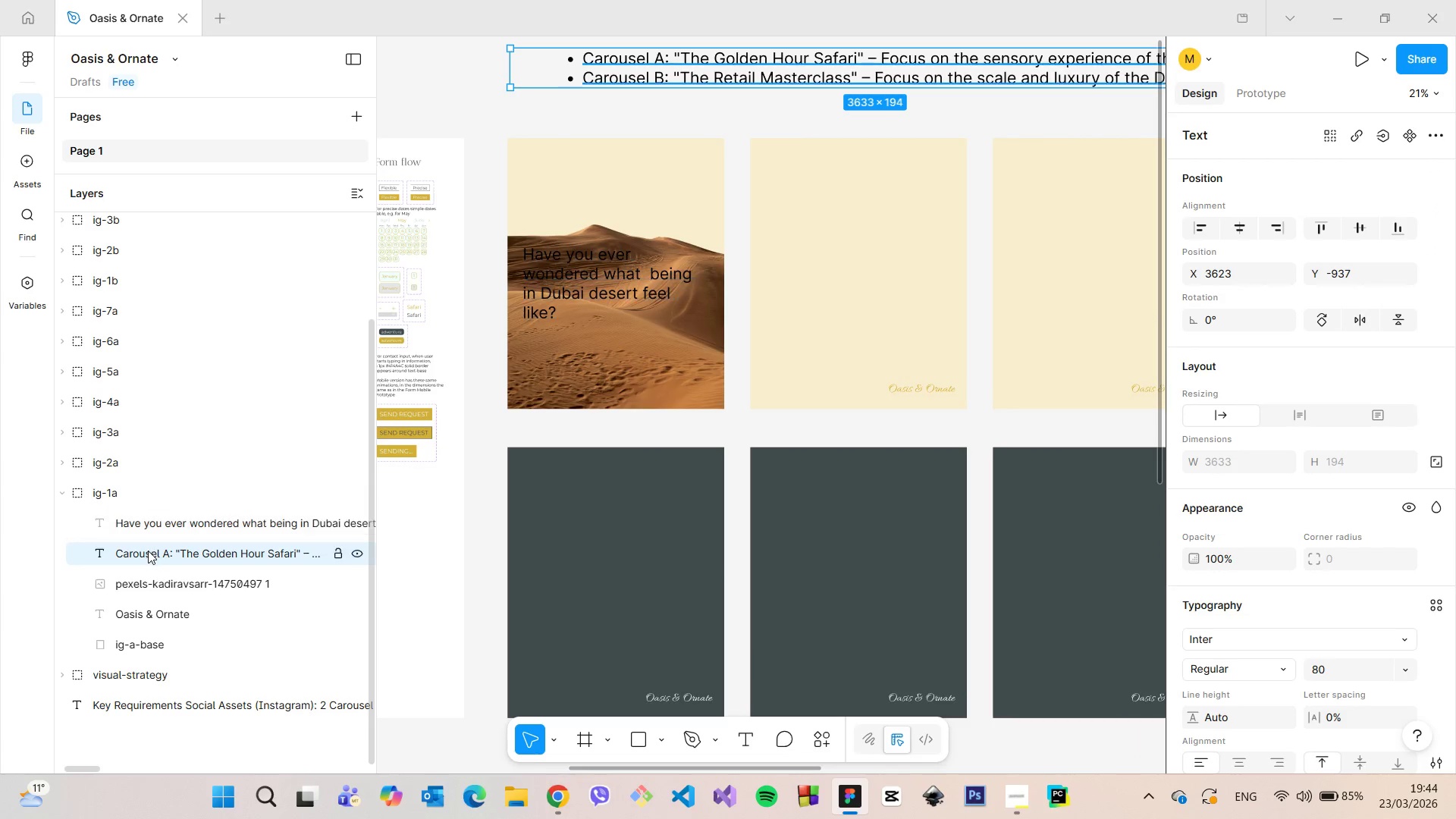 
left_click_drag(start_coordinate=[148, 551], to_coordinate=[140, 243])
 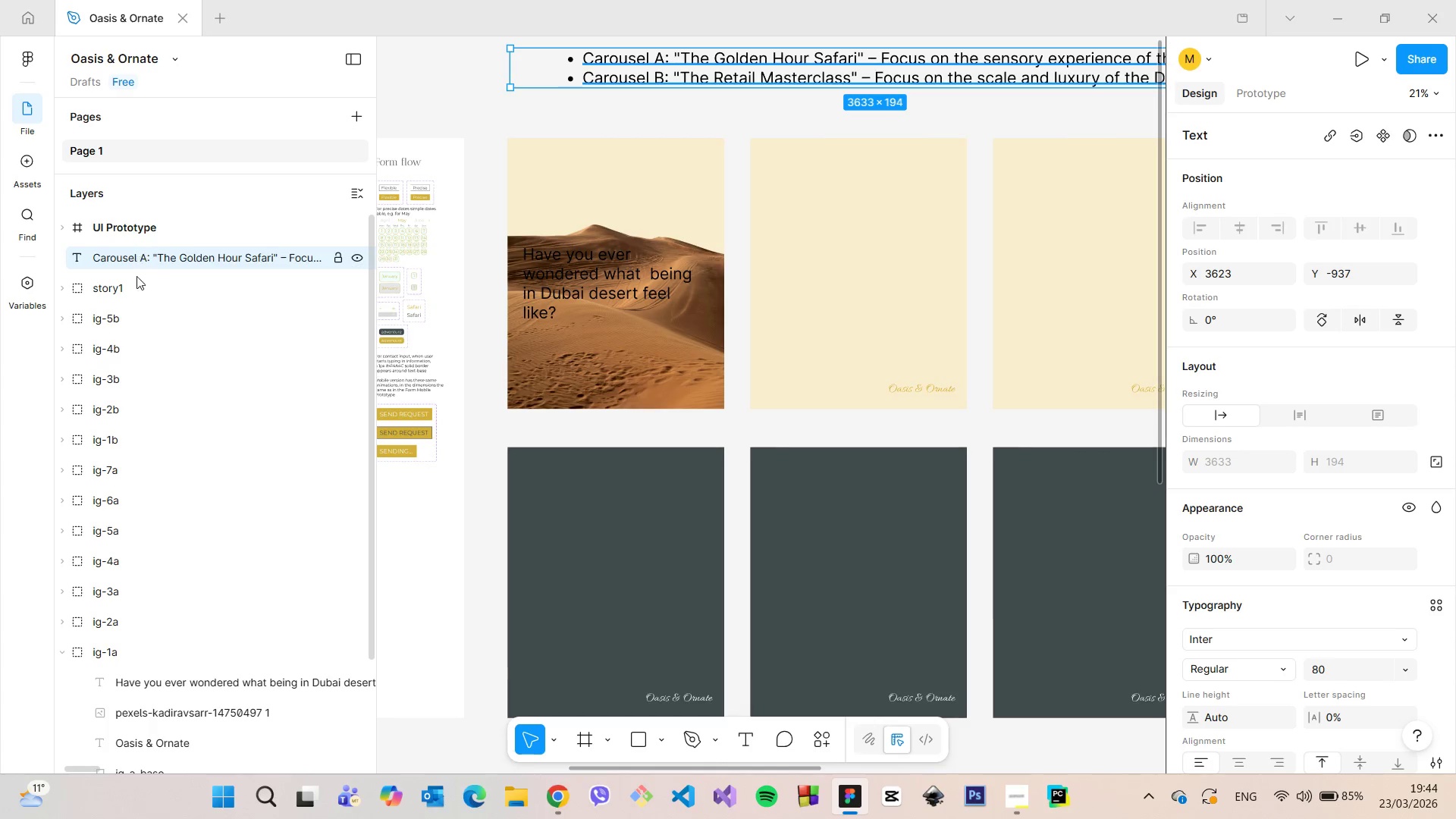 
scroll: coordinate [165, 318], scroll_direction: up, amount: 9.0
 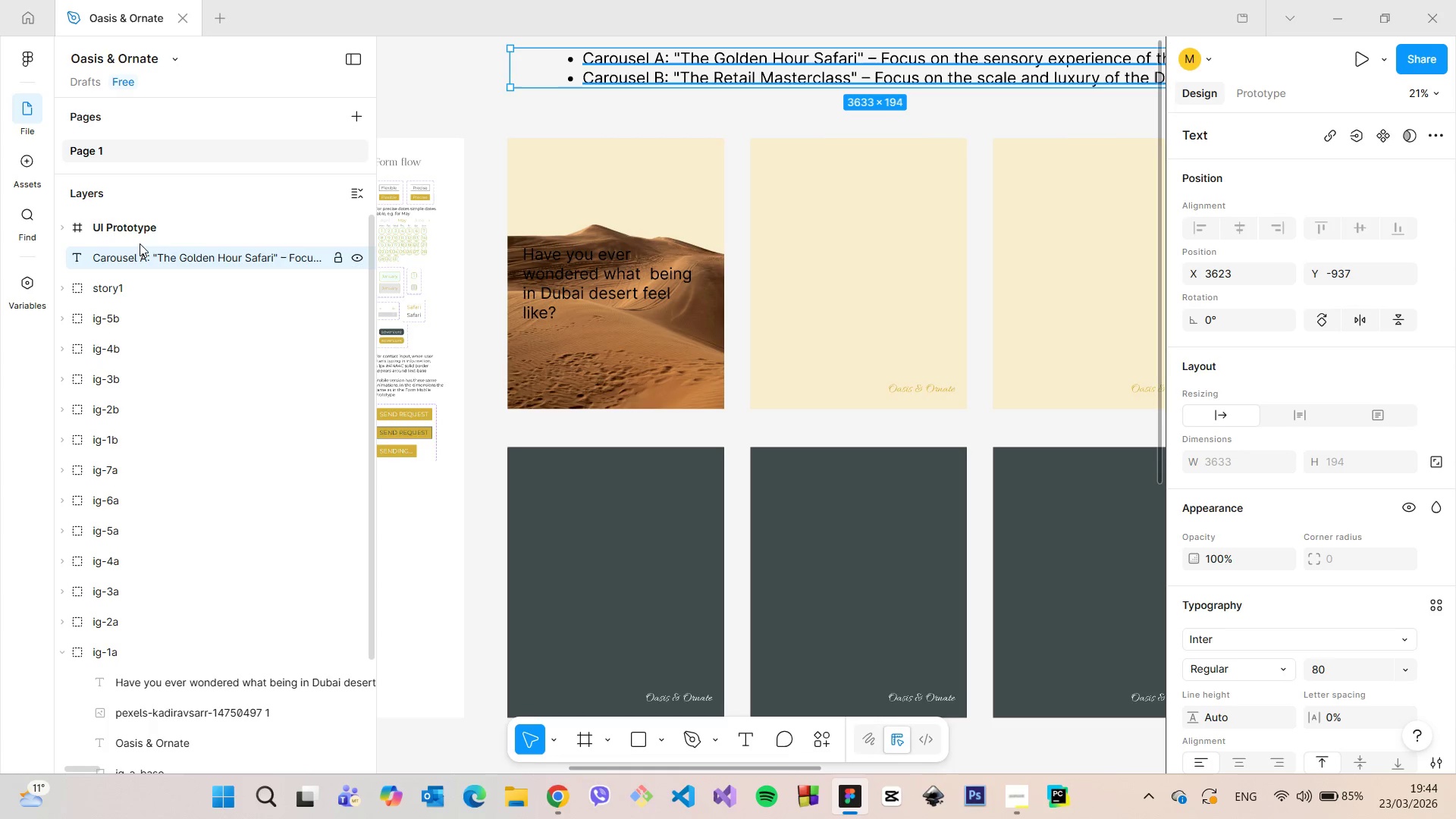 
left_click([136, 290])
 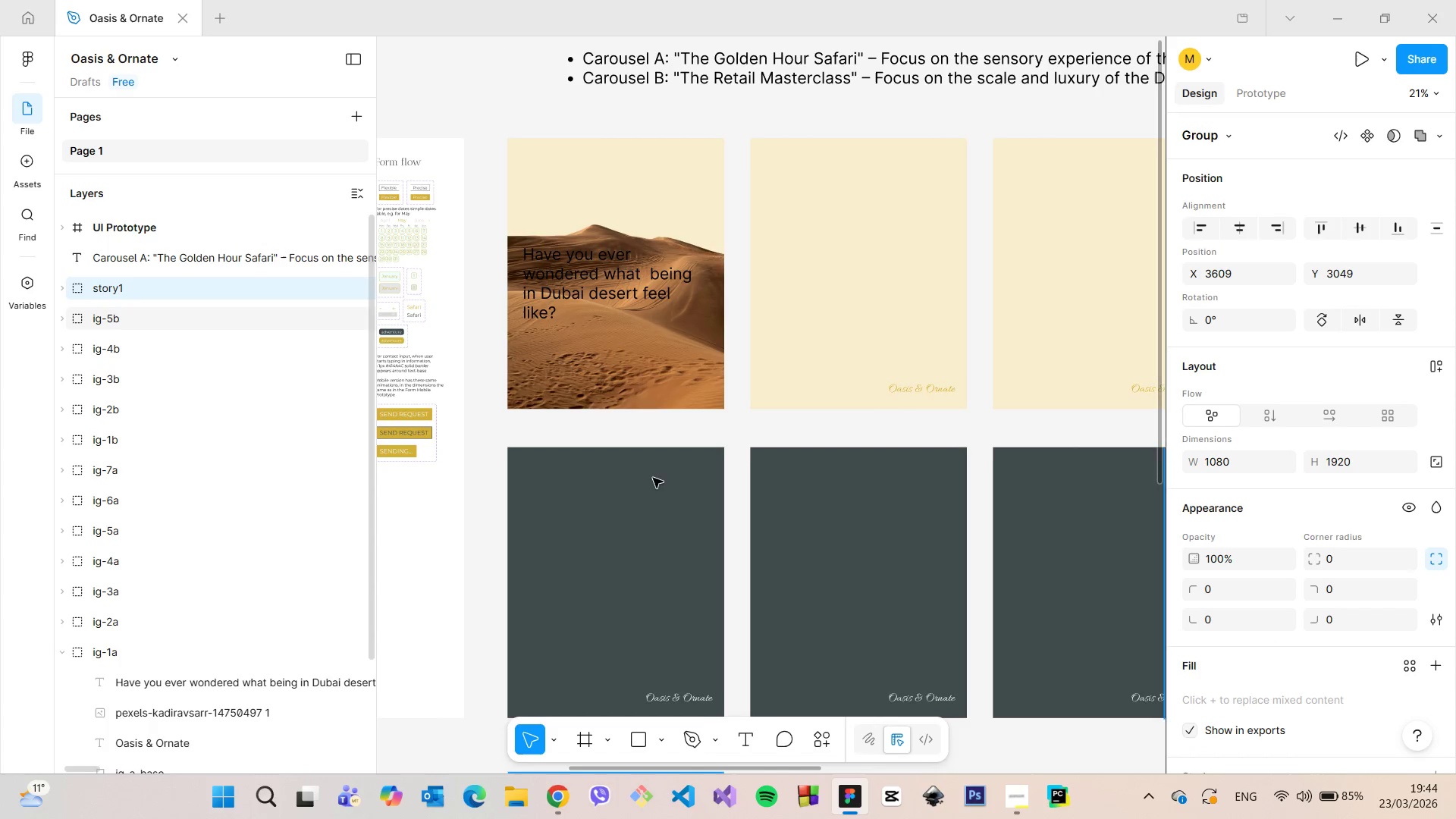 
scroll: coordinate [702, 484], scroll_direction: down, amount: 11.0
 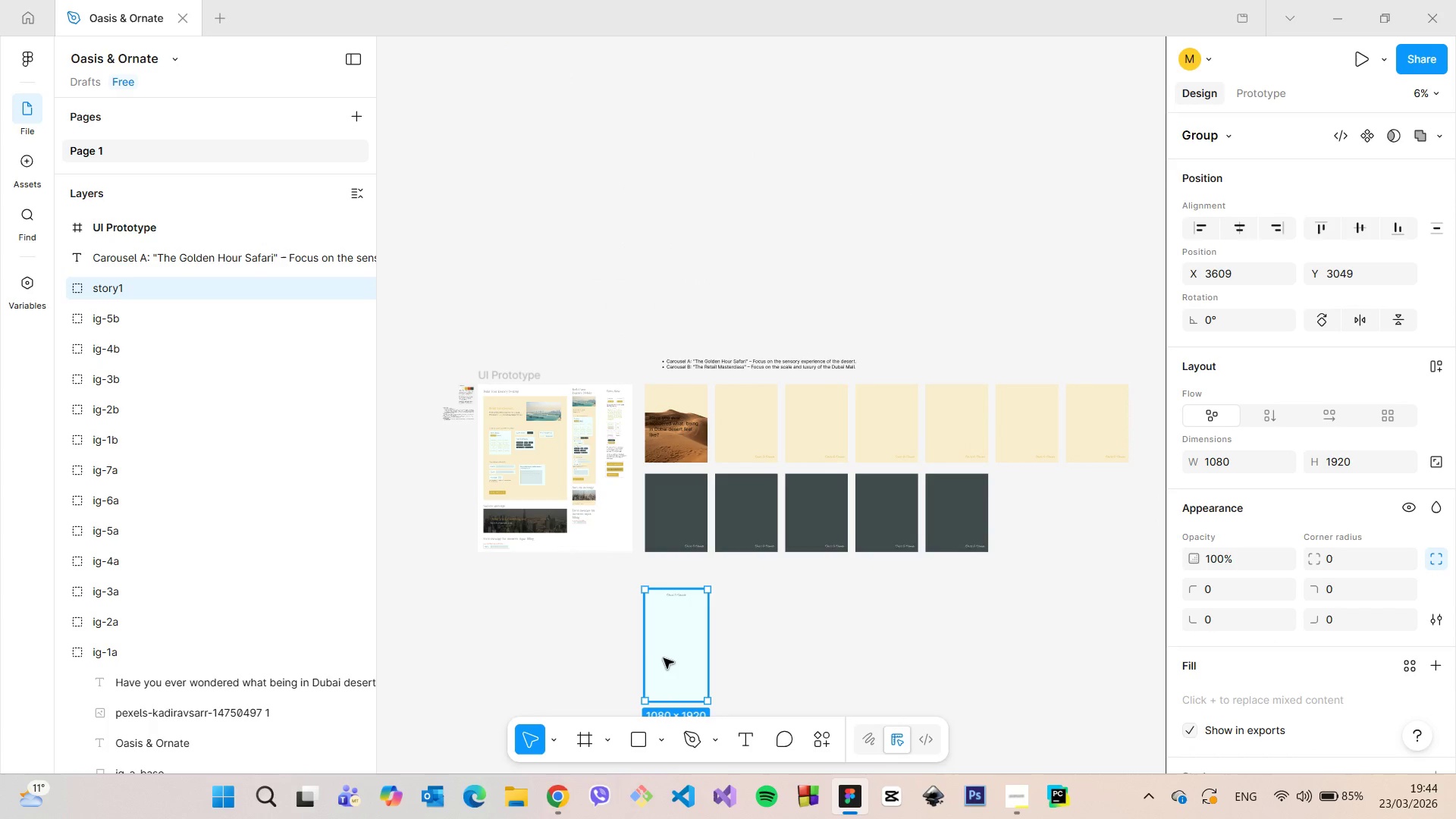 
hold_key(key=AltLeft, duration=1.44)
left_click_drag(start_coordinate=[665, 657], to_coordinate=[747, 656])
 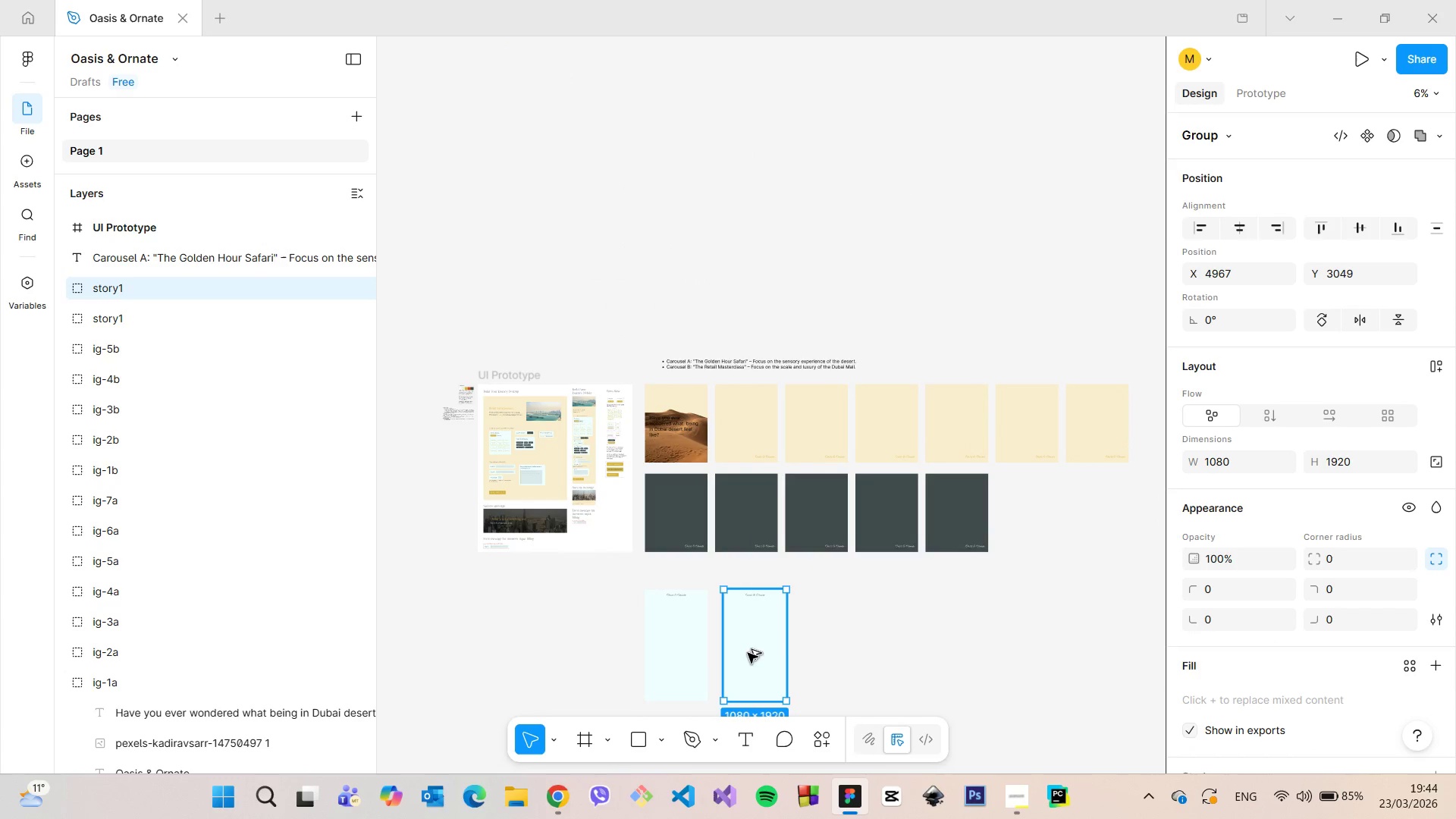 
hold_key(key=AltLeft, duration=1.52)
left_click_drag(start_coordinate=[748, 653], to_coordinate=[824, 652])
 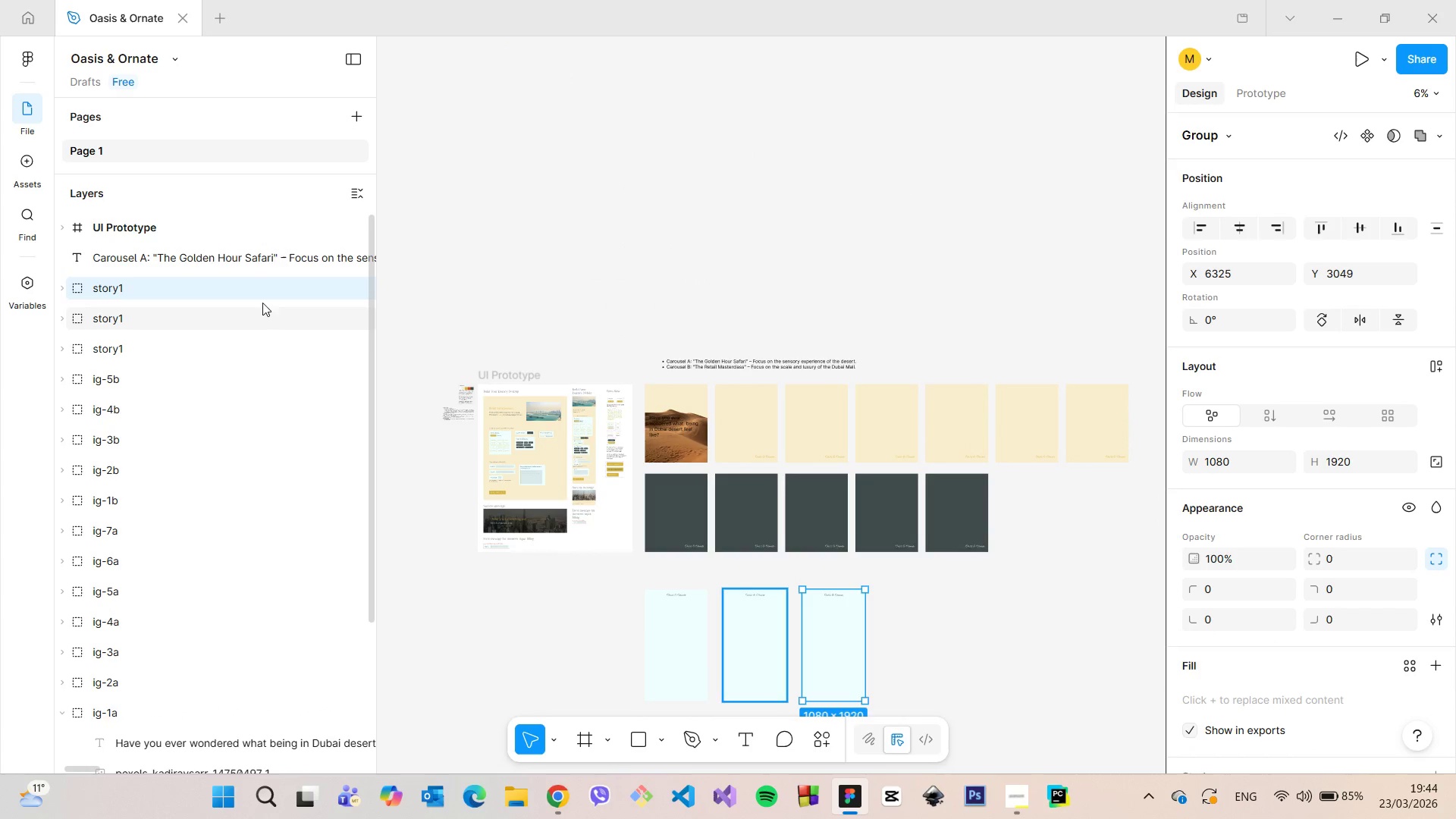 
hold_key(key=AltLeft, duration=0.64)
 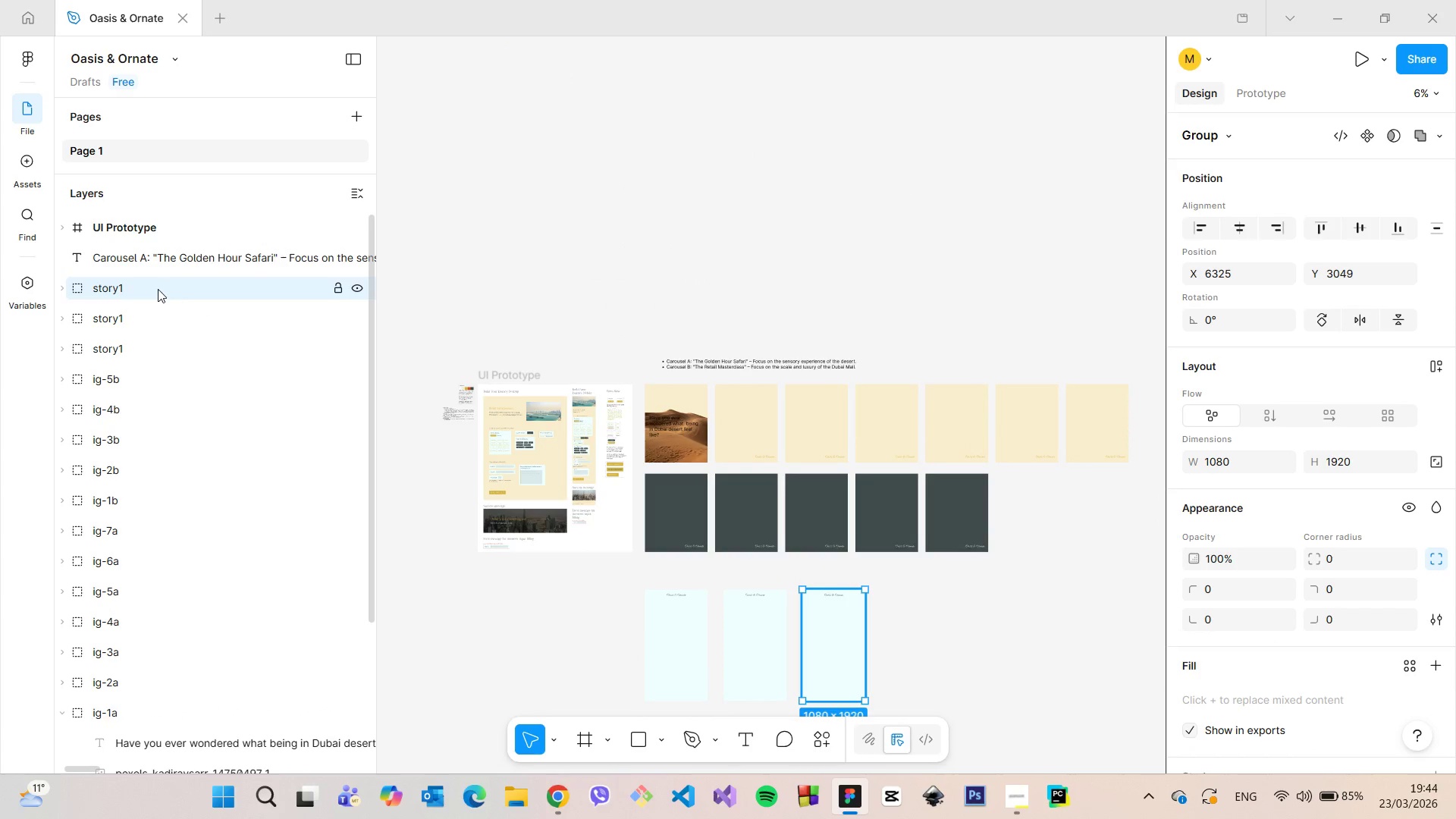 
double_click([158, 289])
 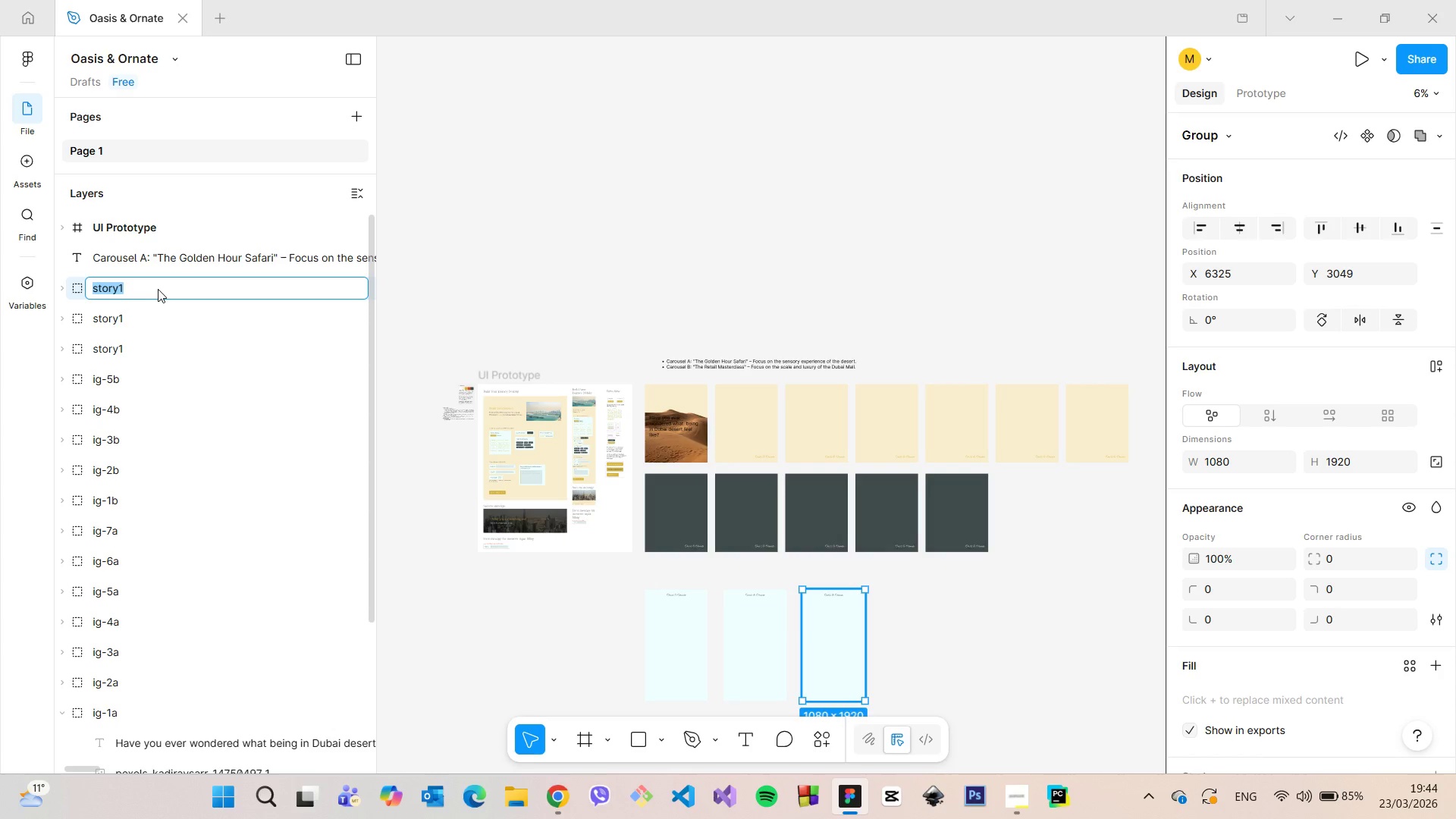 
triple_click([158, 289])
 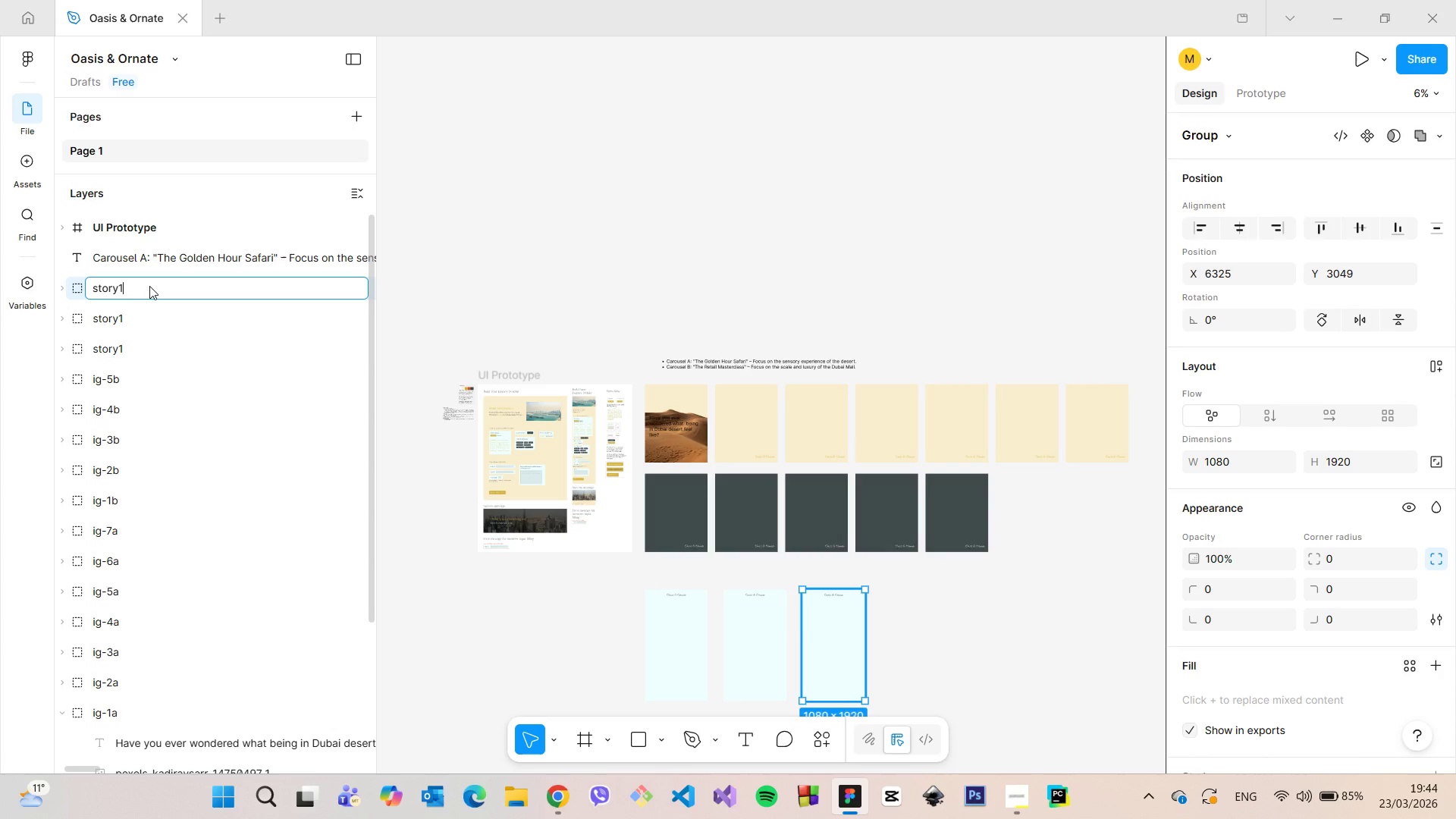 
triple_click([150, 286])
 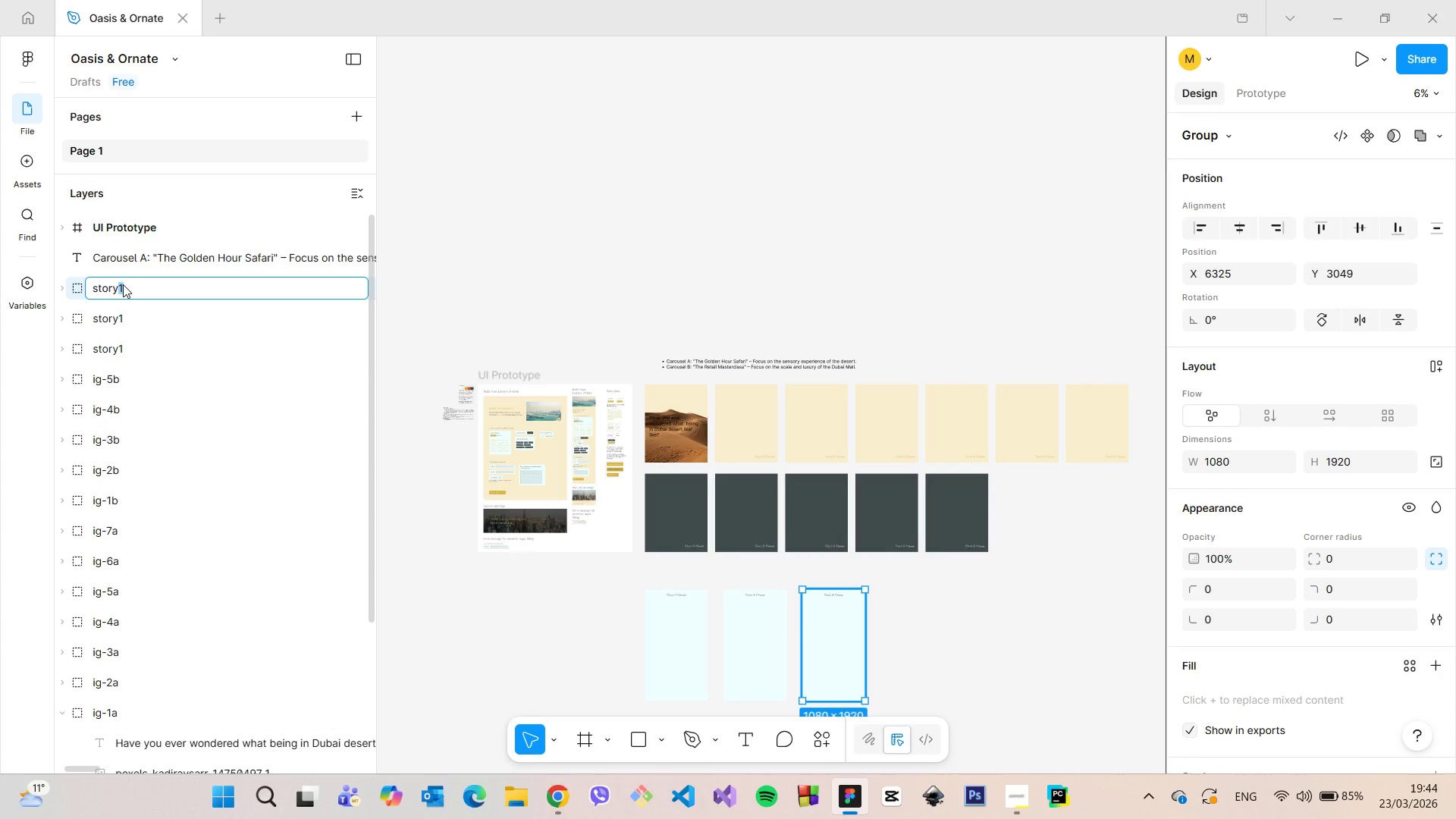 
key(3)
 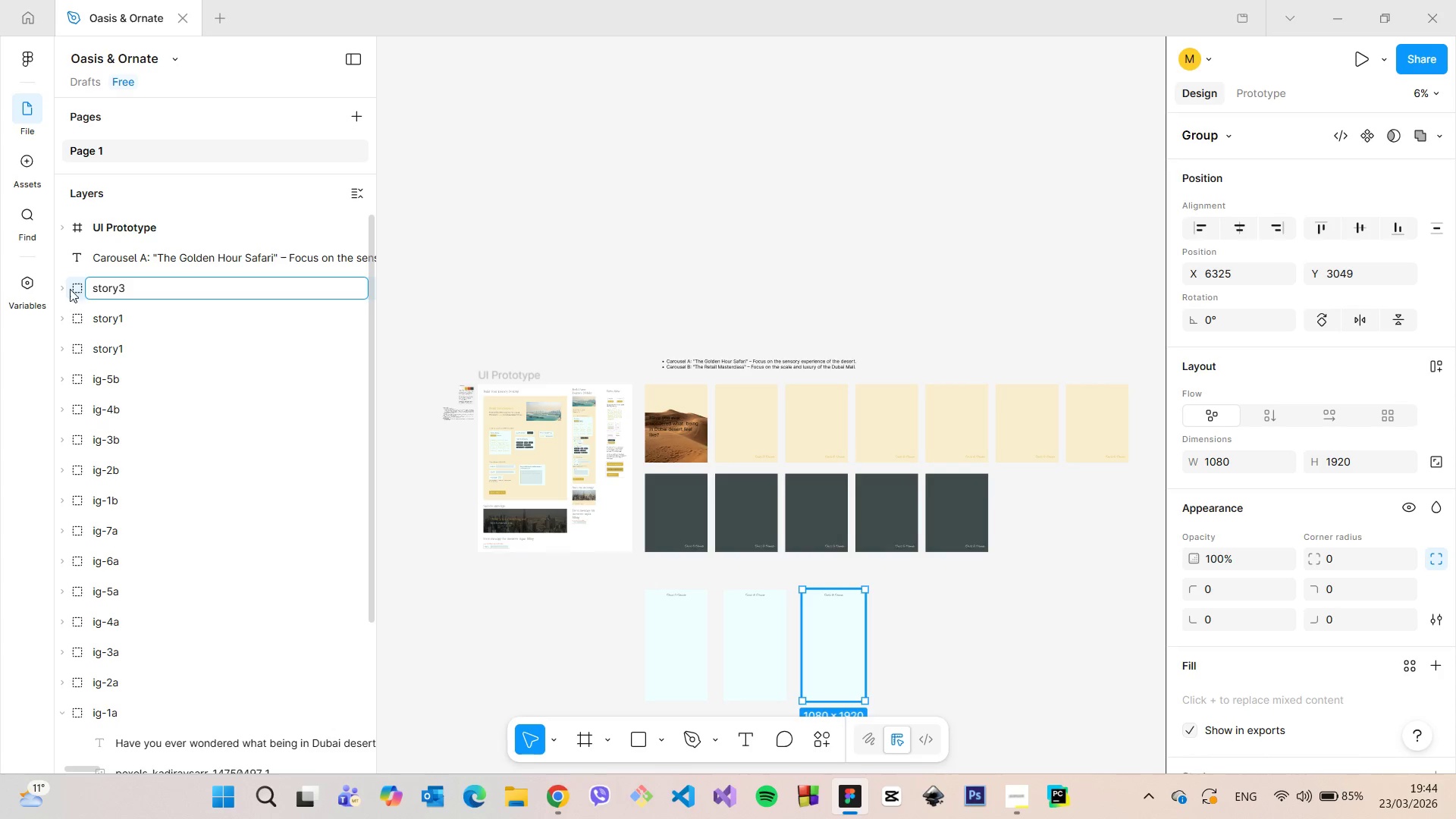 
left_click([63, 286])
 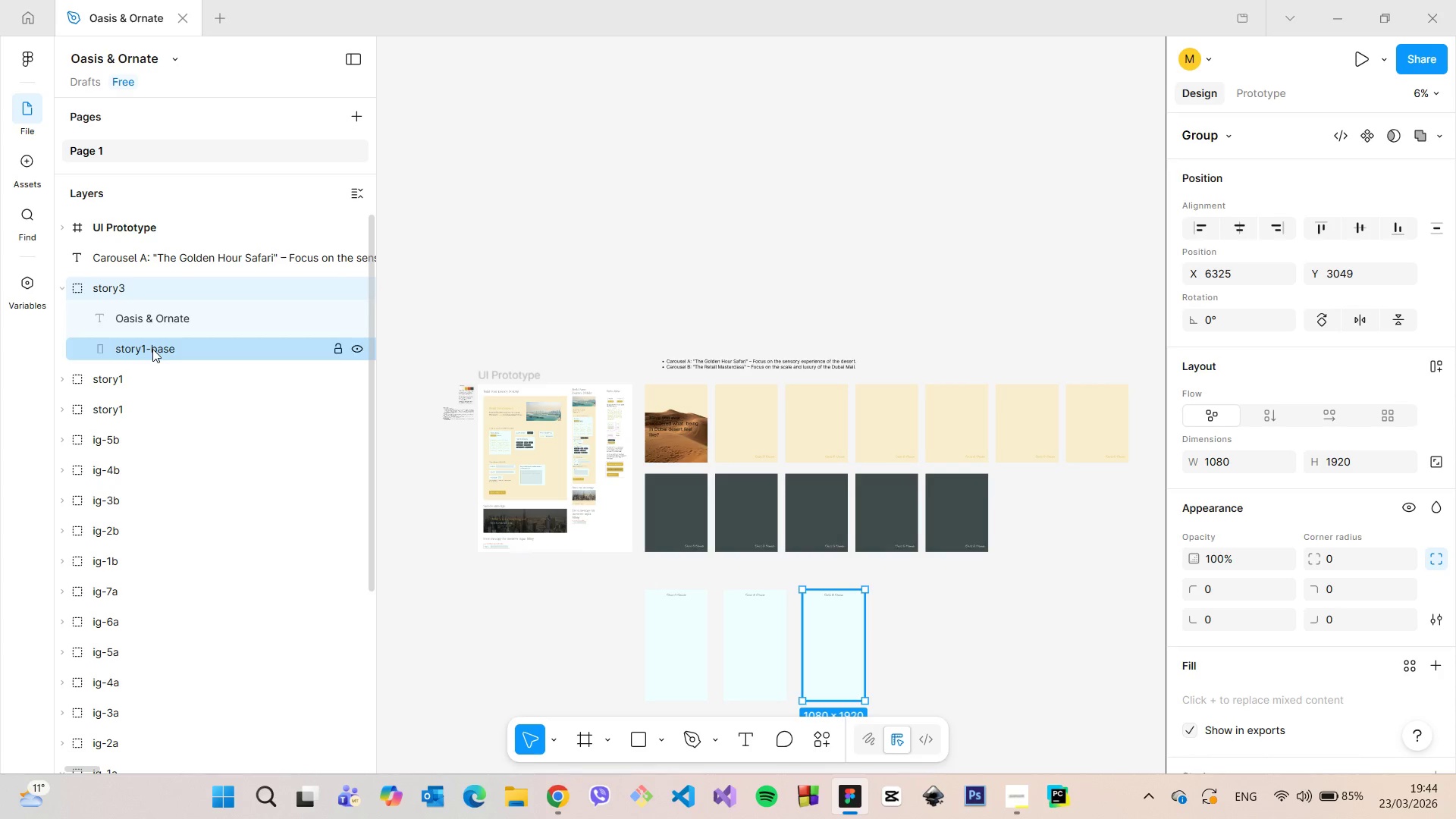 
double_click([152, 349])
 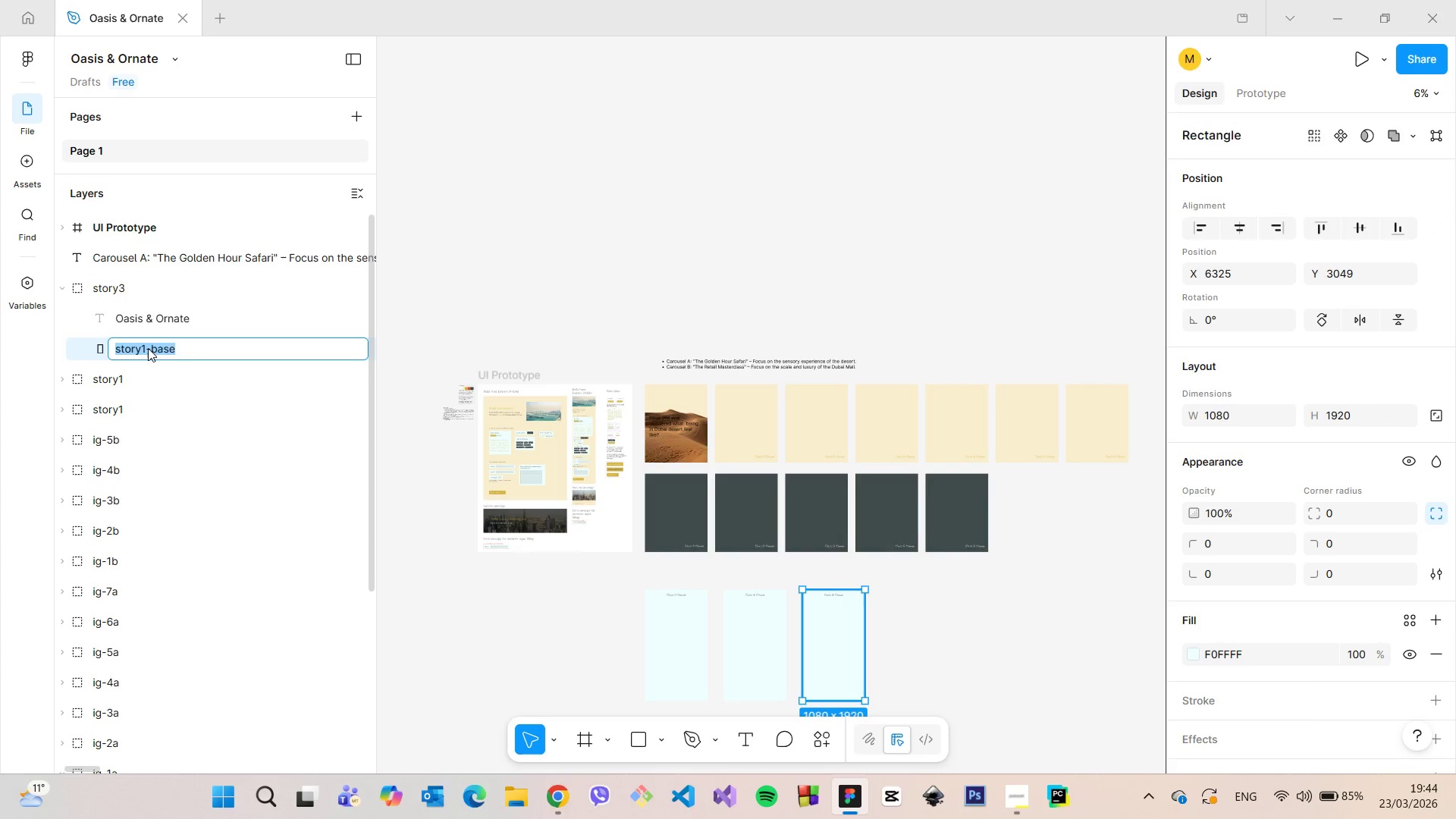 
triple_click([148, 348])
 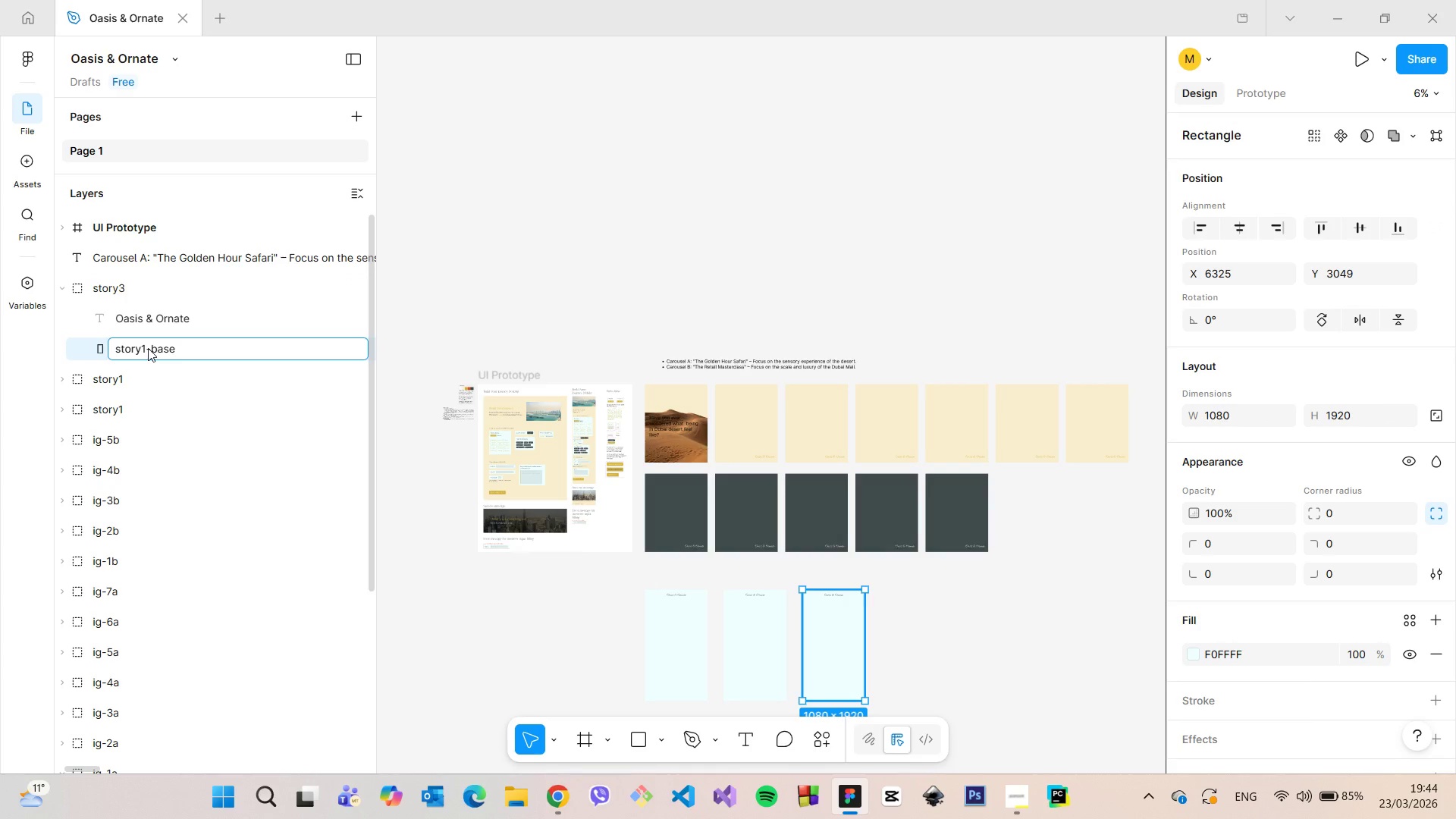 
key(Backspace)
 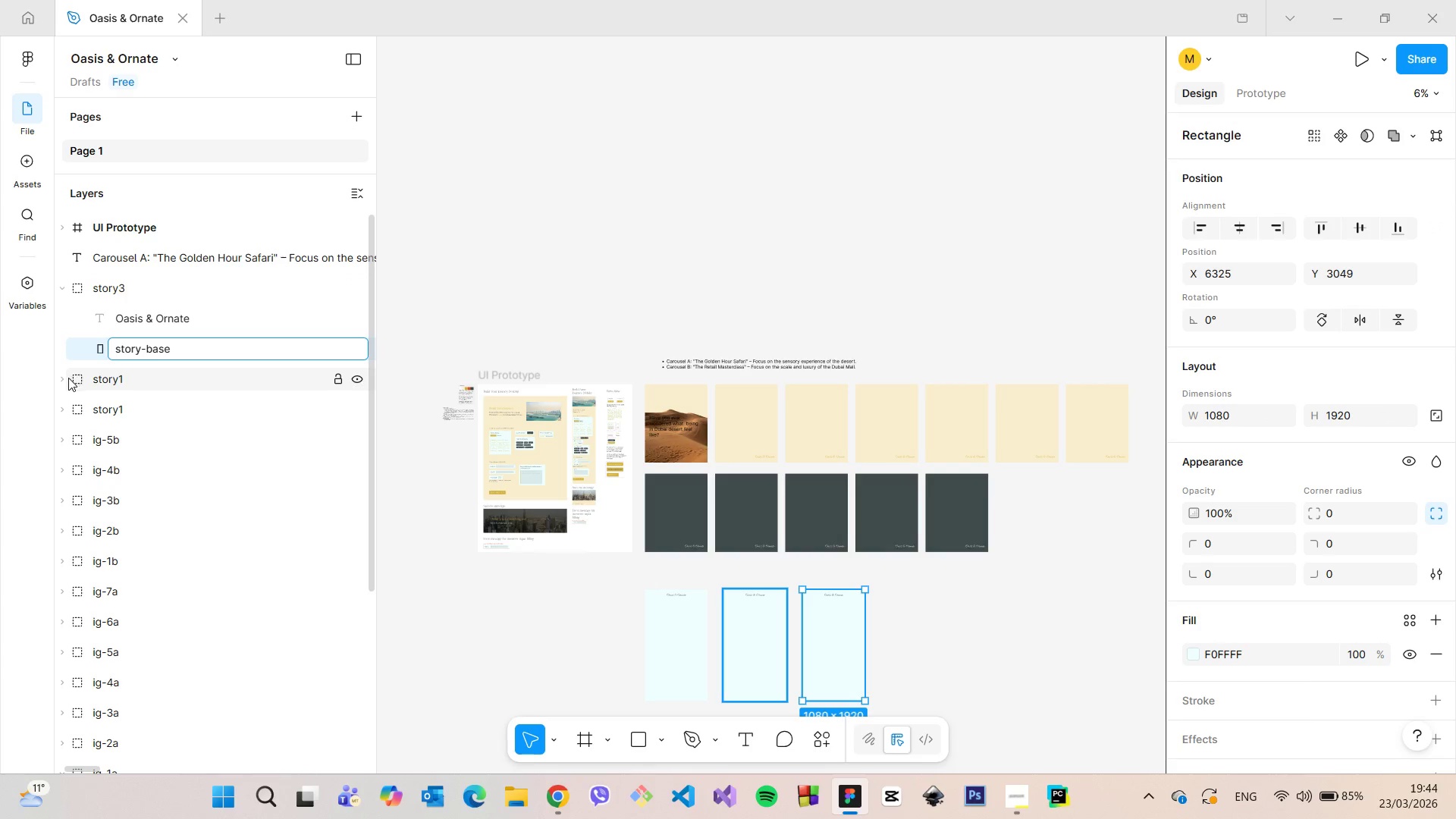 
left_click([64, 378])
 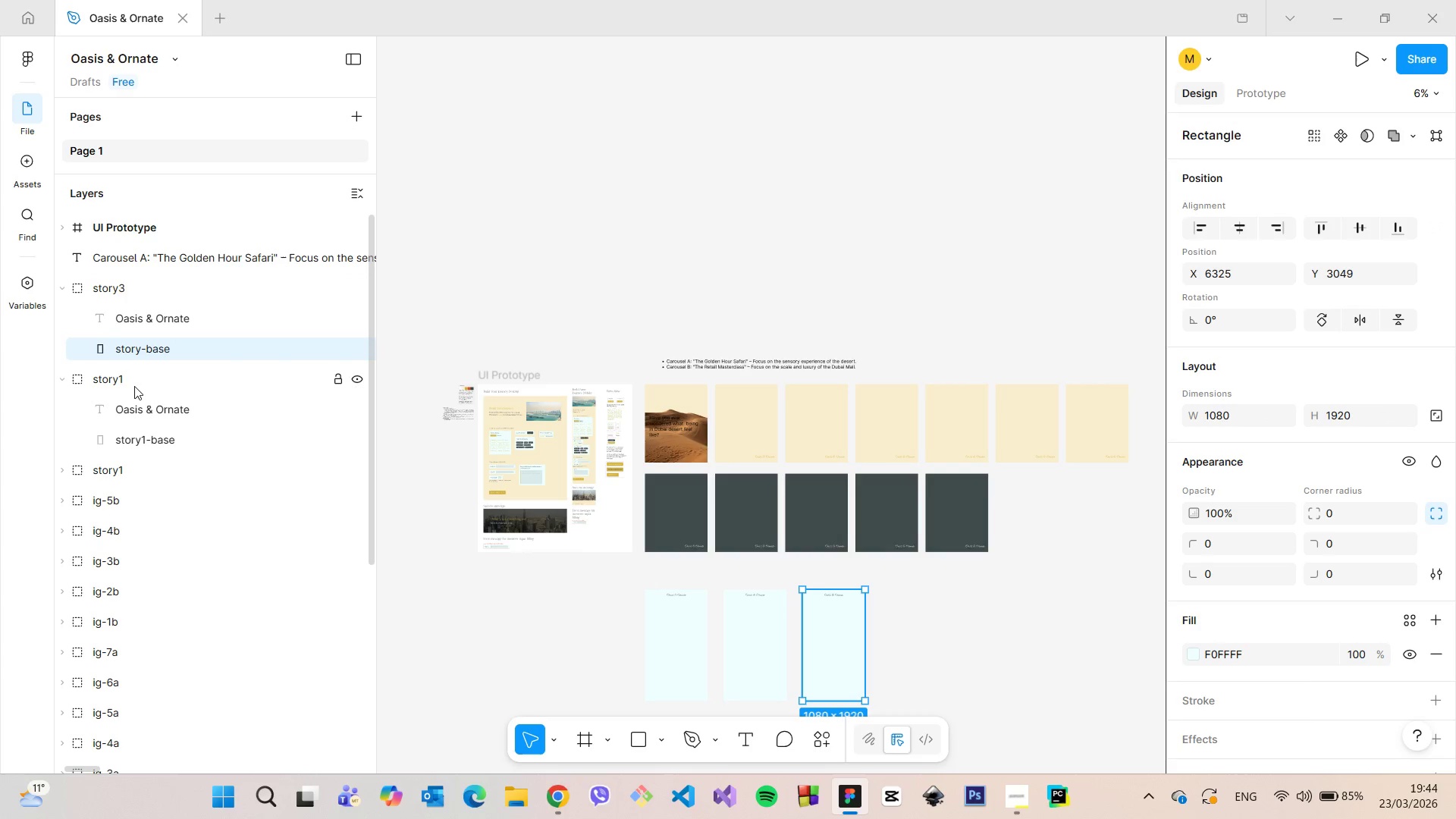 
left_click_drag(start_coordinate=[136, 386], to_coordinate=[124, 384])
 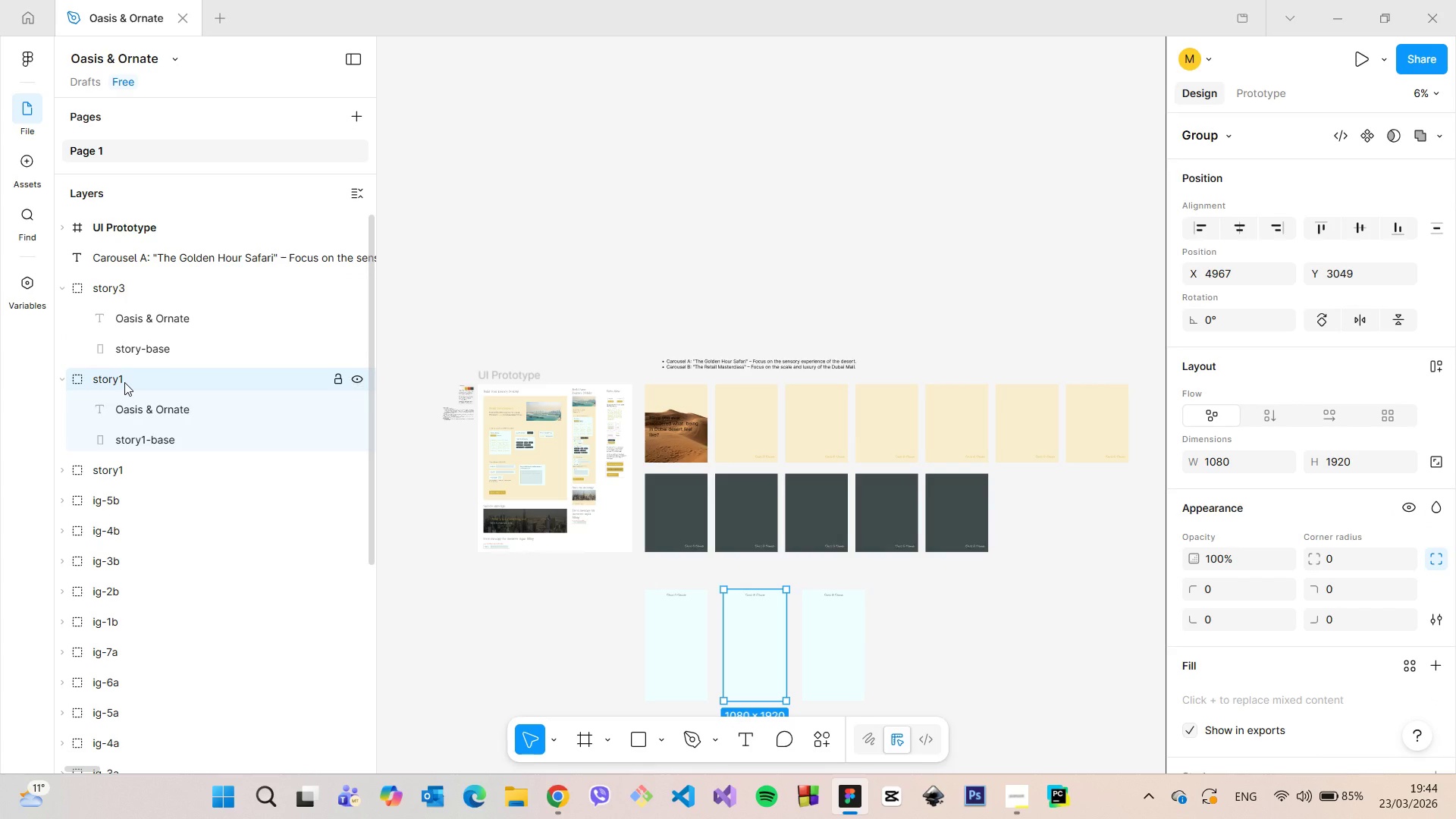 
double_click([124, 382])
 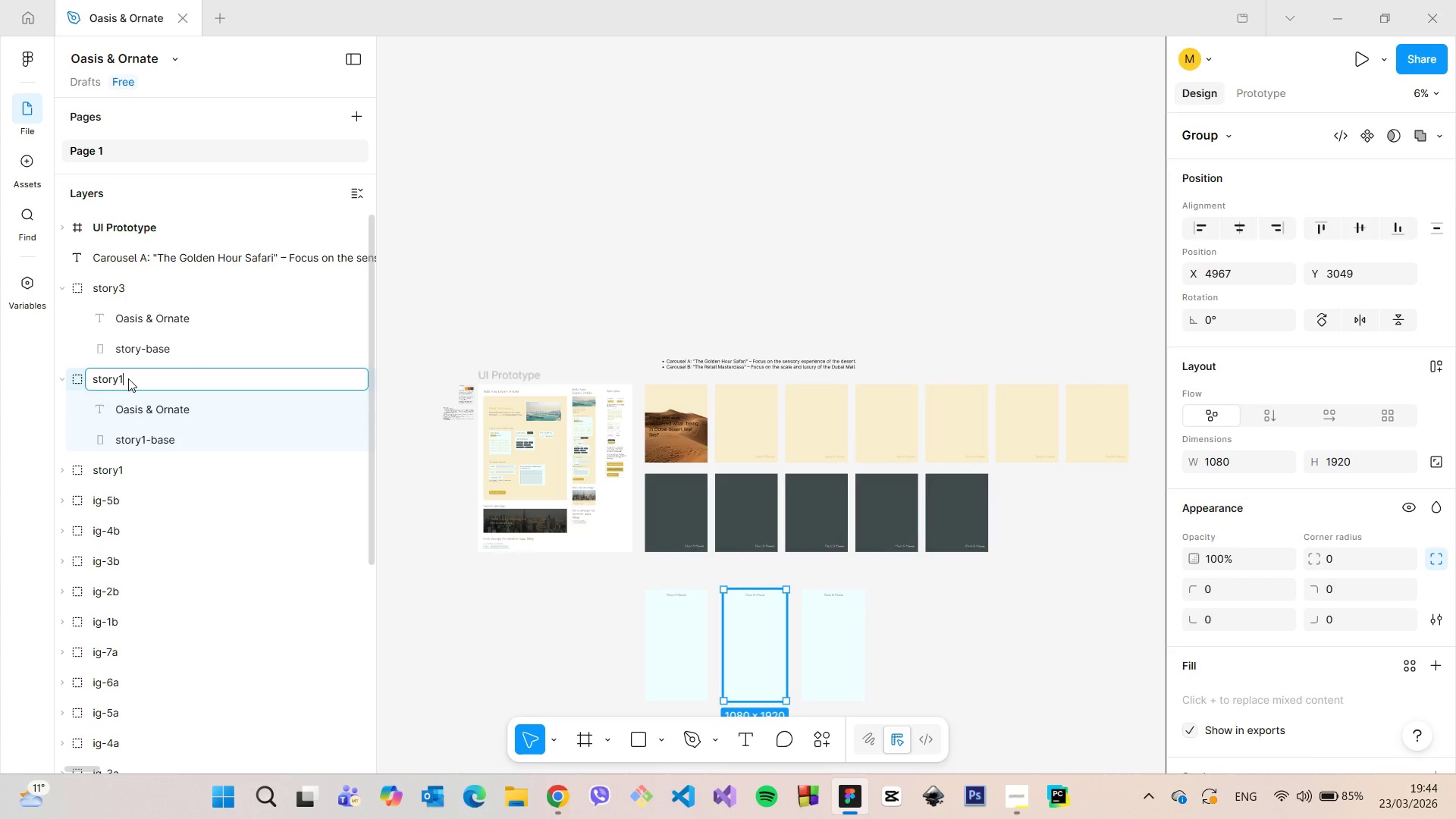 
triple_click([128, 378])
 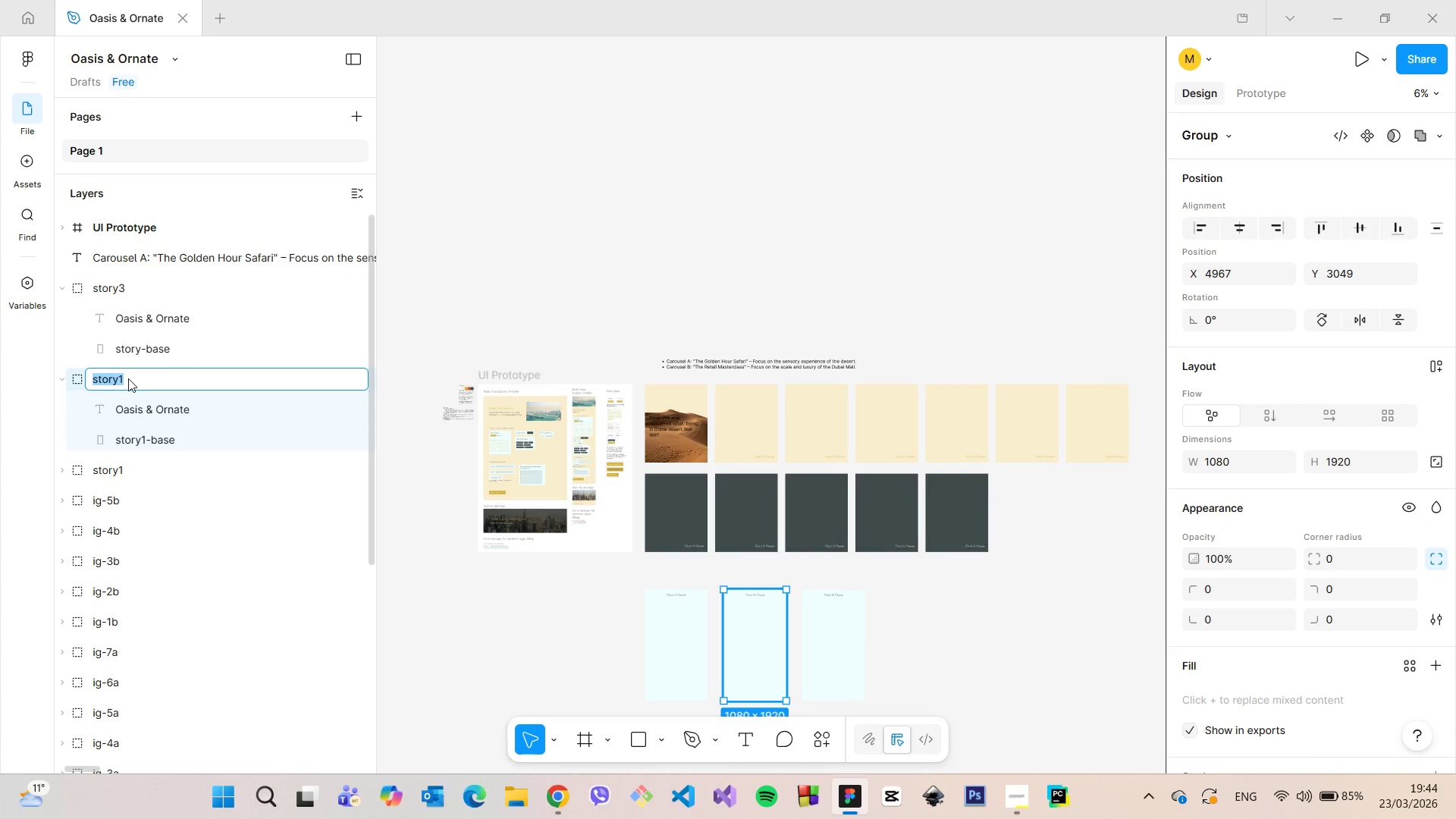 
left_click_drag(start_coordinate=[128, 378], to_coordinate=[123, 378])
 